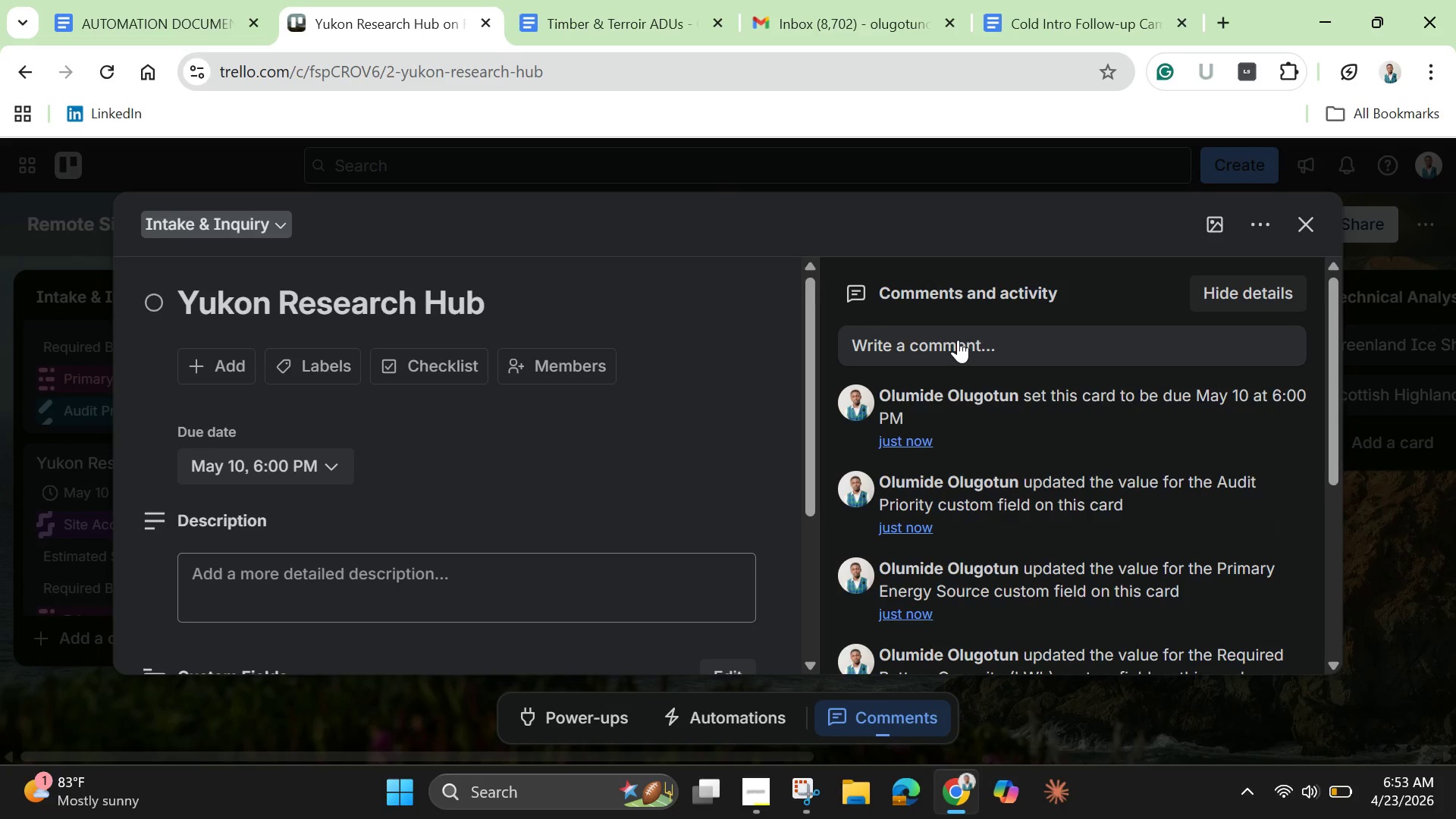 
wait(12.36)
 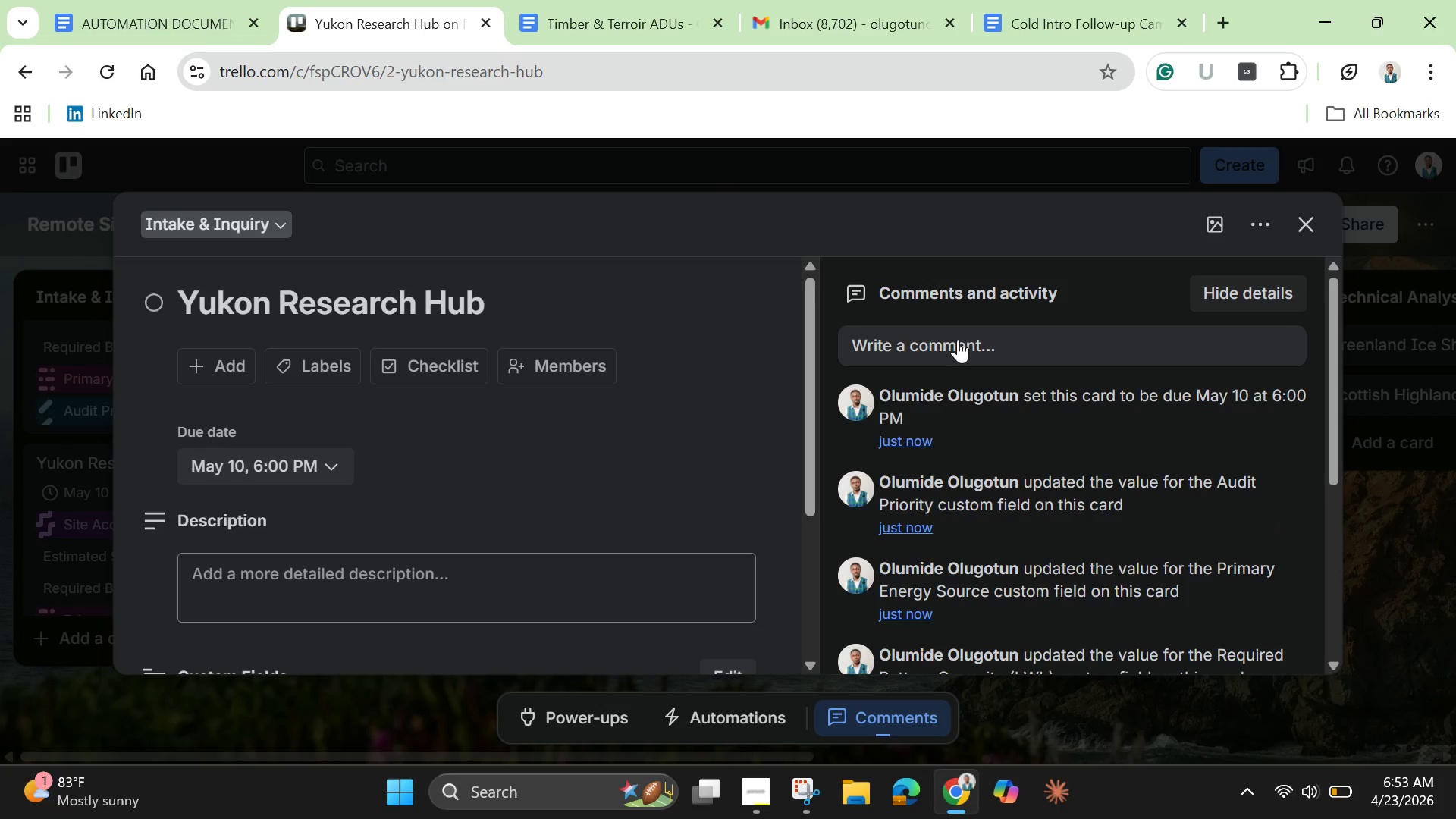 
left_click([1211, 227])
 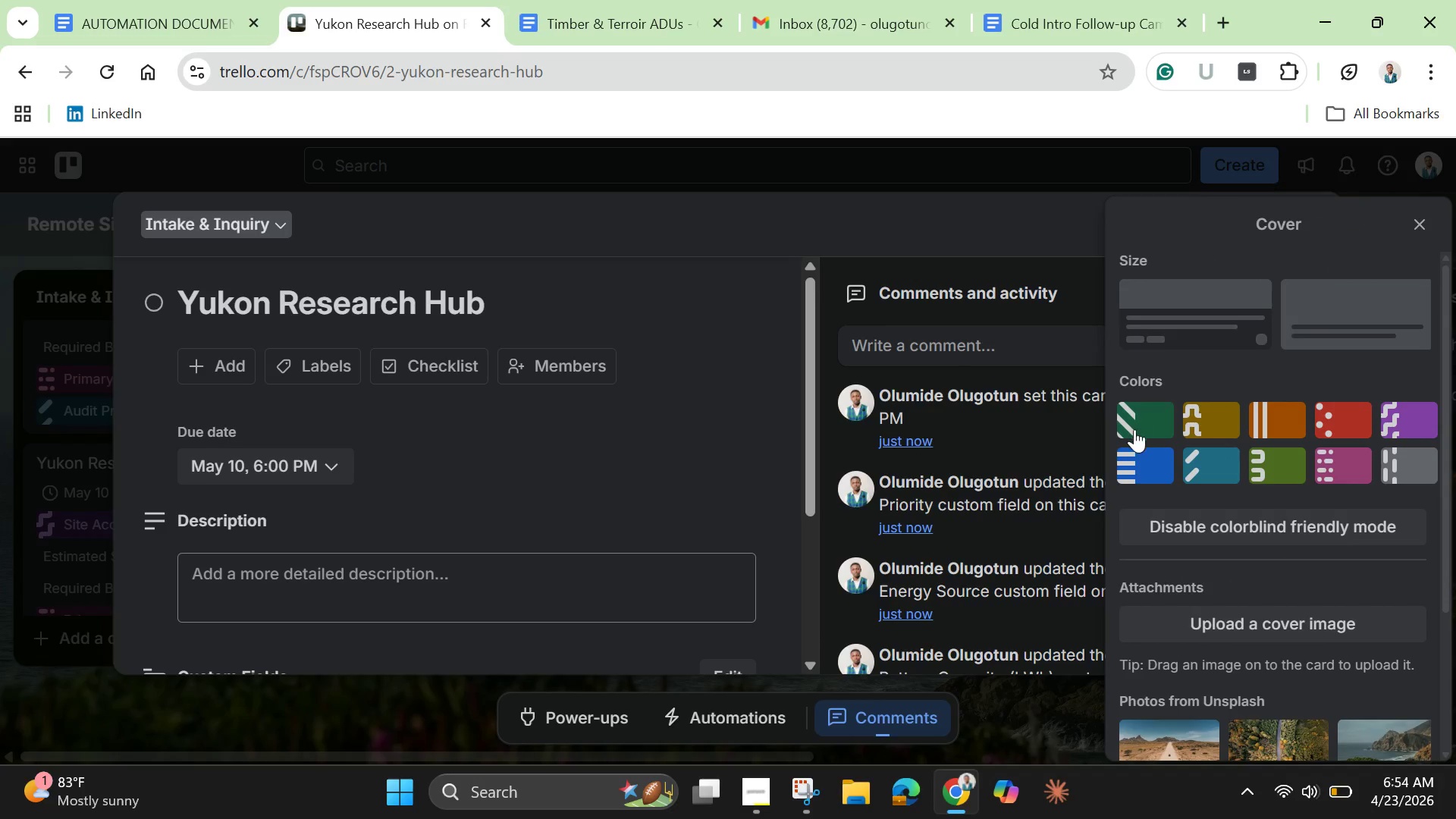 
left_click([1136, 429])
 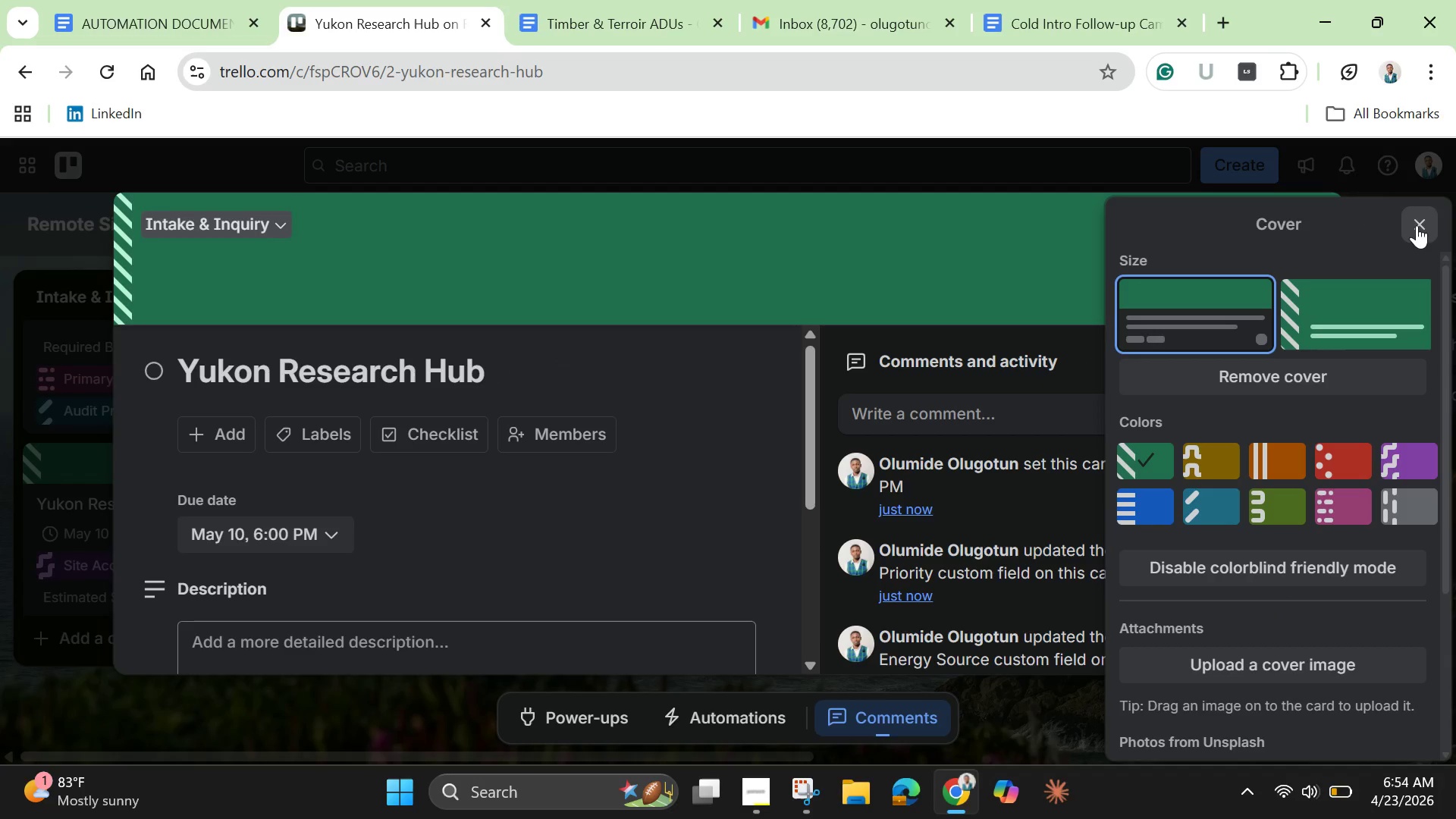 
left_click([1417, 225])
 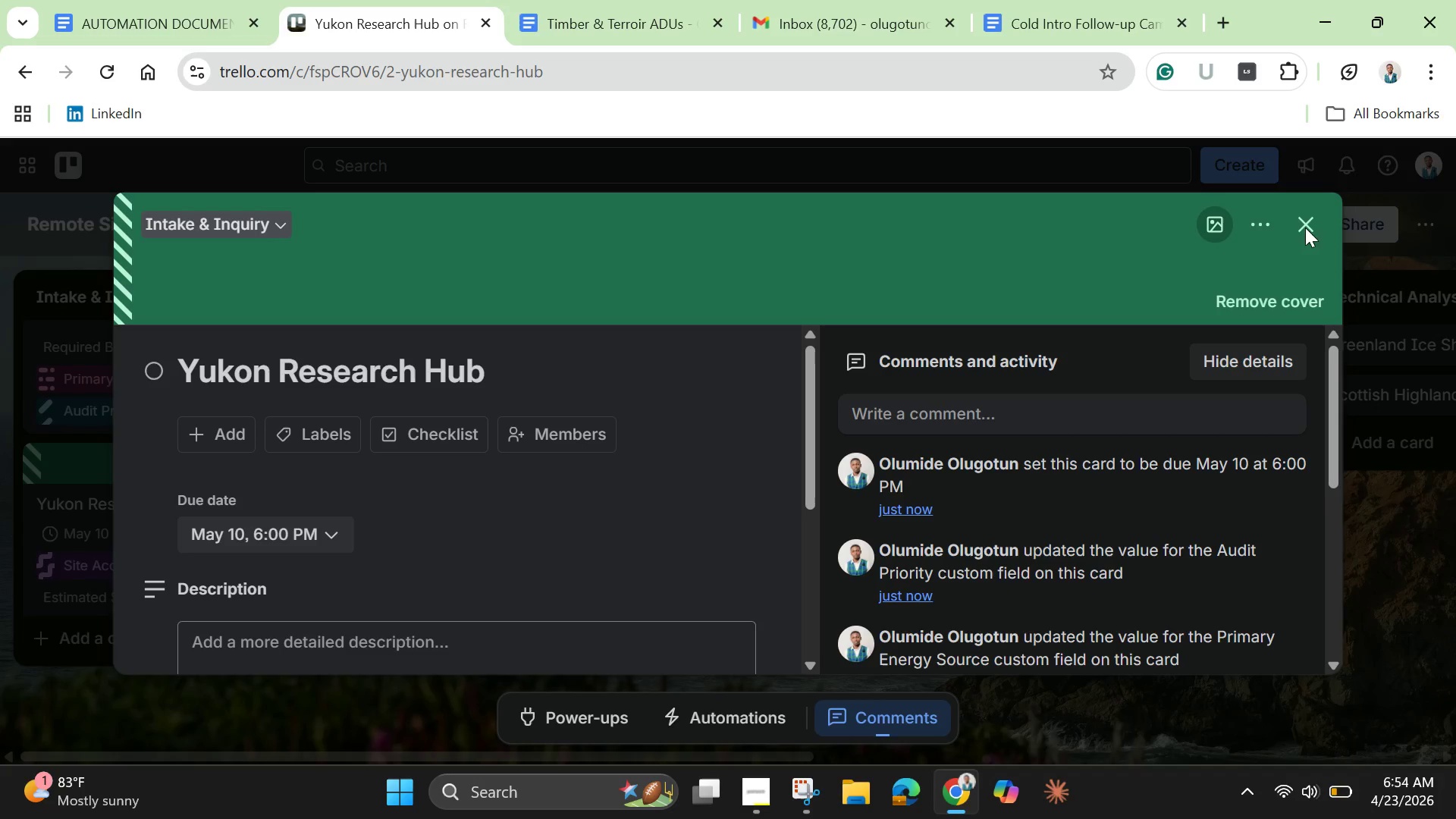 
left_click([1310, 228])
 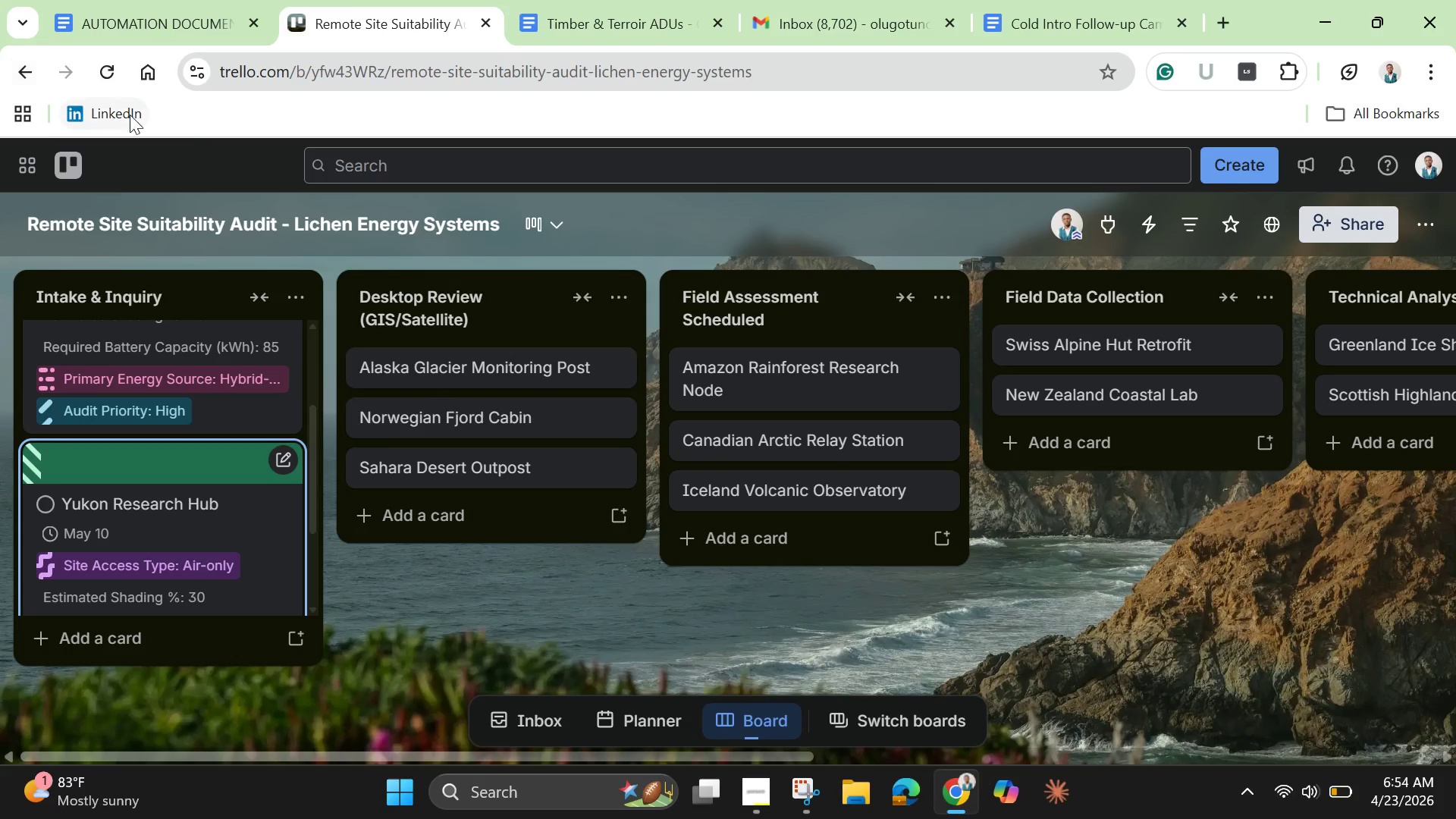 
scroll: coordinate [189, 472], scroll_direction: down, amount: 5.0
 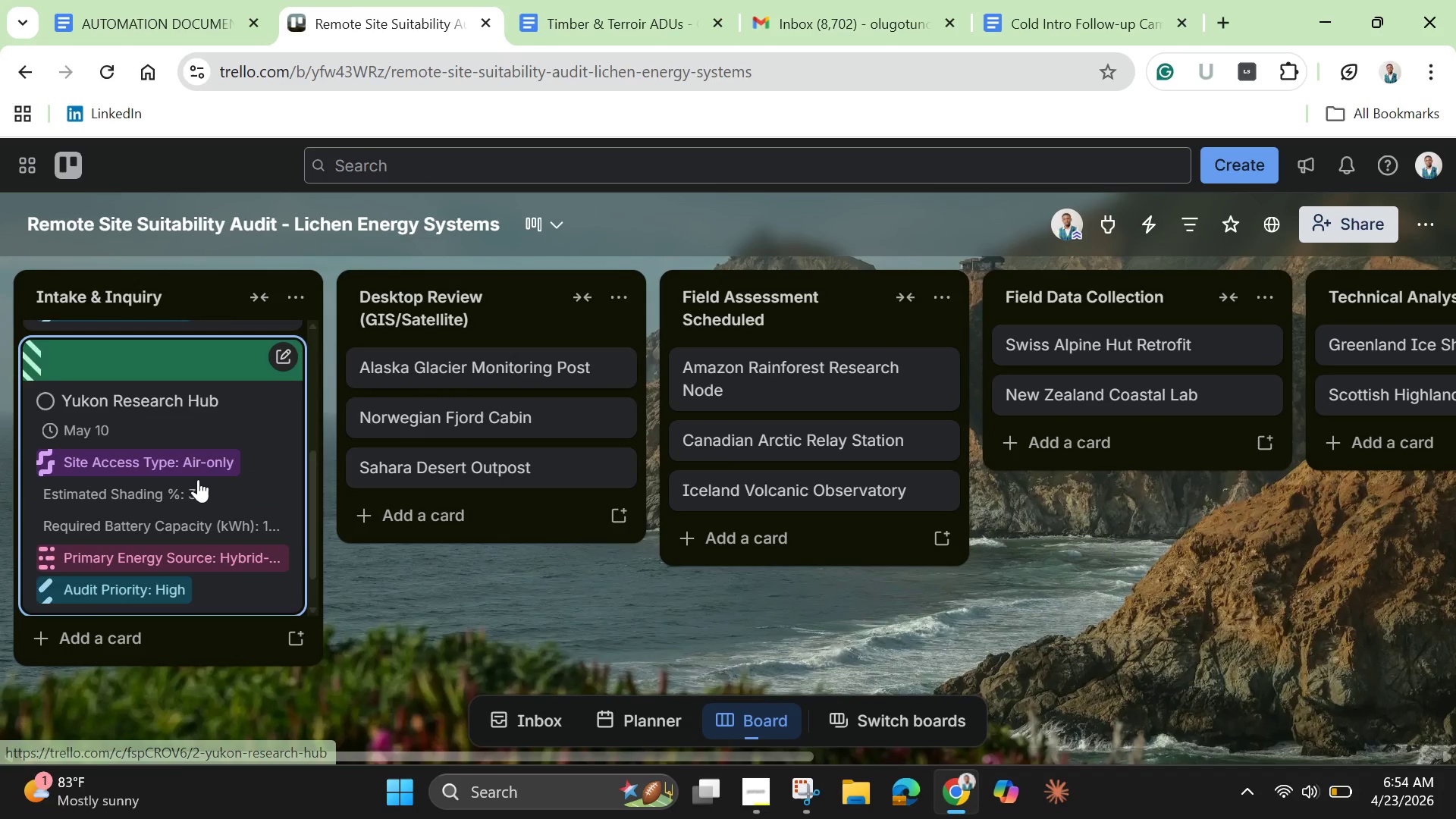 
scroll: coordinate [199, 503], scroll_direction: none, amount: 0.0
 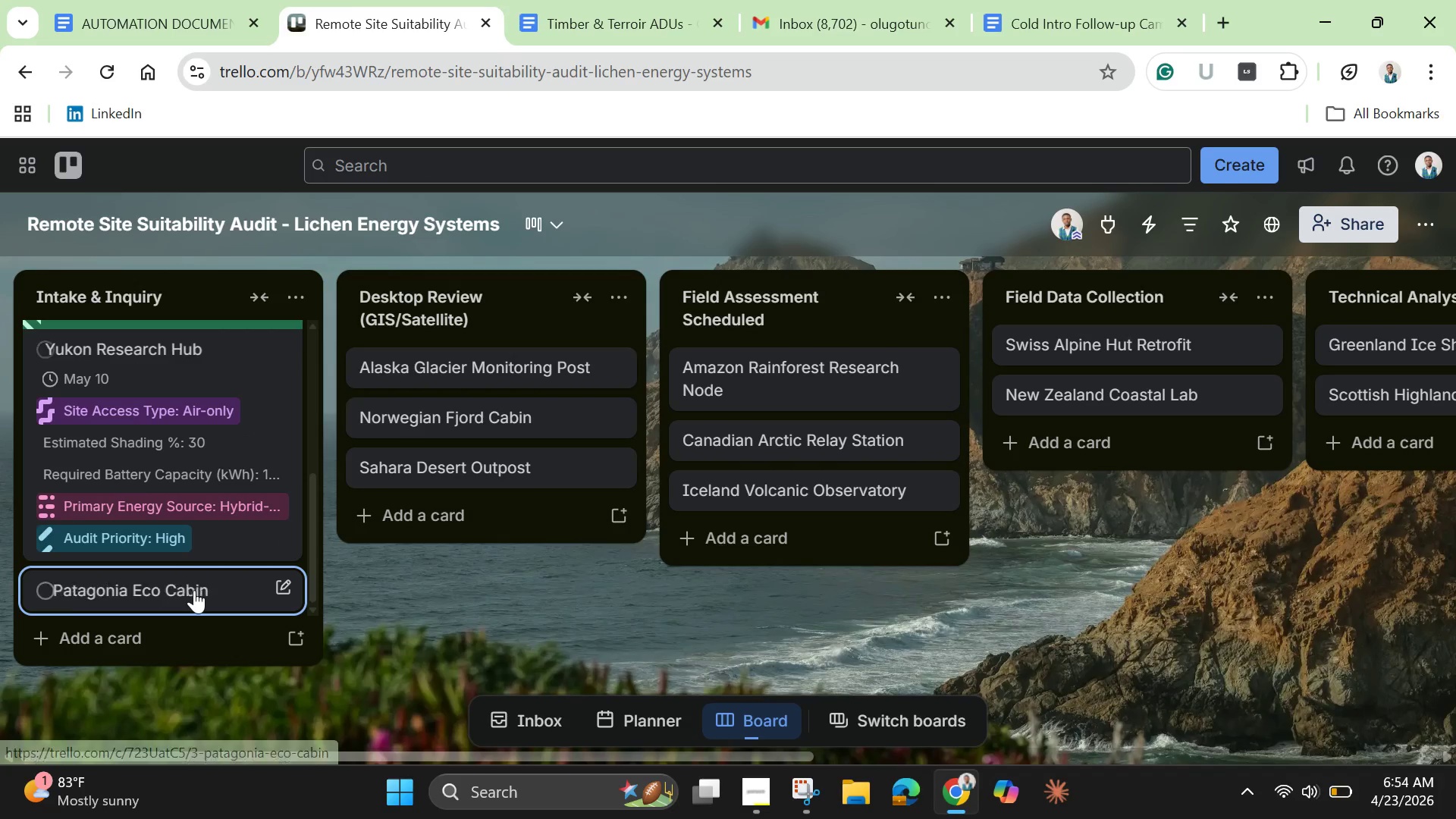 
left_click([195, 590])
 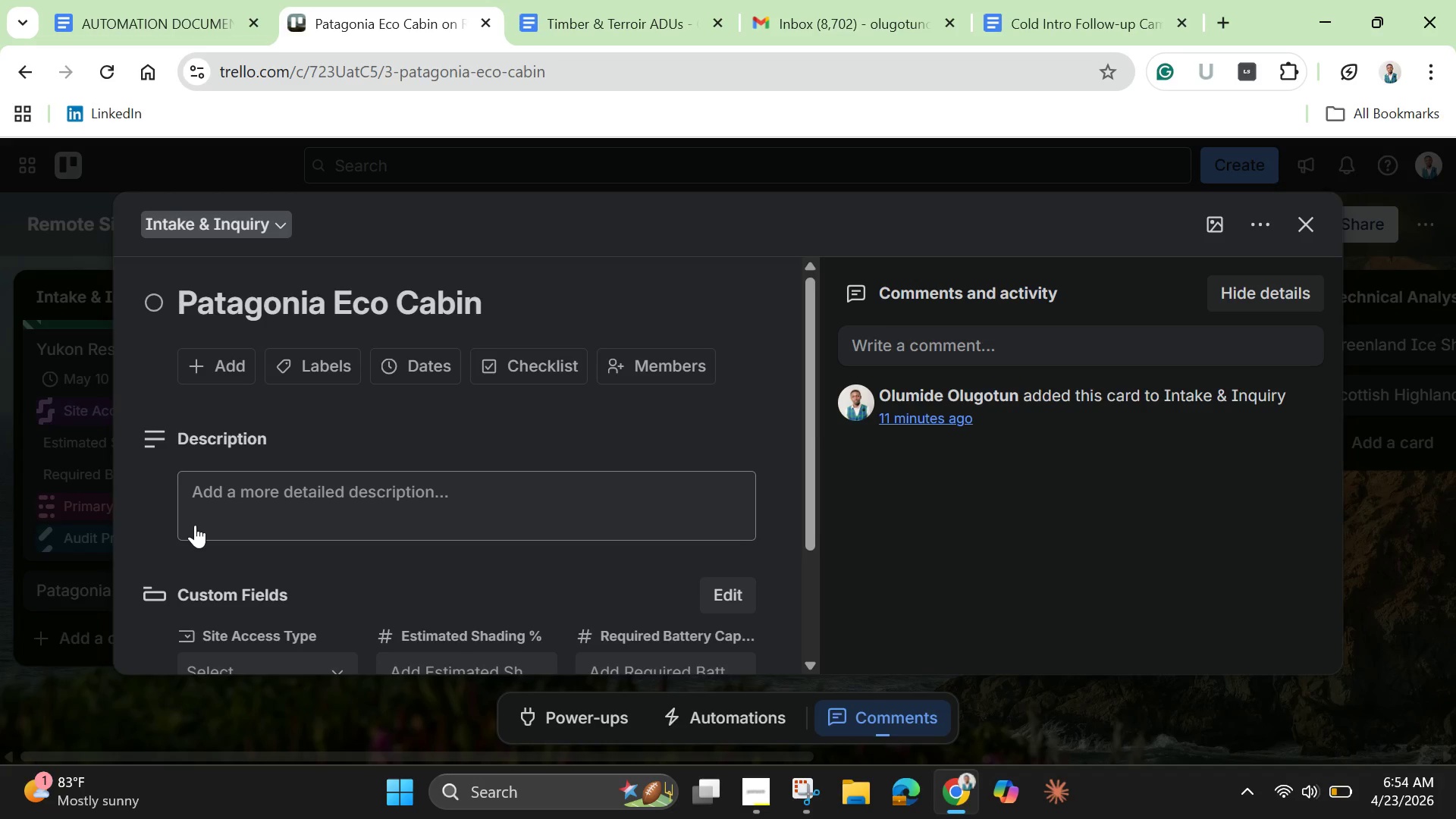 
scroll: coordinate [224, 626], scroll_direction: down, amount: 1.0
 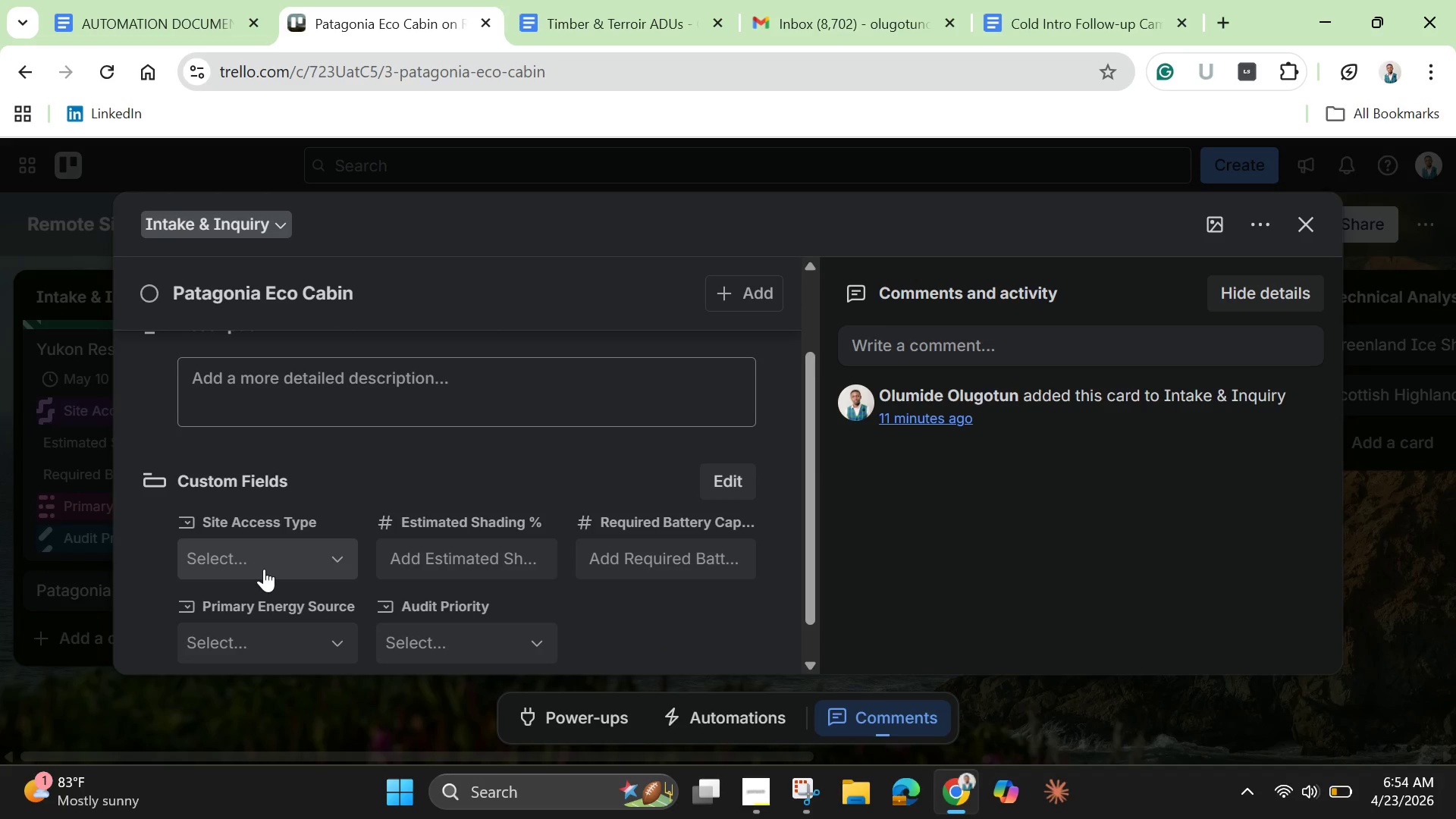 
left_click([264, 569])
 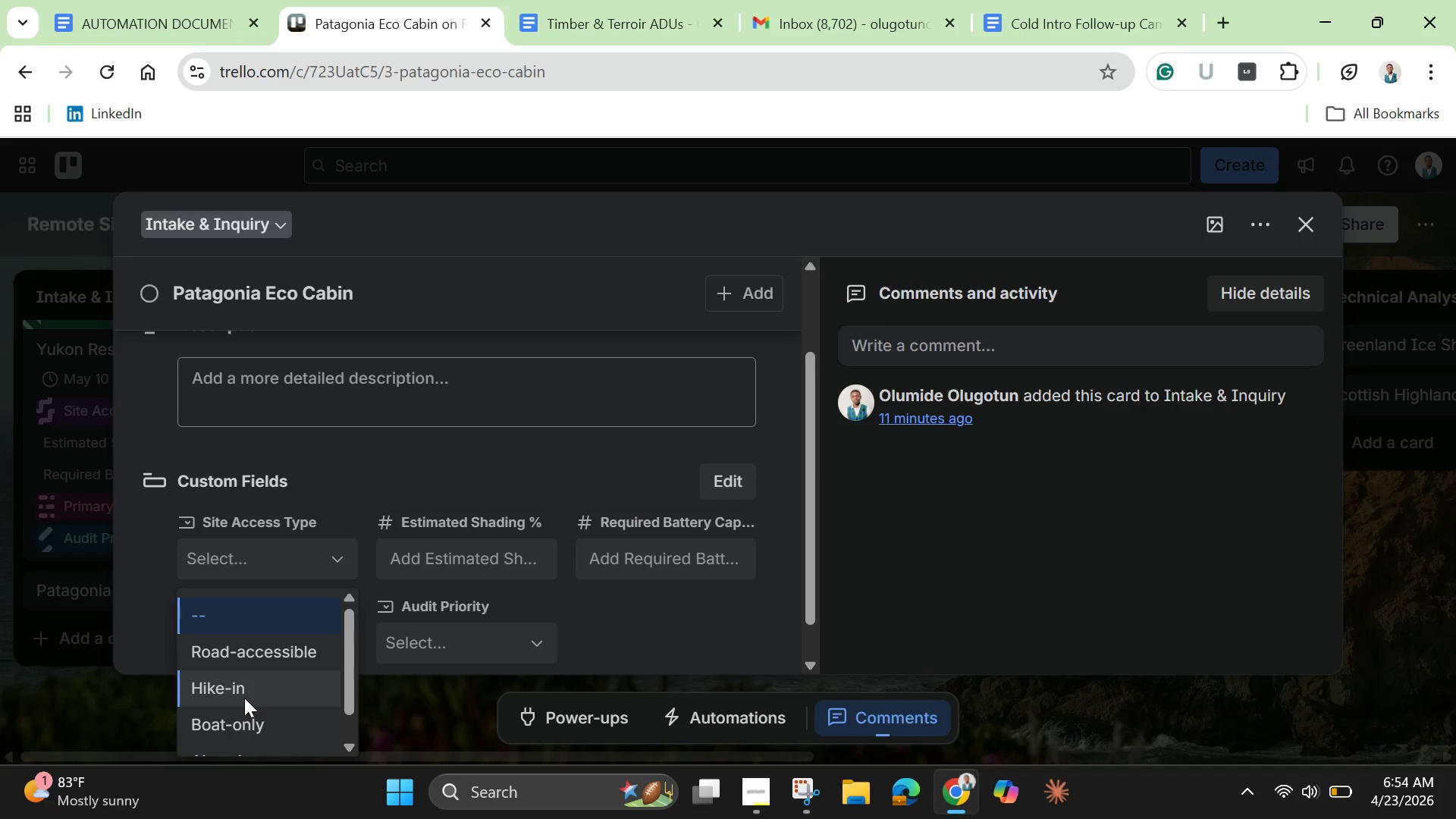 
left_click([244, 682])
 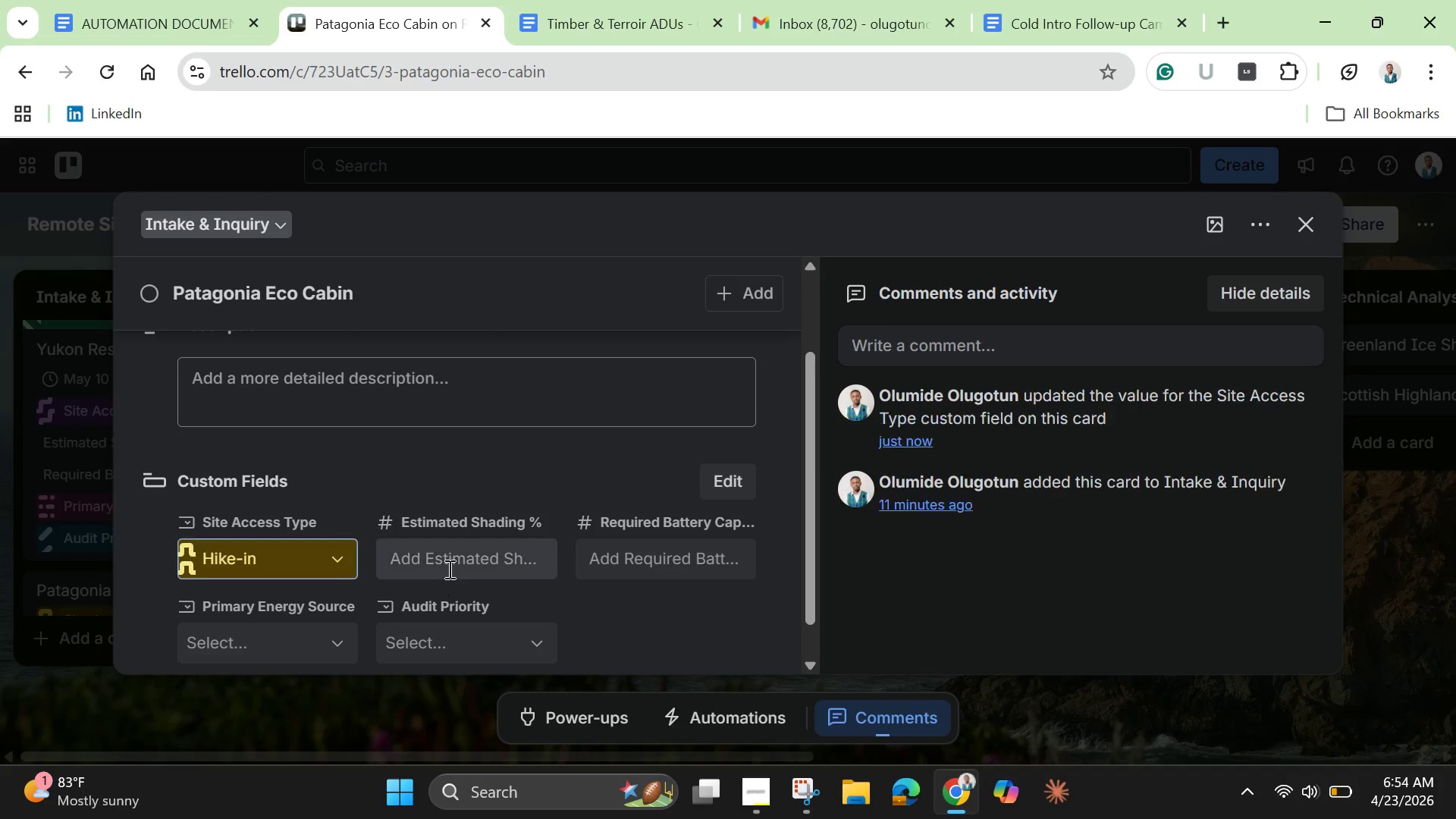 
left_click([448, 569])
 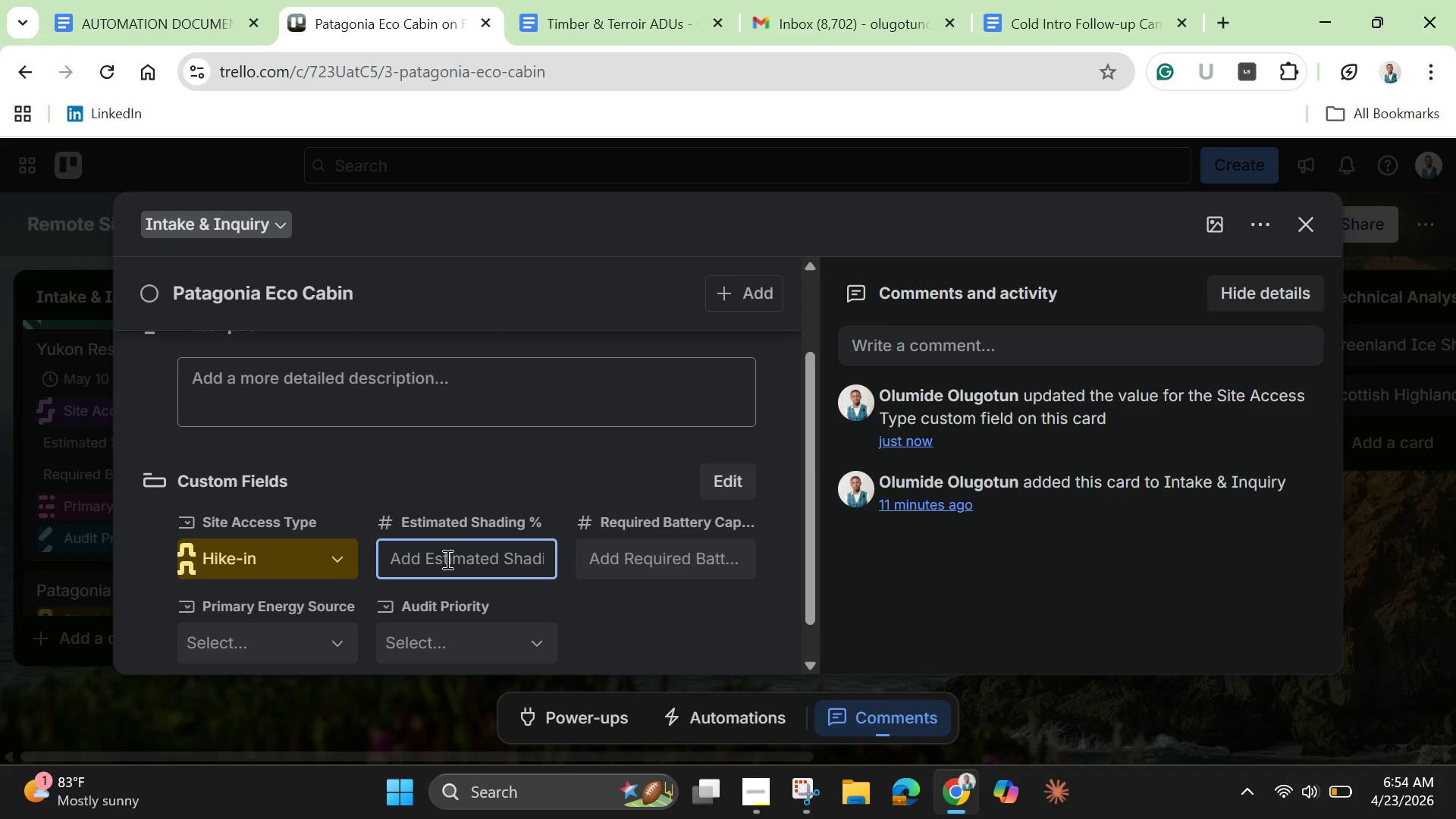 
type(35)
 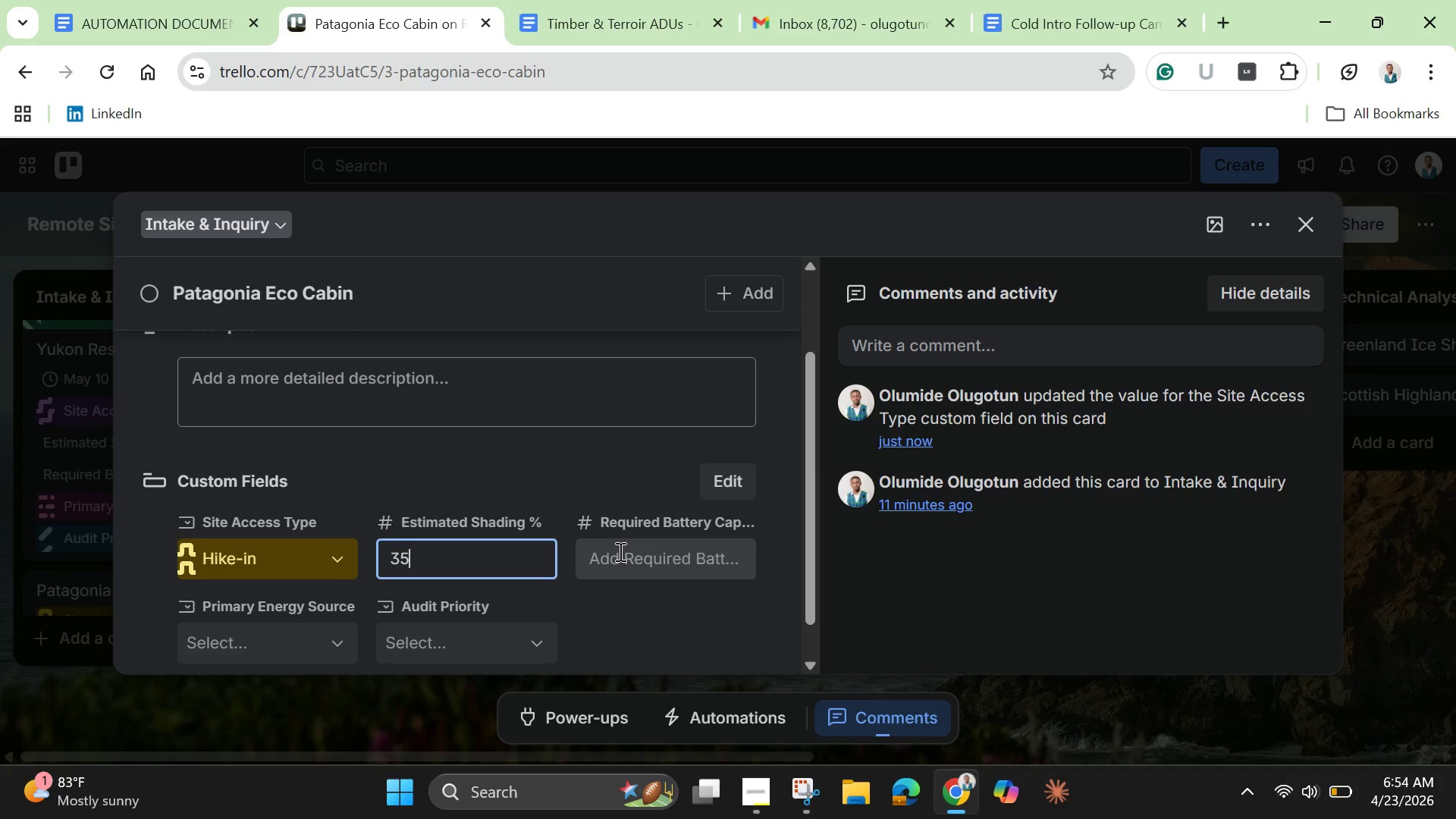 
left_click([619, 551])
 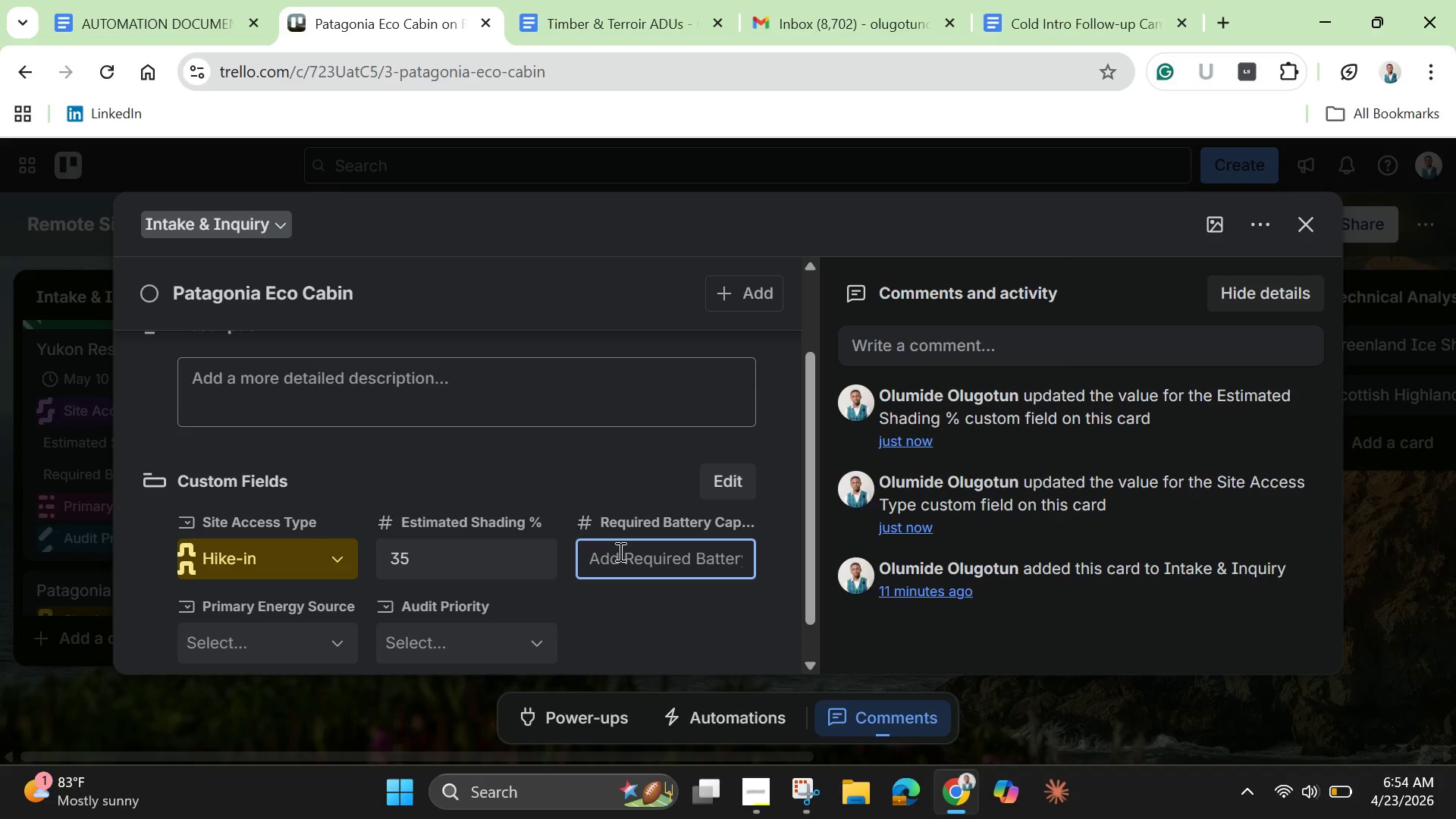 
type(20)
 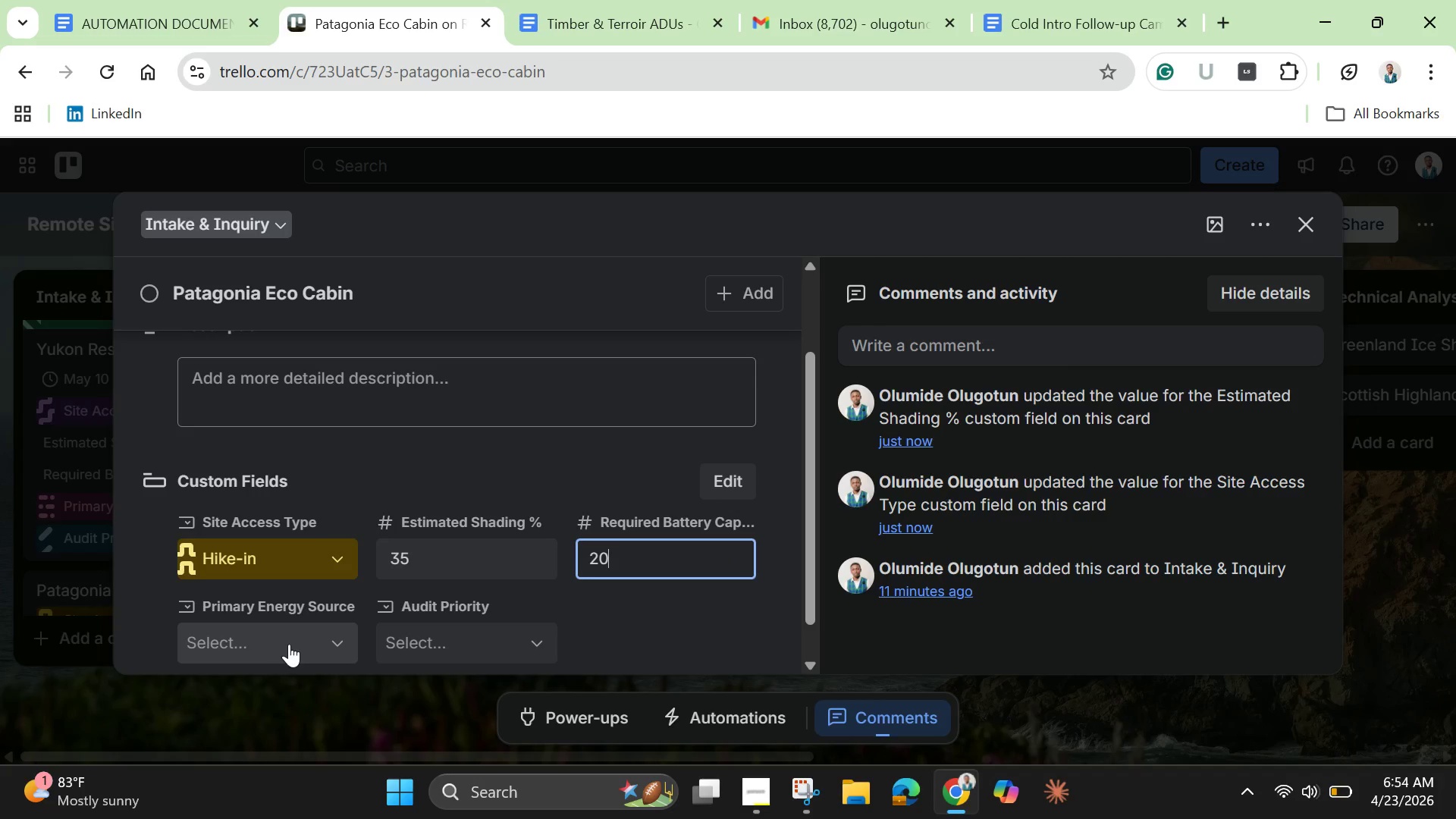 
left_click([289, 644])
 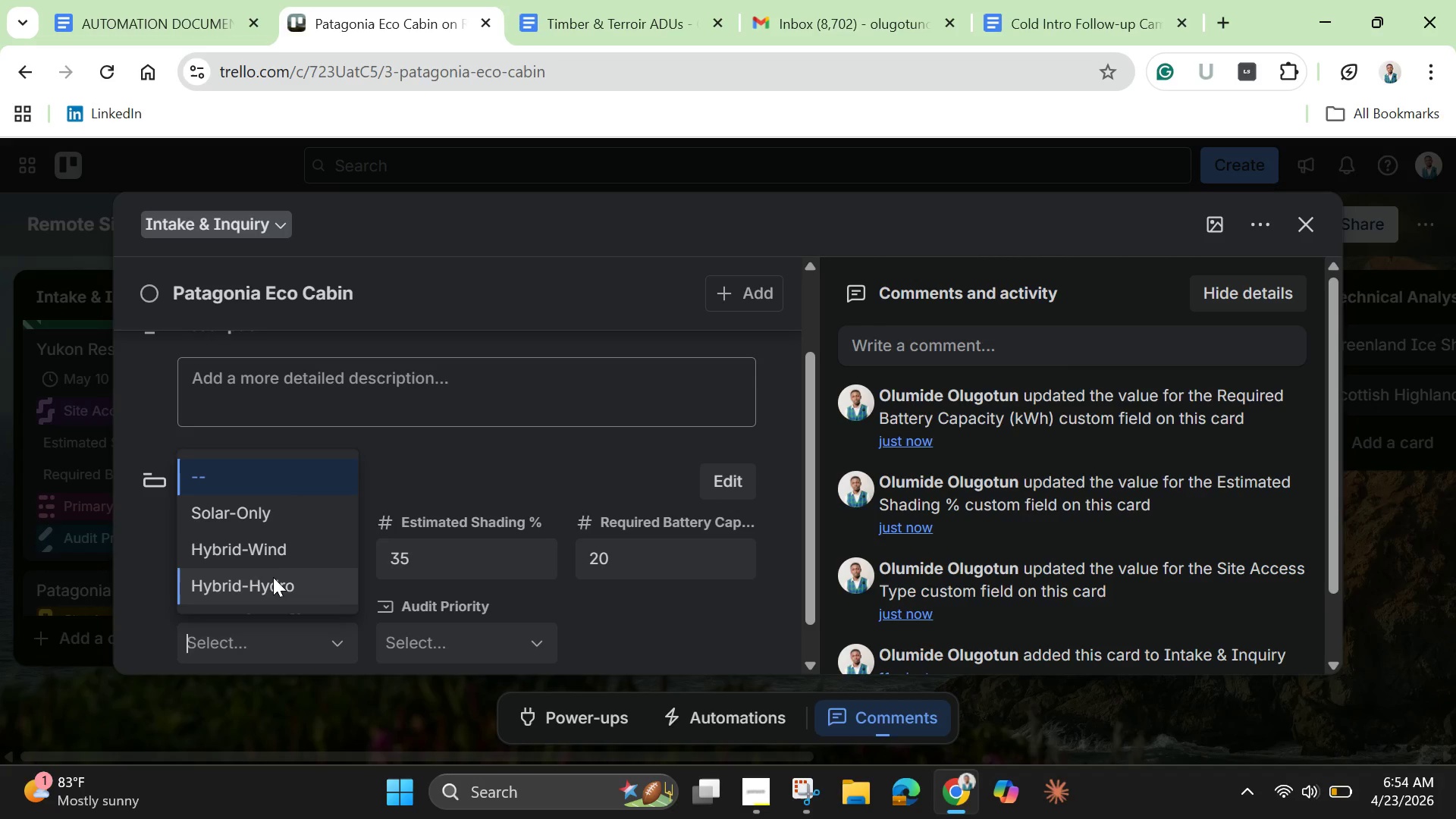 
left_click([271, 517])
 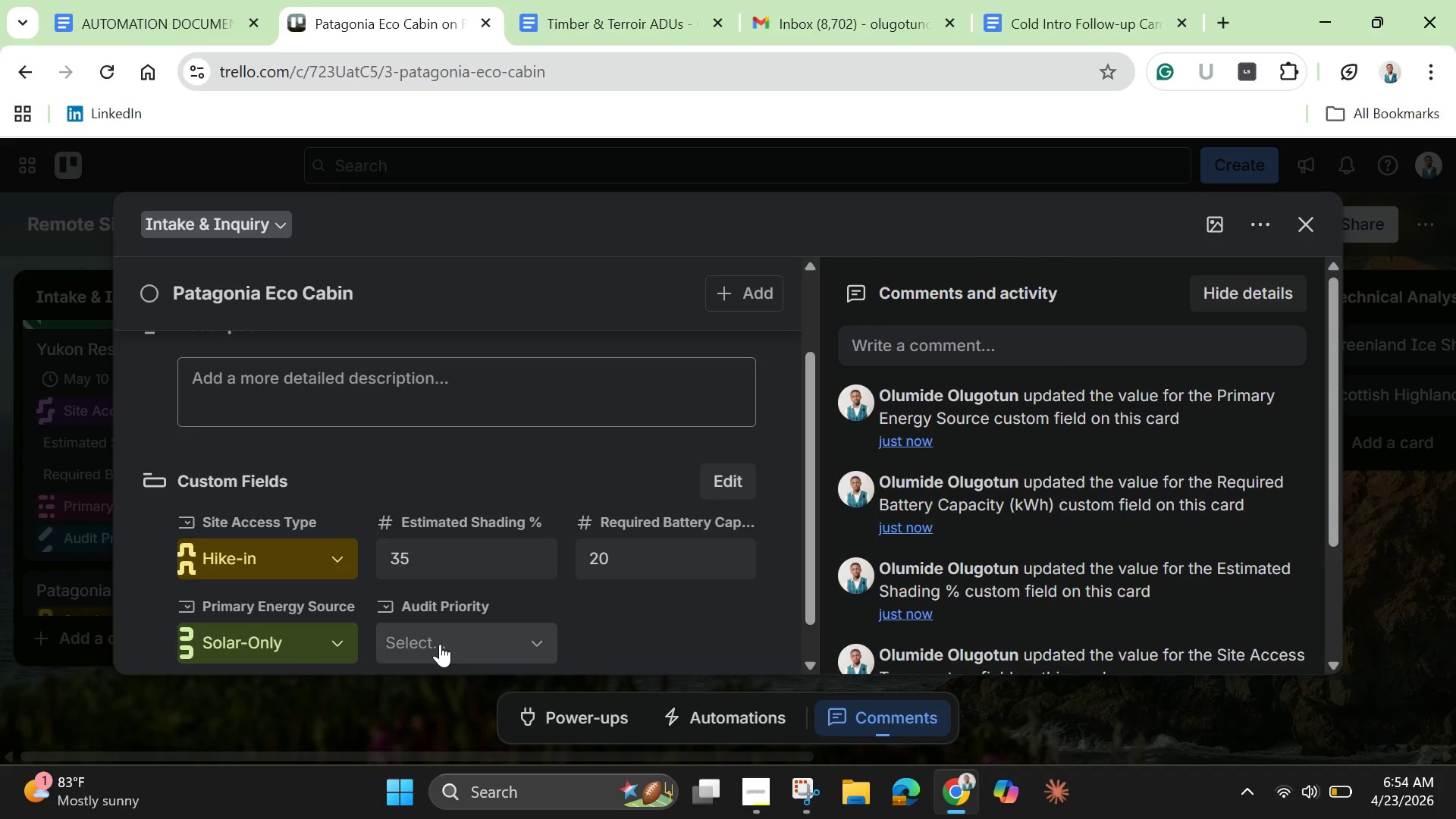 
left_click([440, 644])
 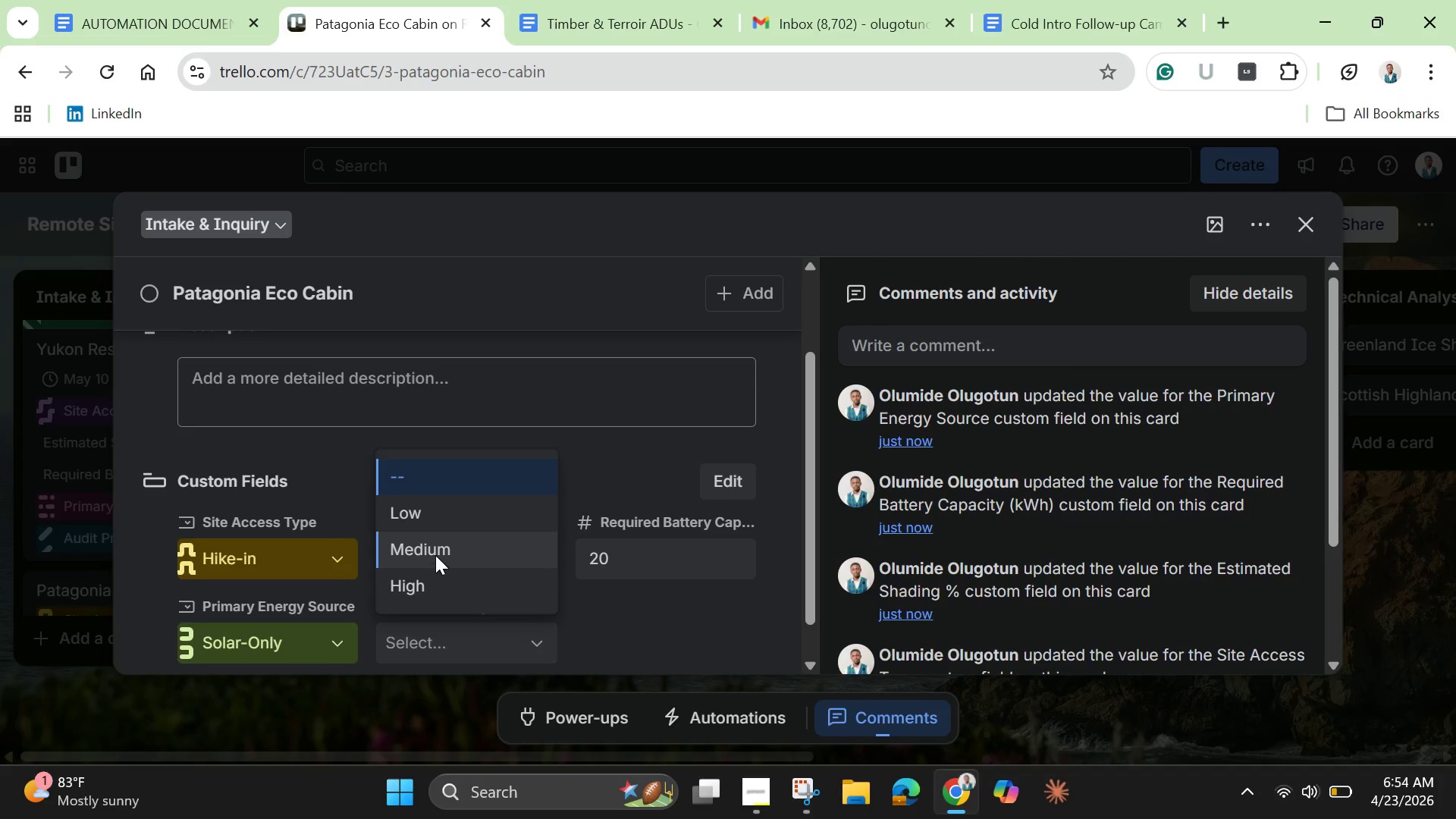 
left_click([435, 555])
 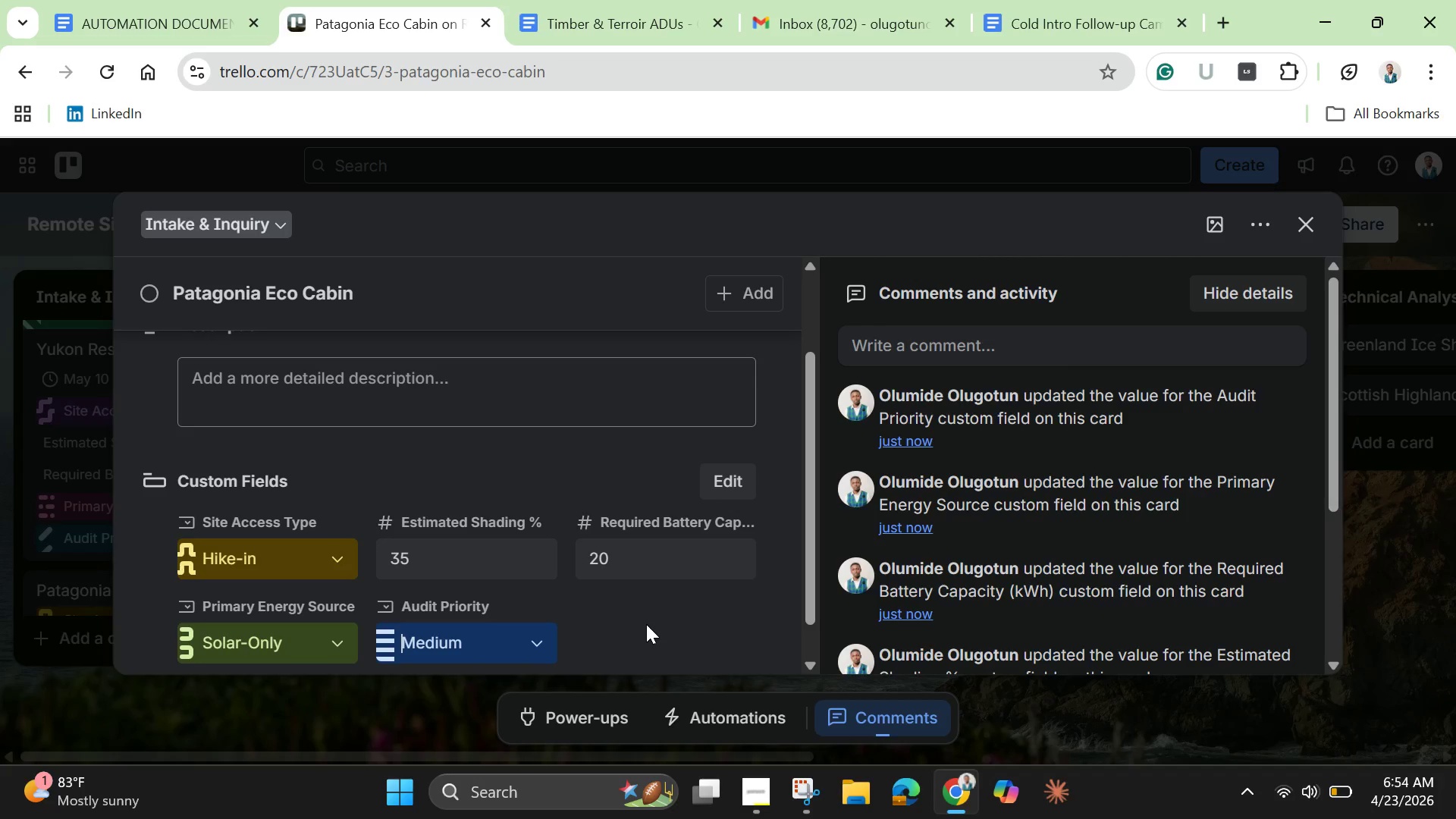 
left_click([648, 624])
 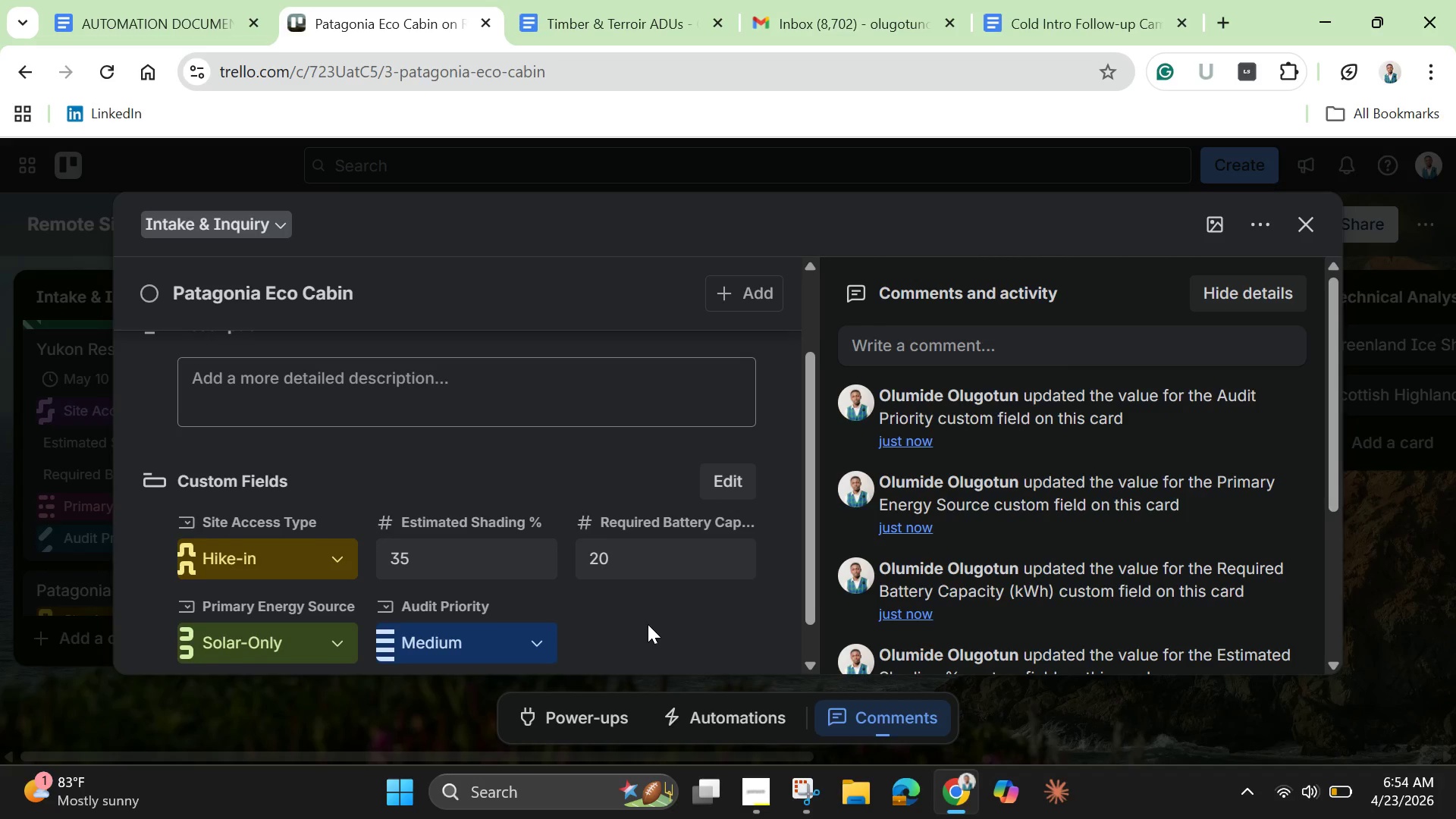 
scroll: coordinate [648, 624], scroll_direction: down, amount: 1.0
 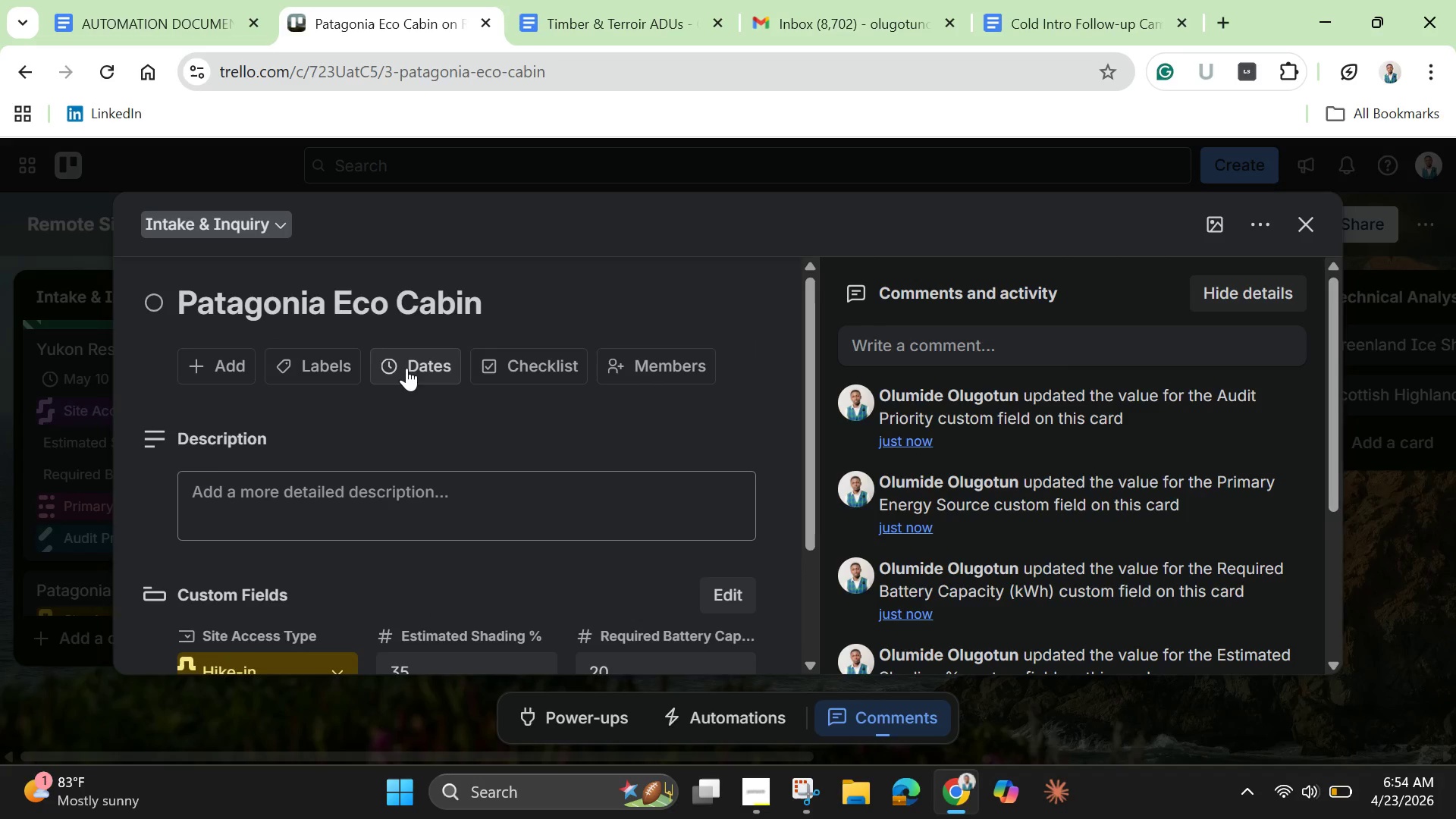 
left_click([406, 364])
 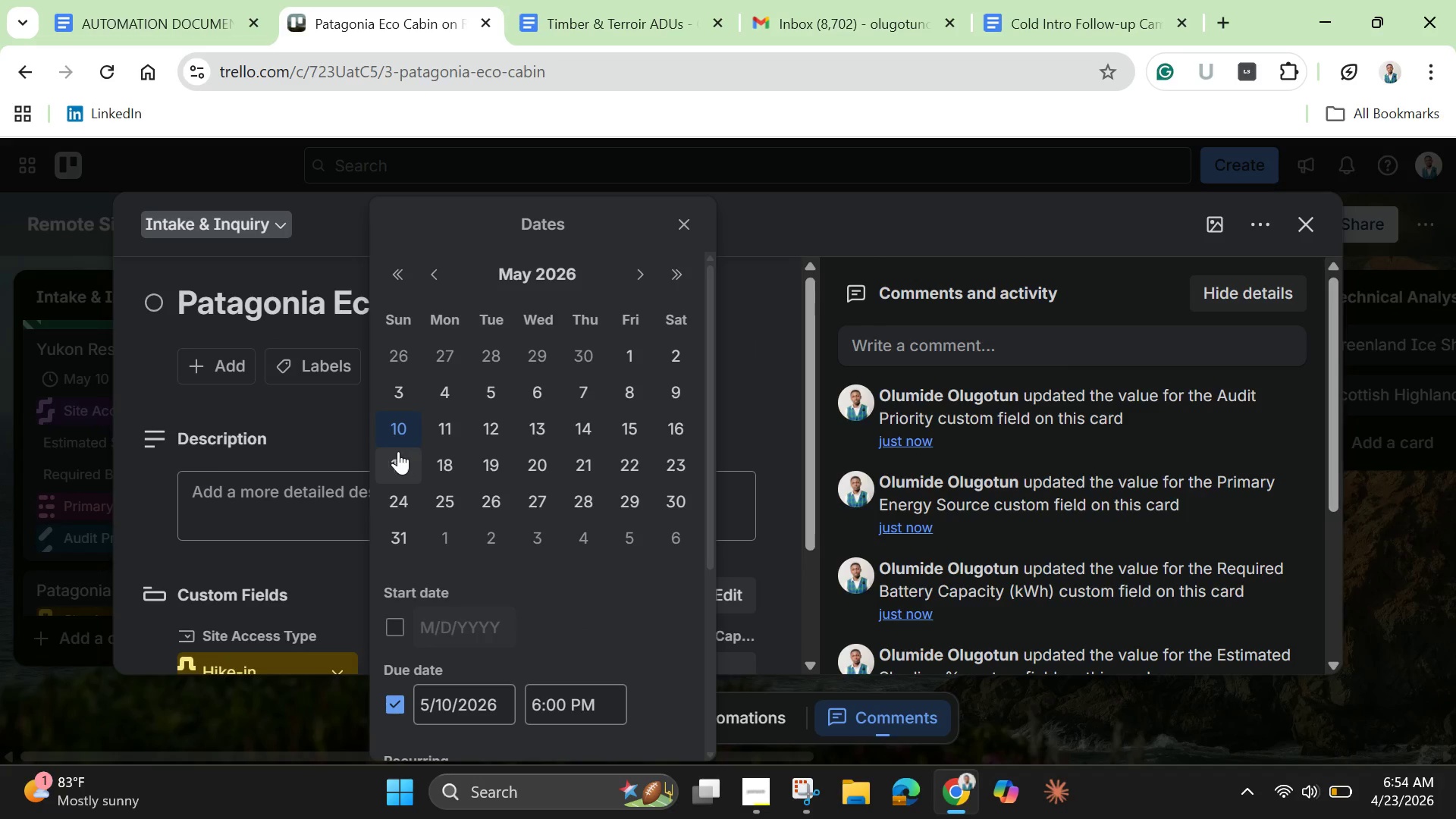 
left_click([396, 426])
 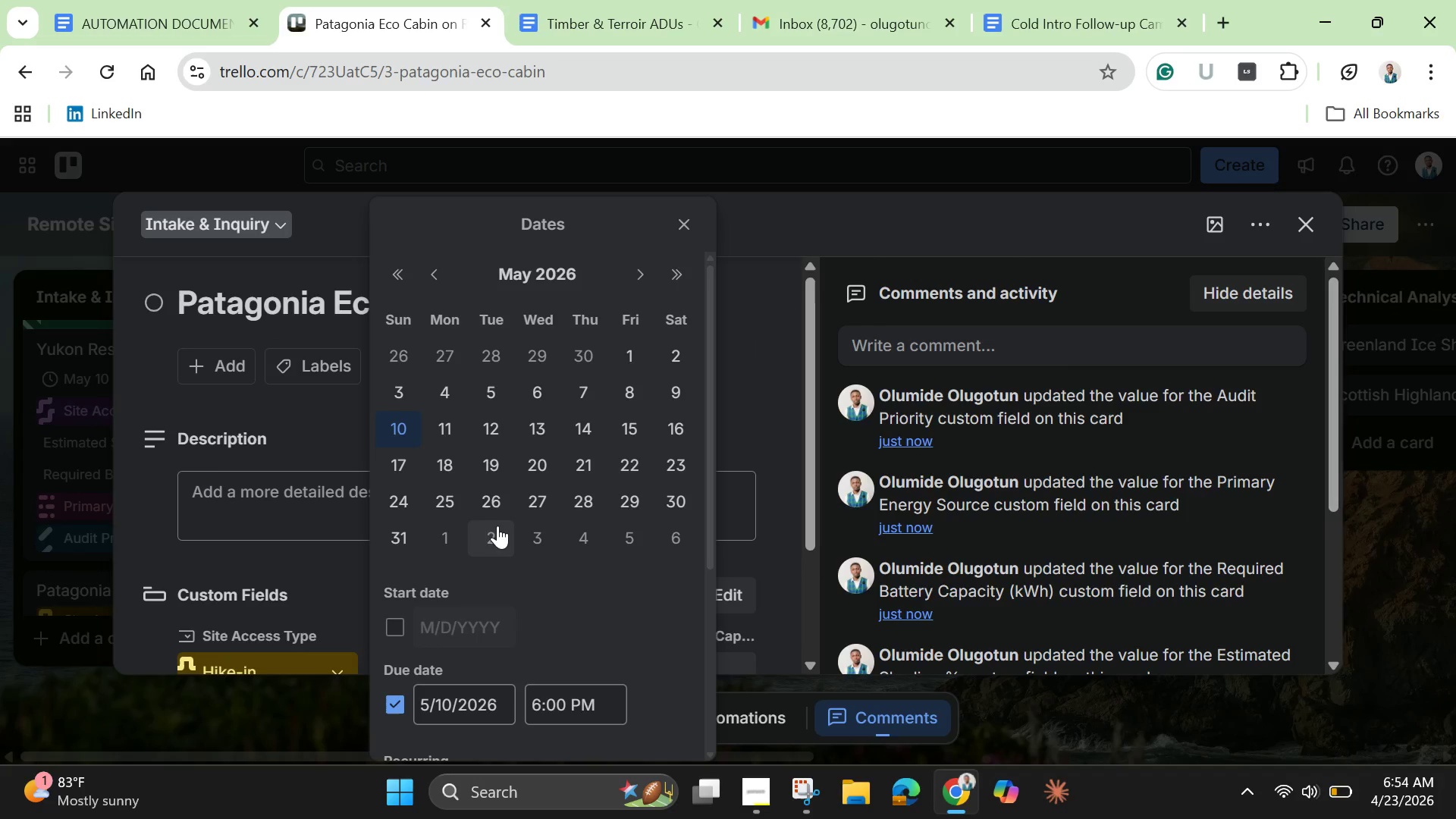 
scroll: coordinate [498, 529], scroll_direction: up, amount: 1.0
 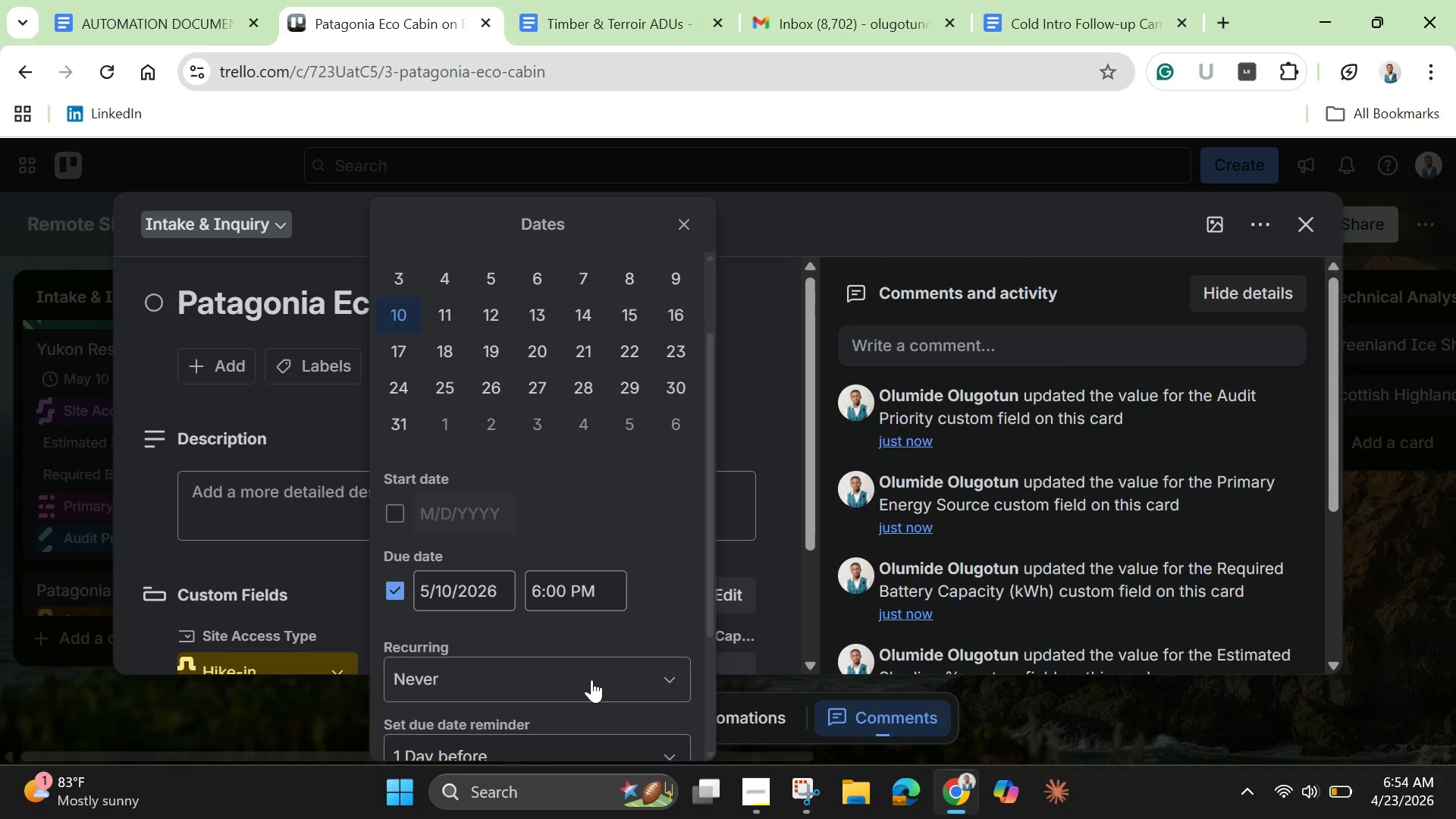 
scroll: coordinate [592, 679], scroll_direction: down, amount: 1.0
 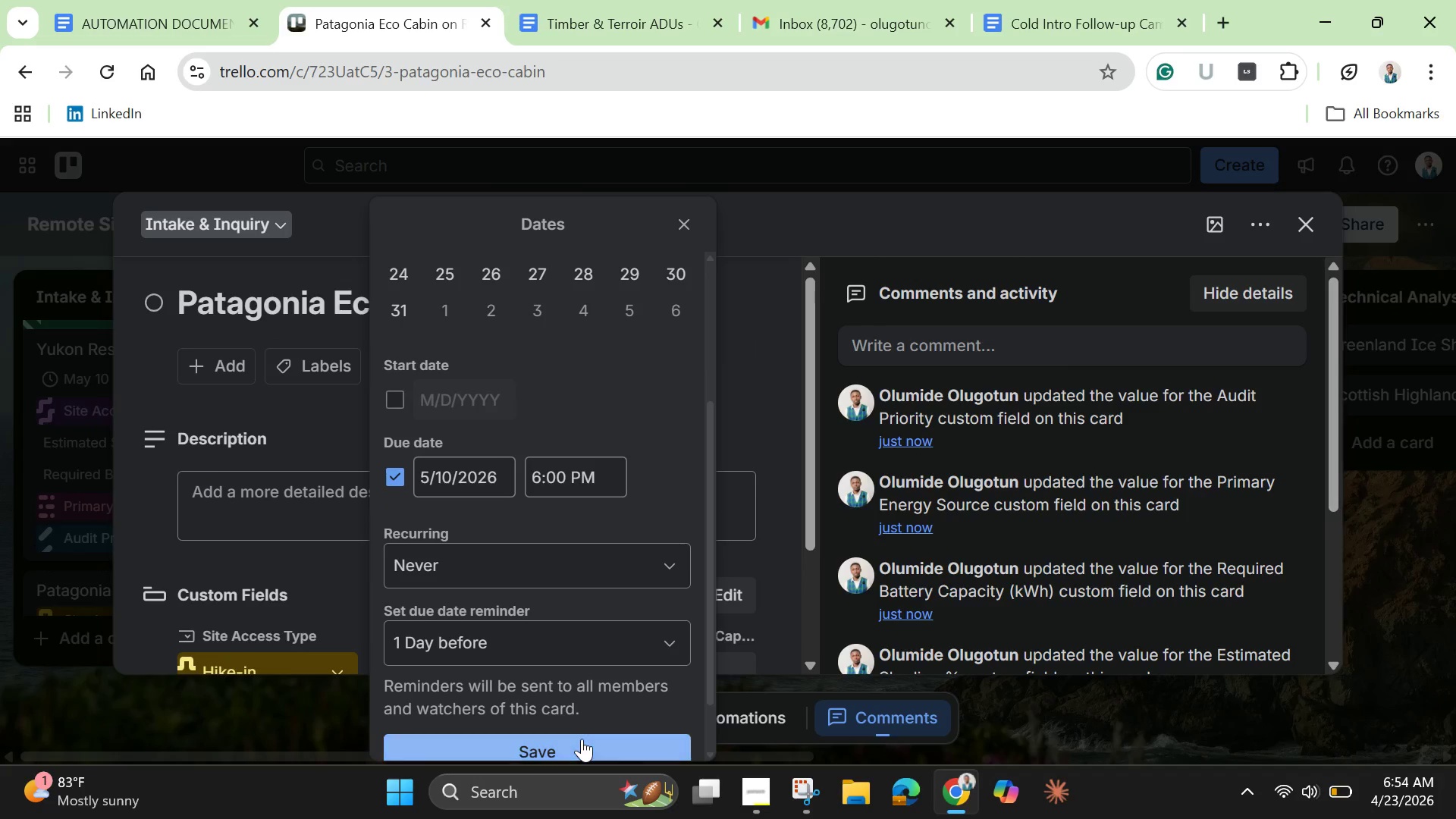 
left_click([582, 739])
 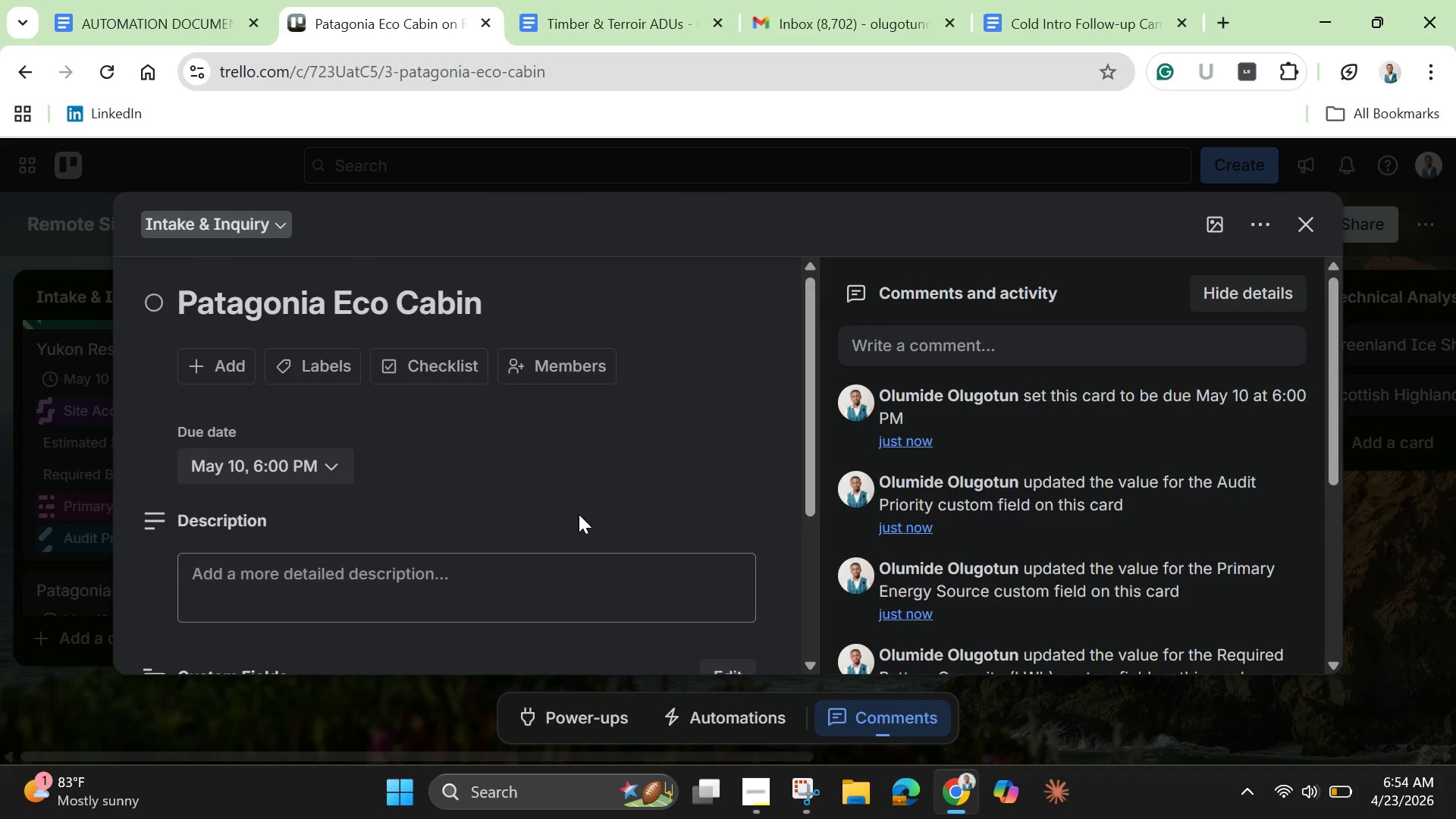 
scroll: coordinate [579, 514], scroll_direction: down, amount: 5.0
 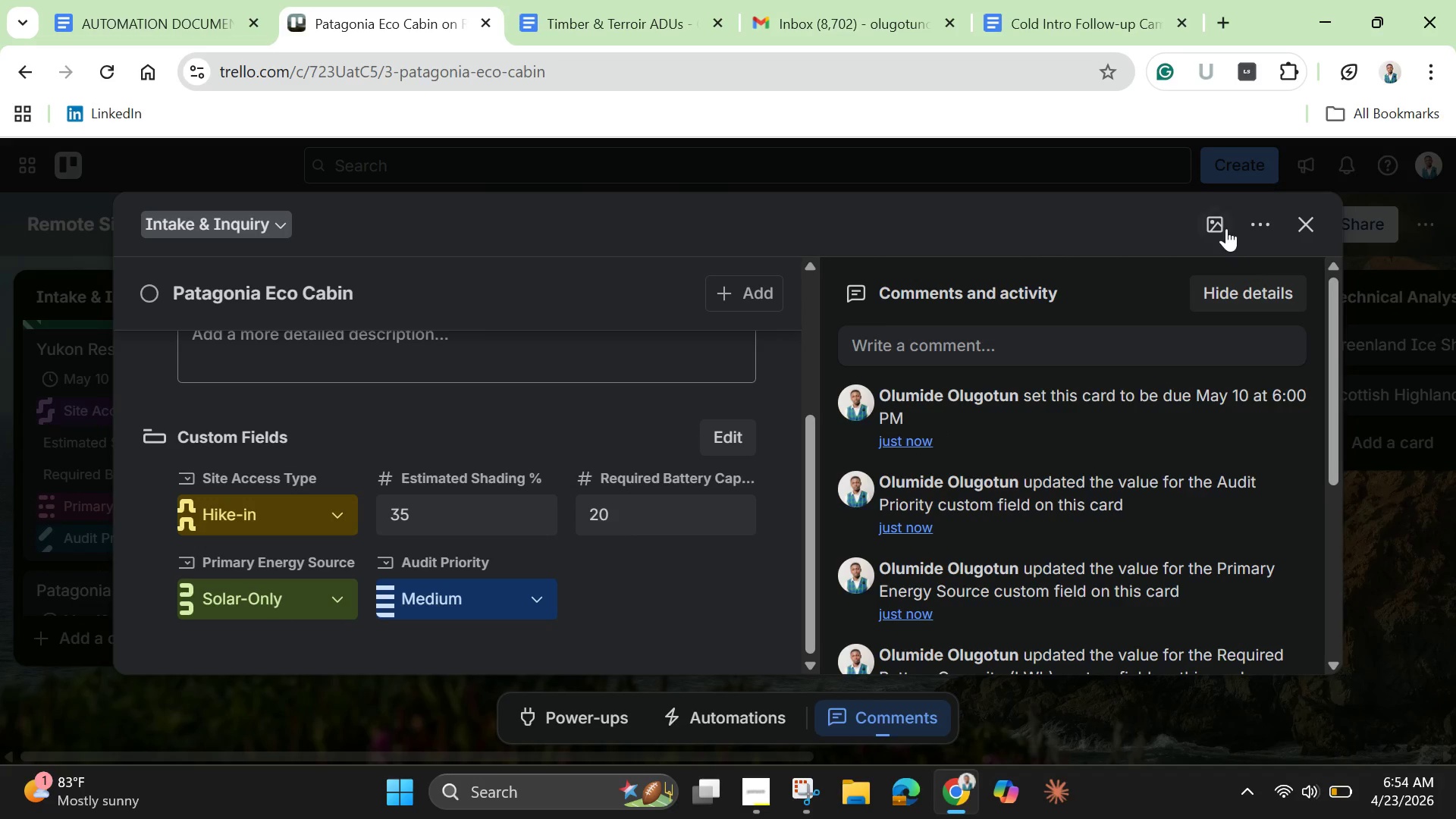 
left_click([1226, 228])
 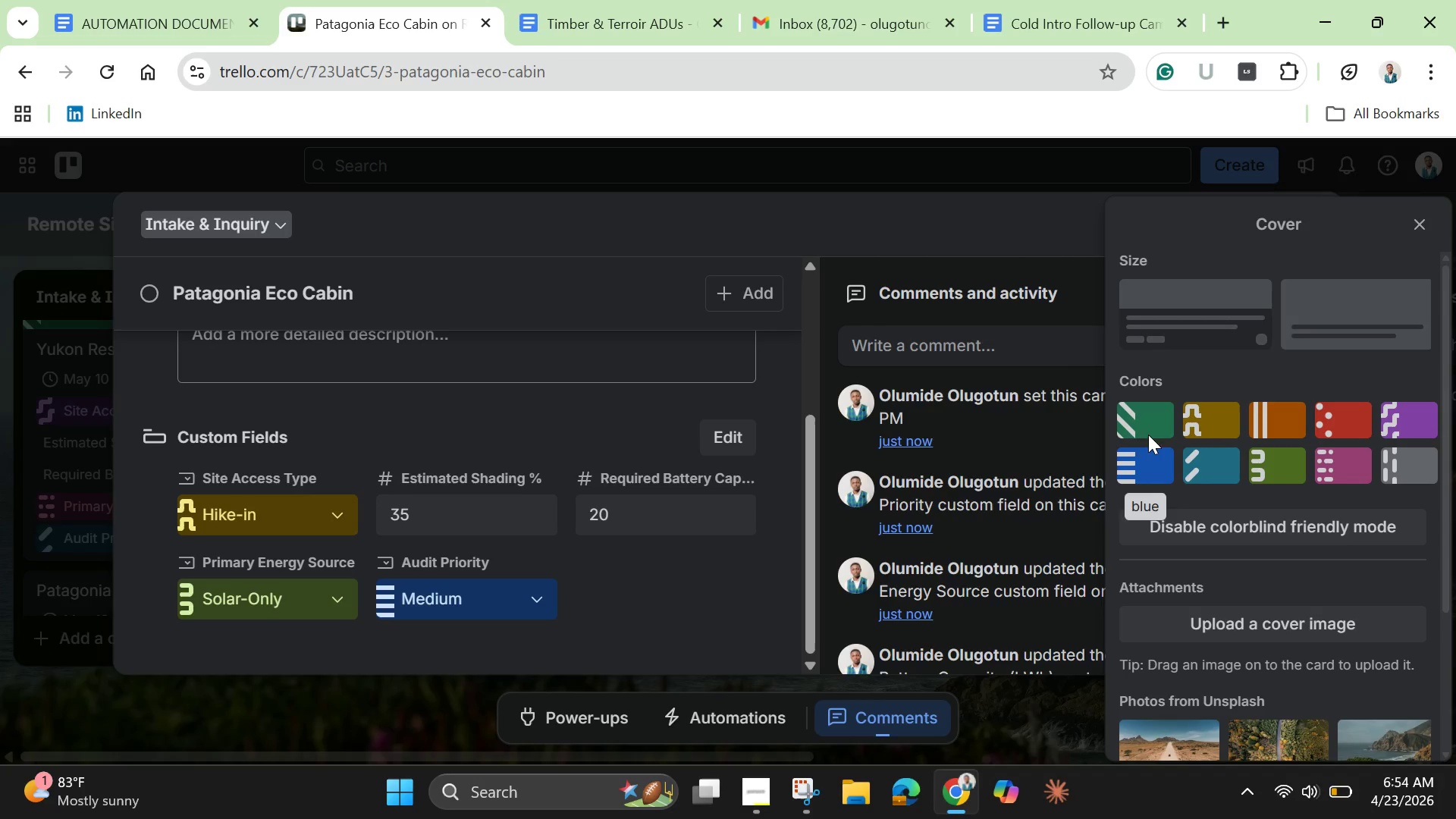 
left_click([1142, 422])
 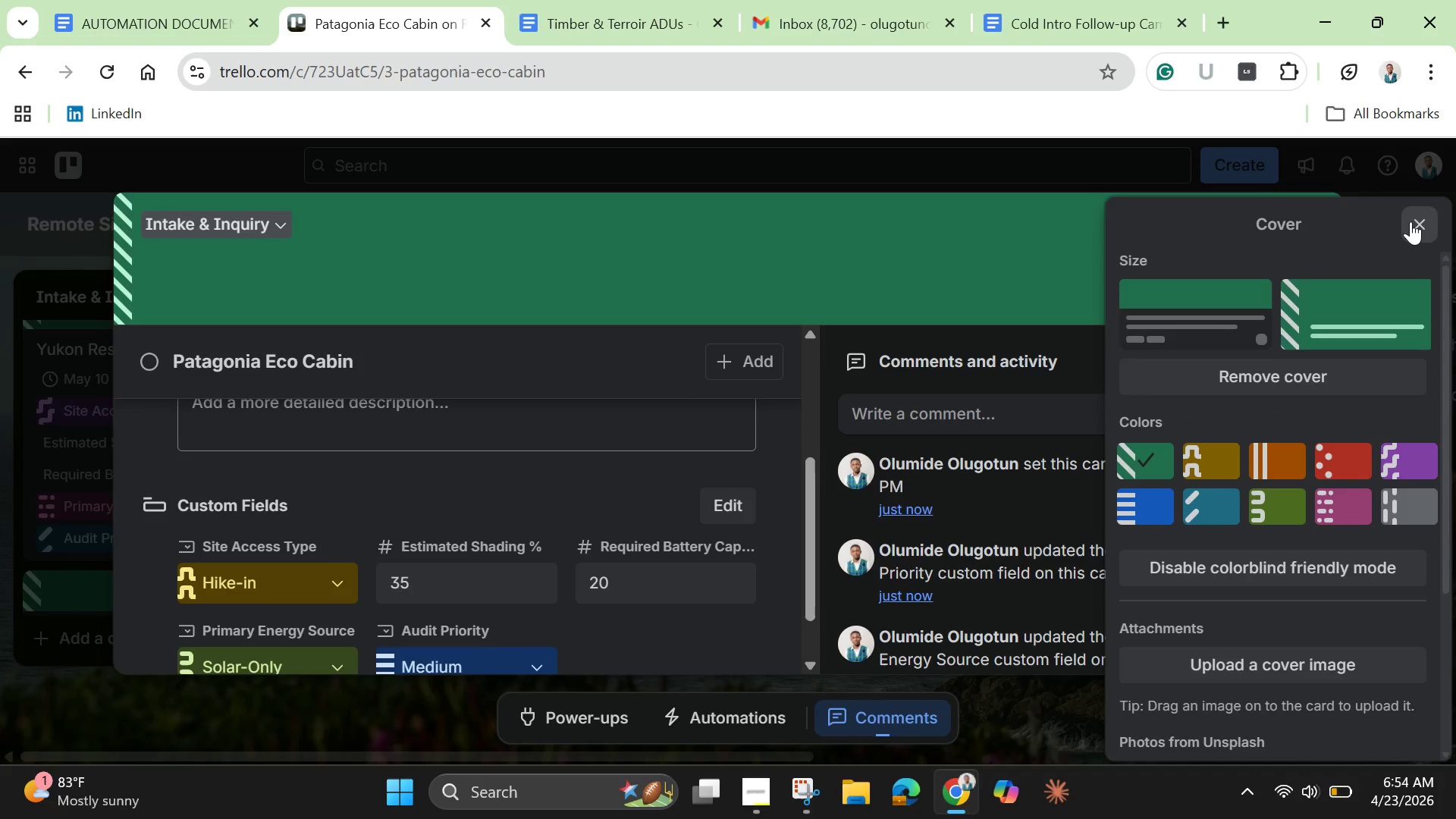 
left_click([1410, 221])
 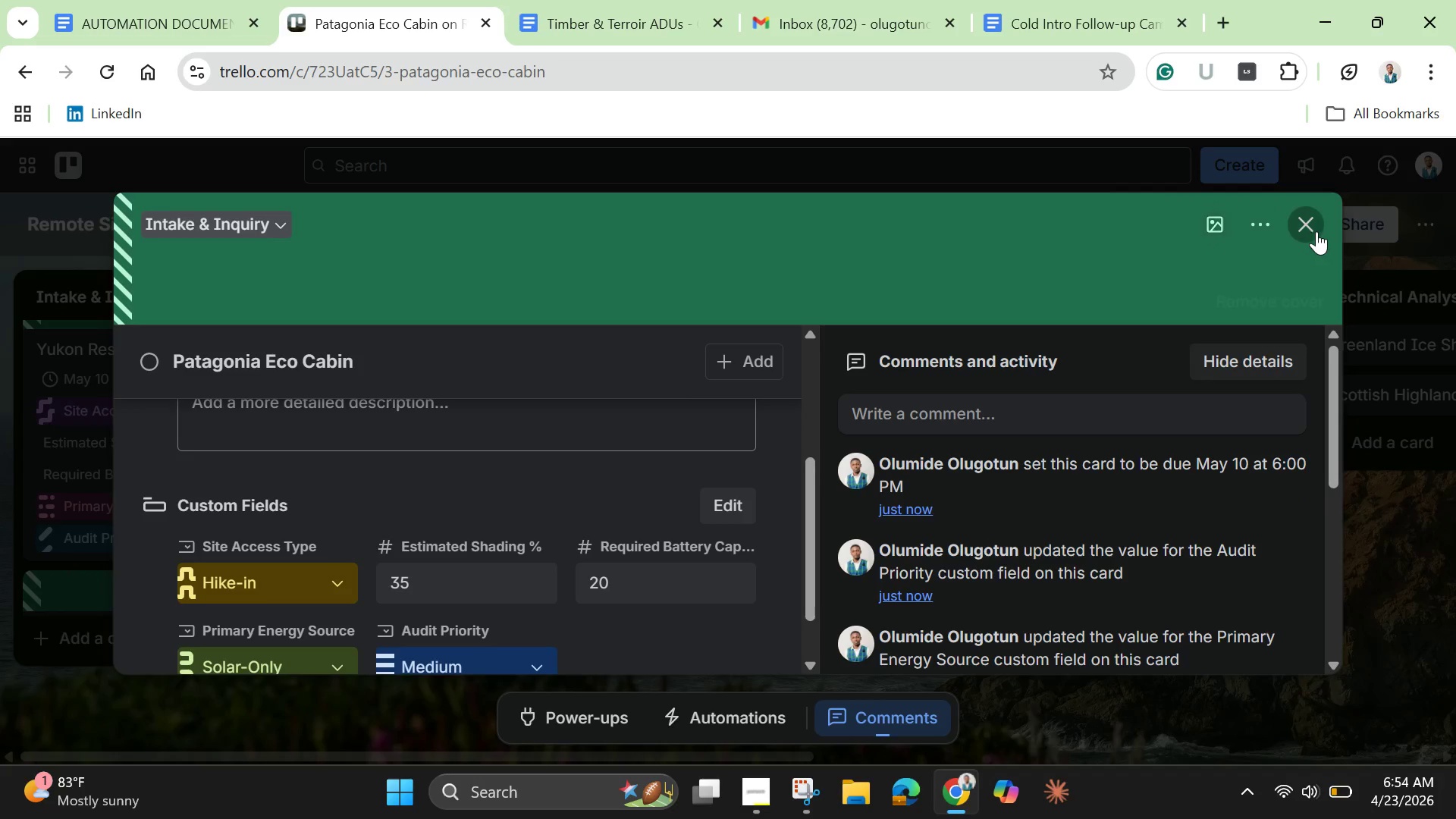 
left_click([1316, 231])
 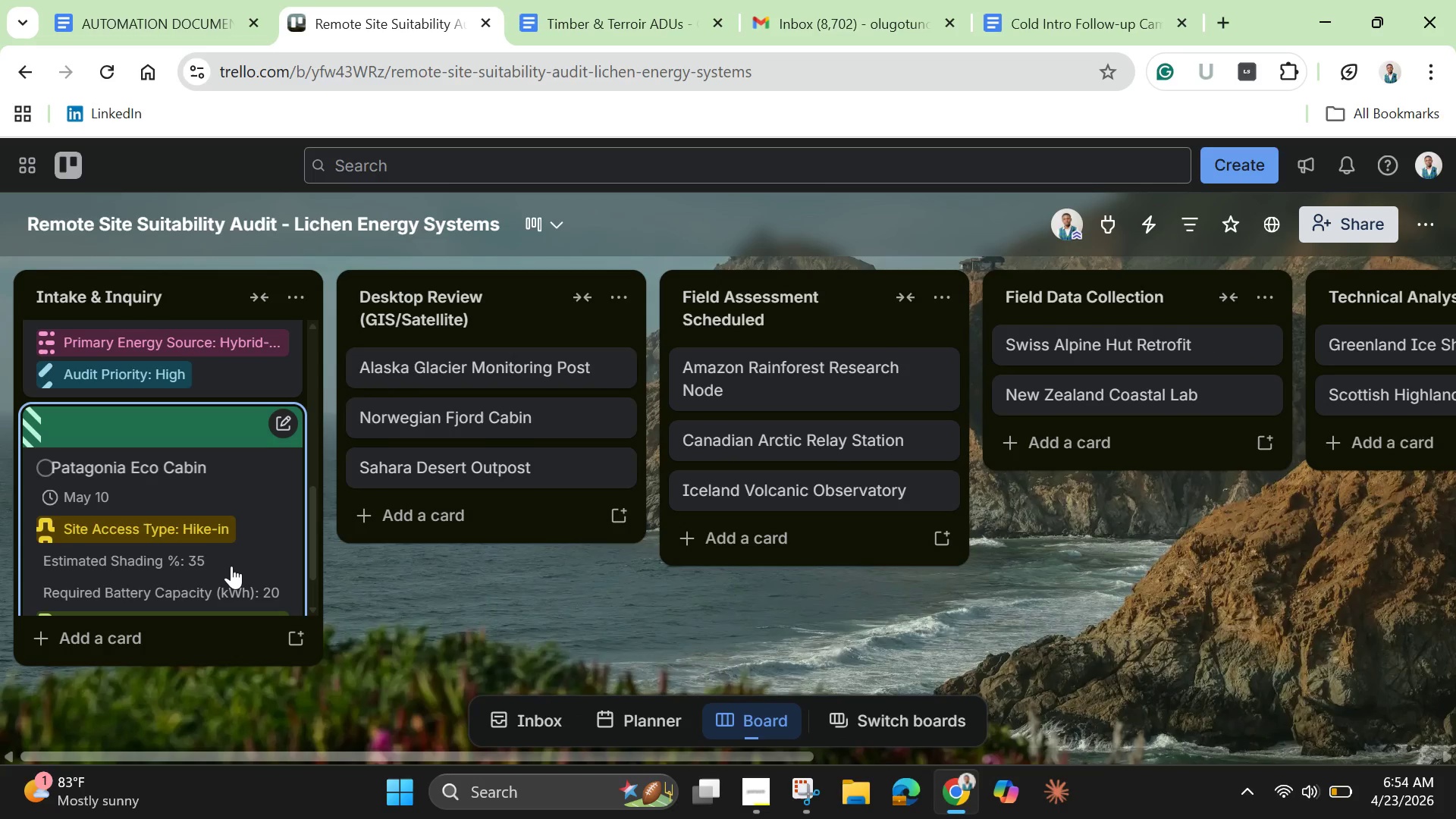 
scroll: coordinate [231, 566], scroll_direction: down, amount: 1.0
 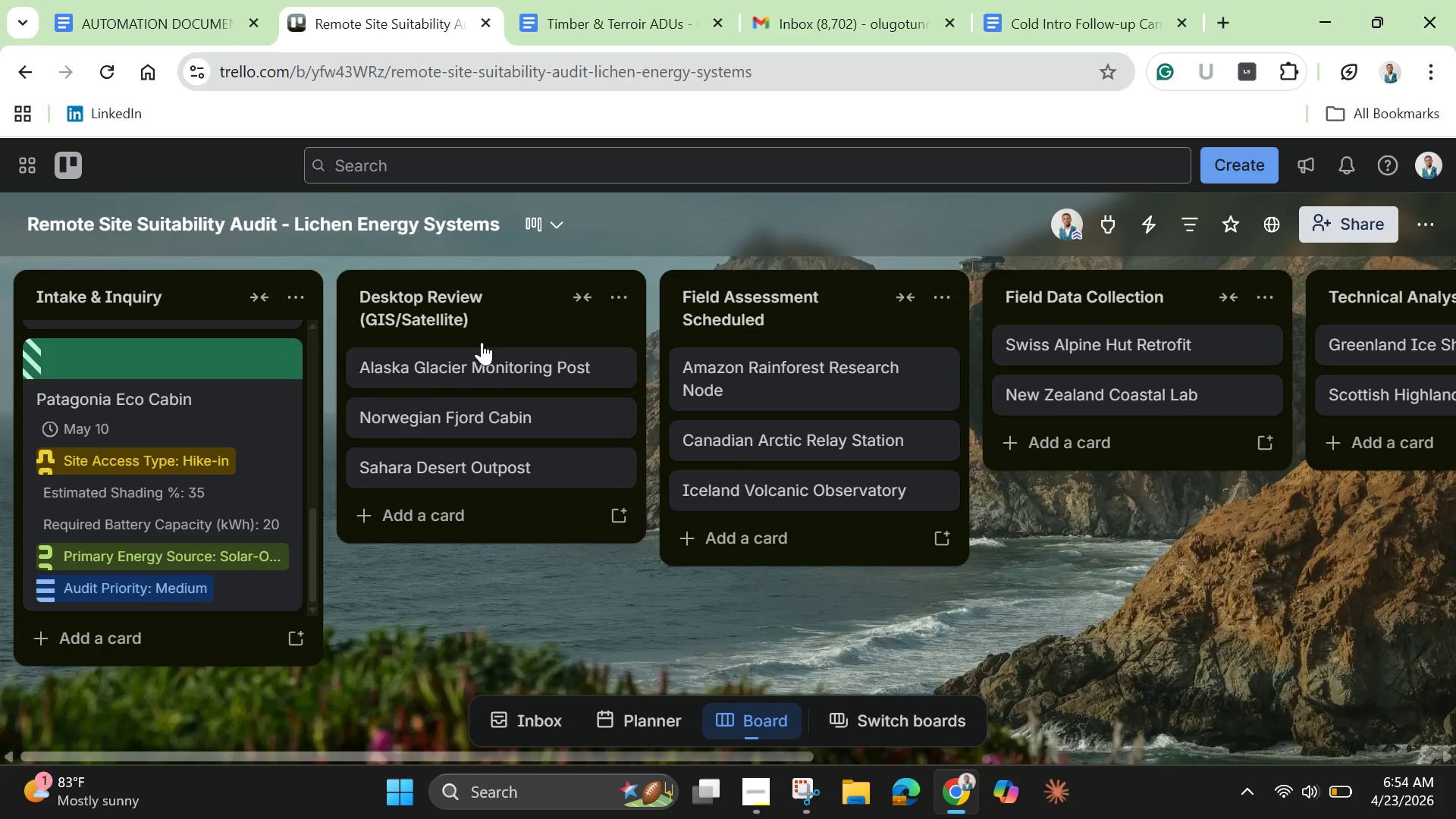 
left_click([483, 366])
 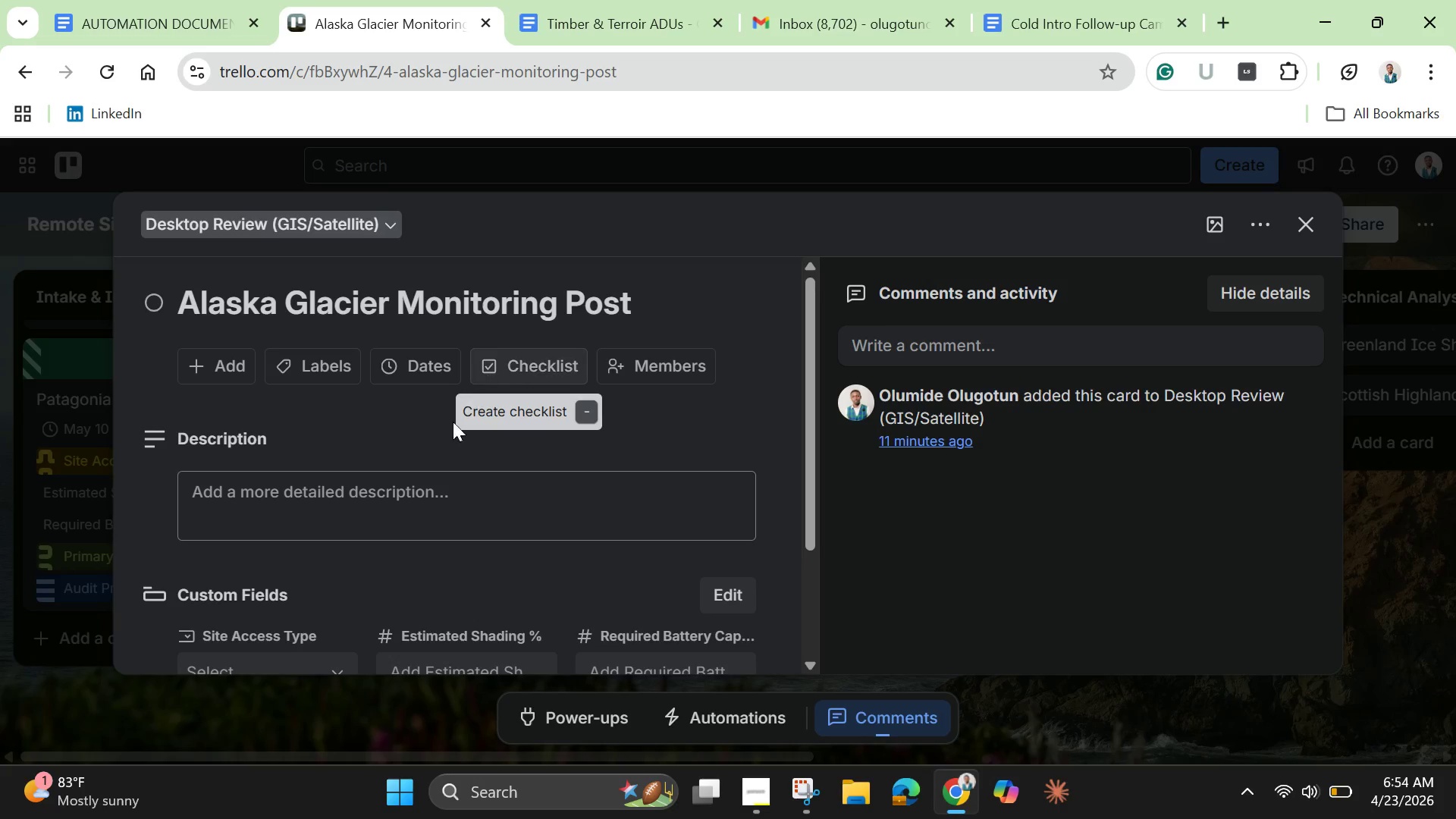 
scroll: coordinate [377, 510], scroll_direction: down, amount: 2.0
 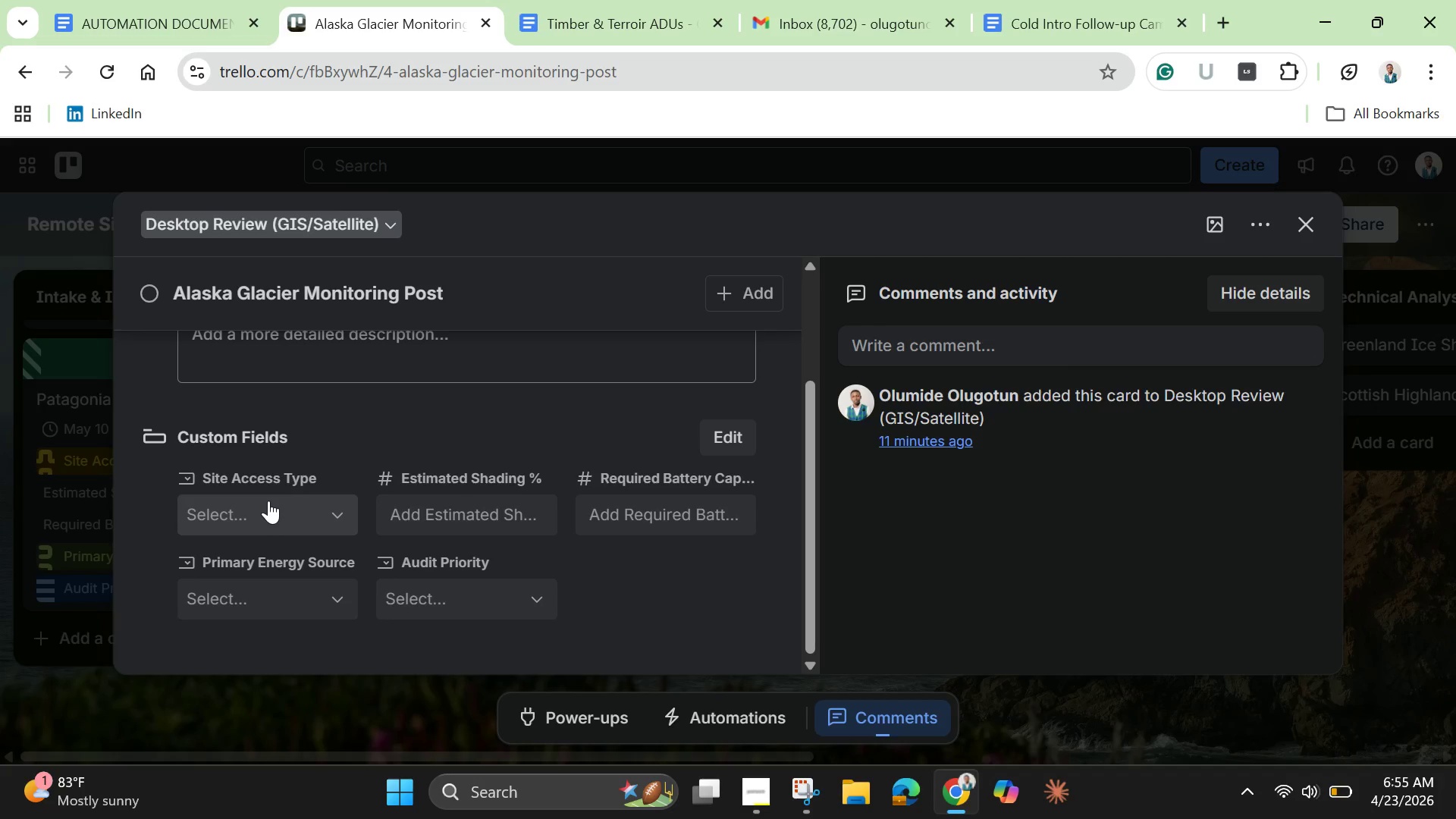 
left_click([284, 503])
 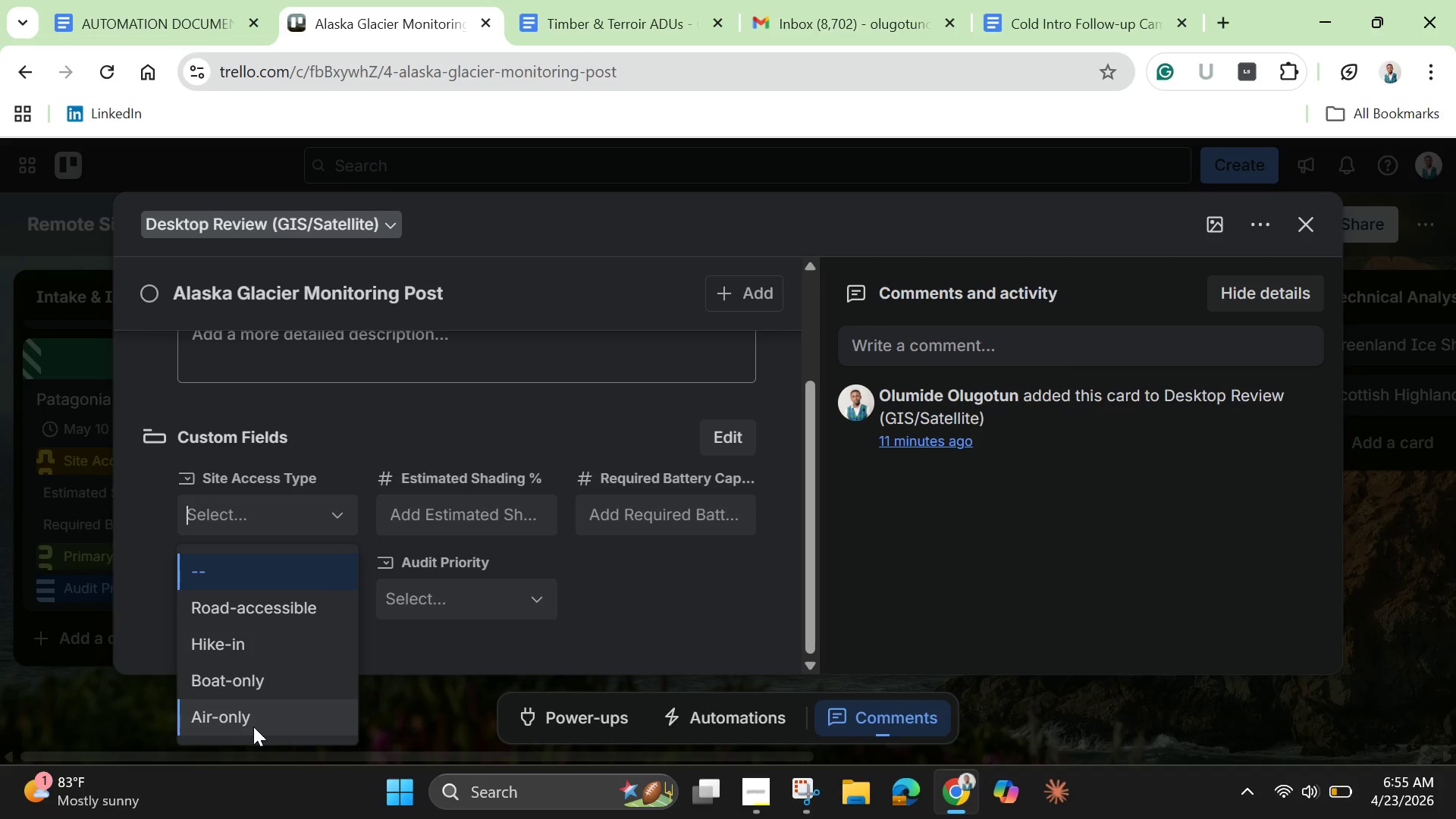 
left_click([253, 723])
 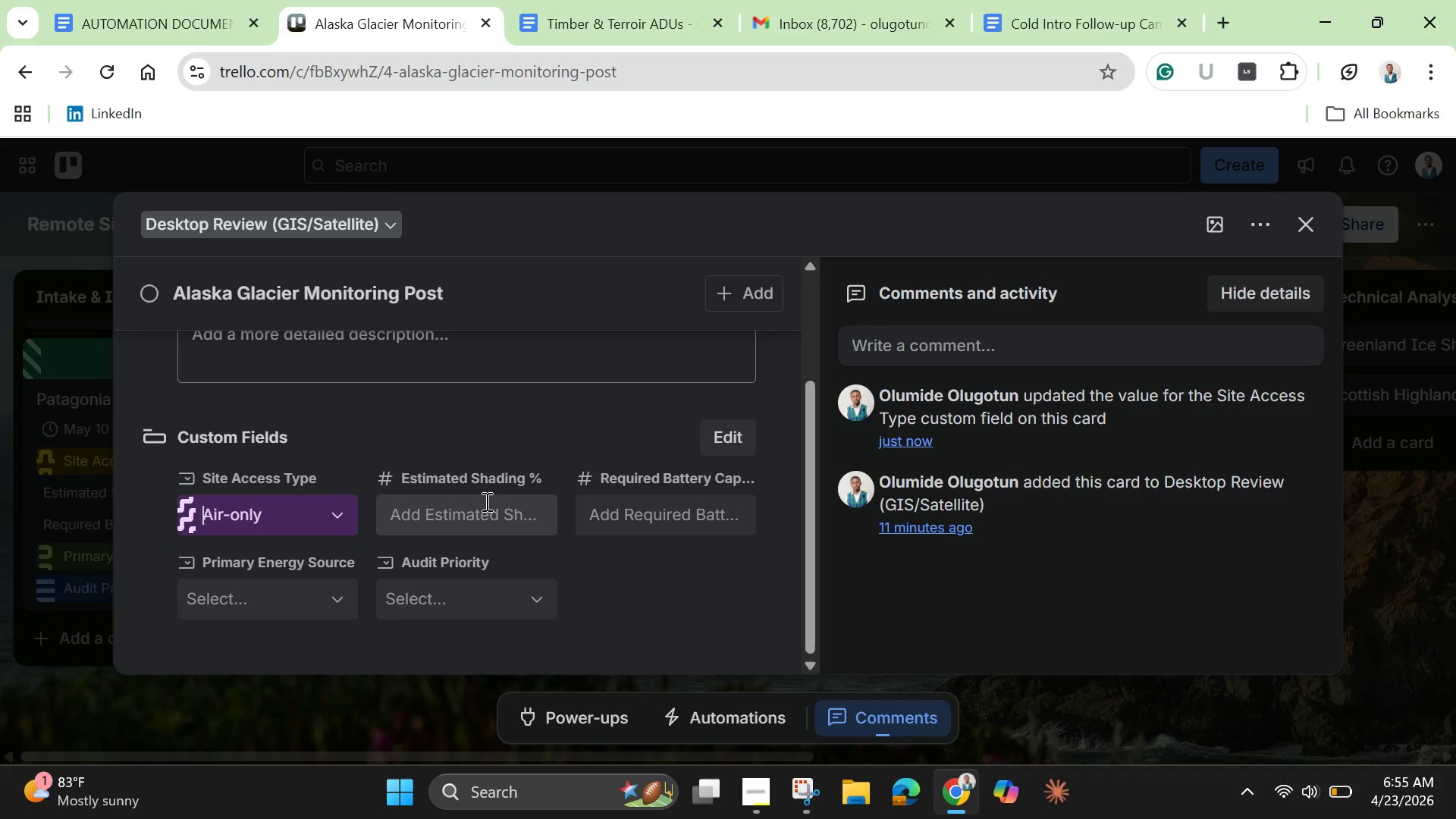 
left_click([485, 501])
 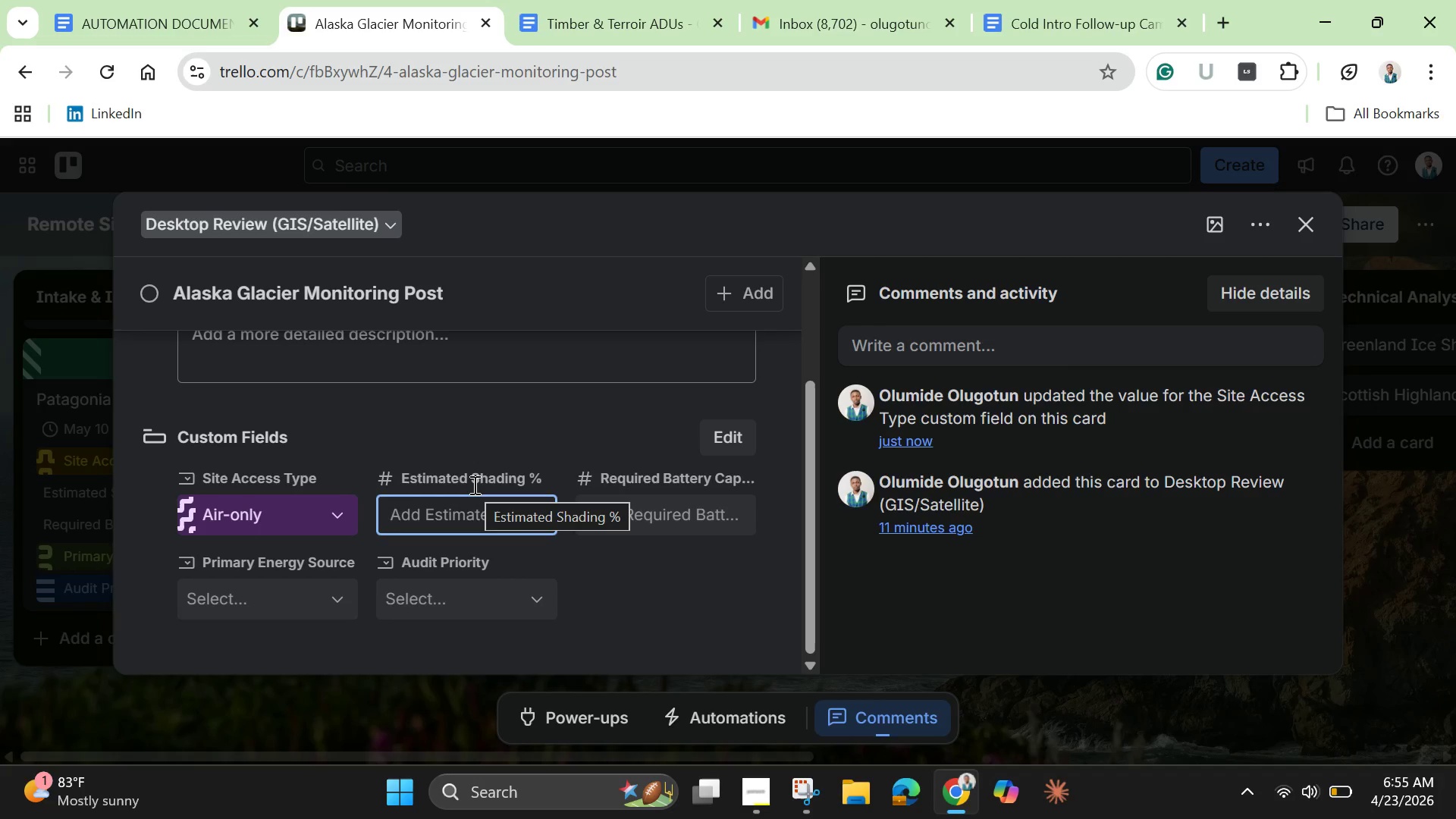 
type(20)
 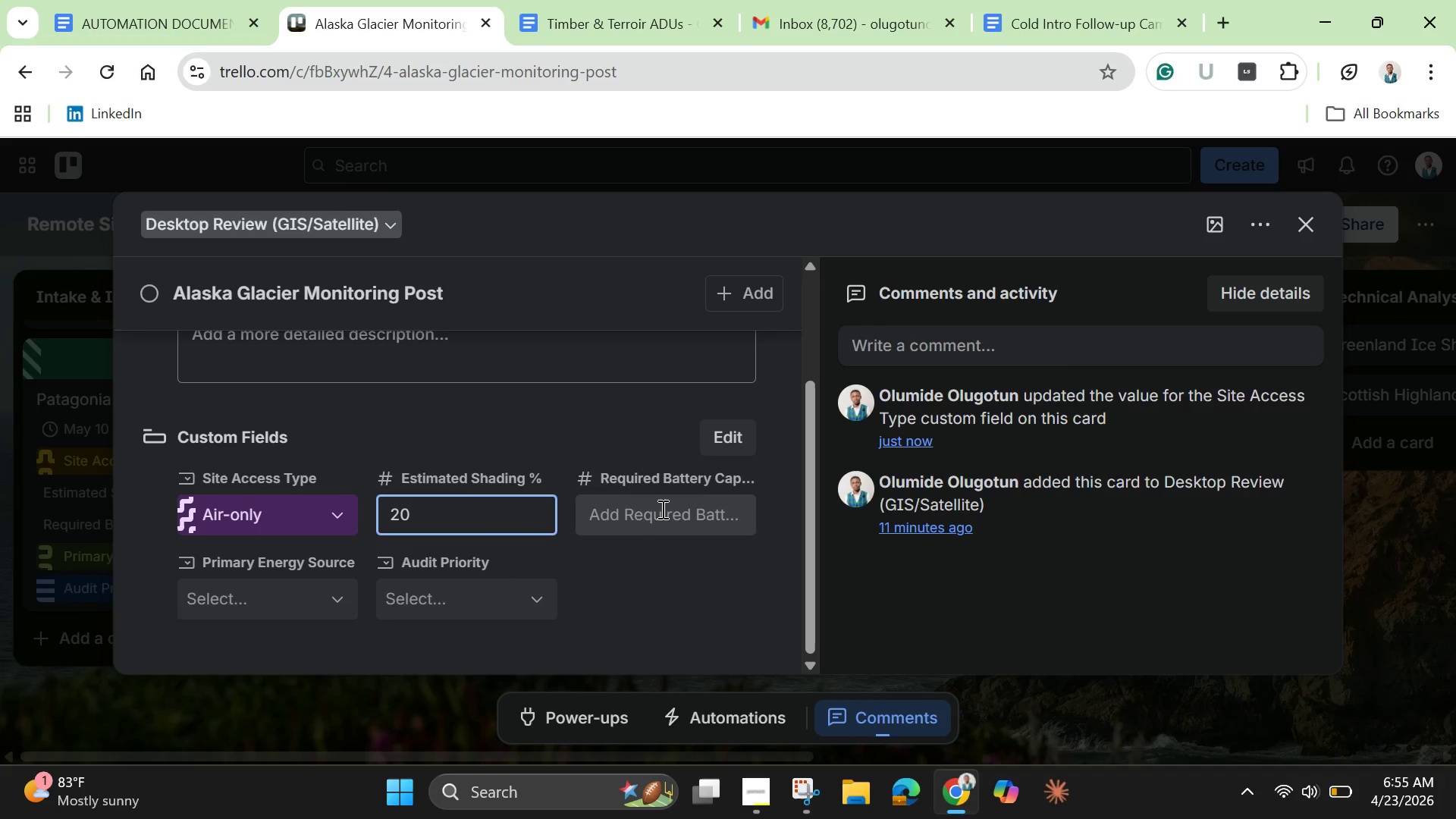 
left_click([661, 509])
 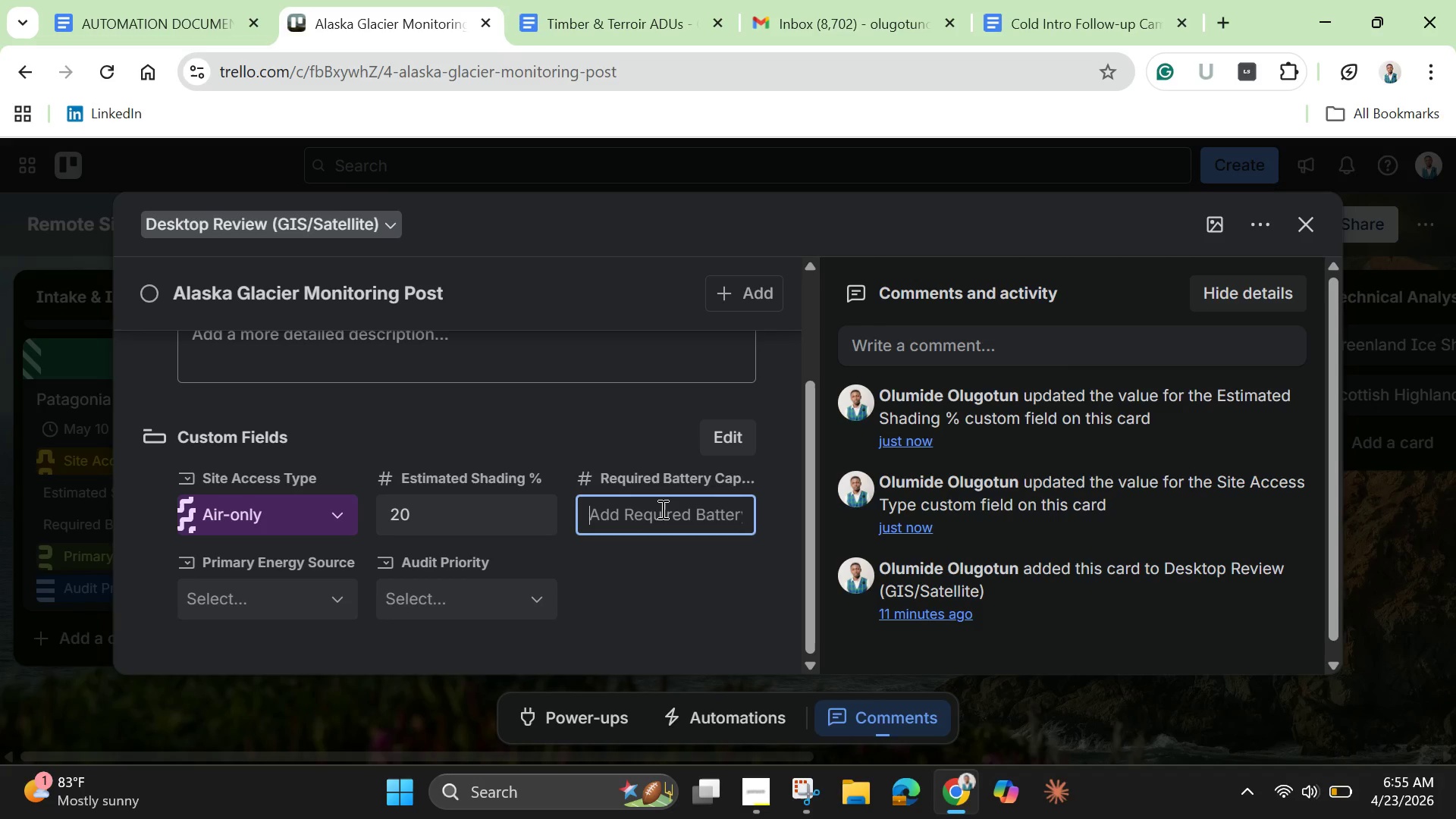 
type(70)
 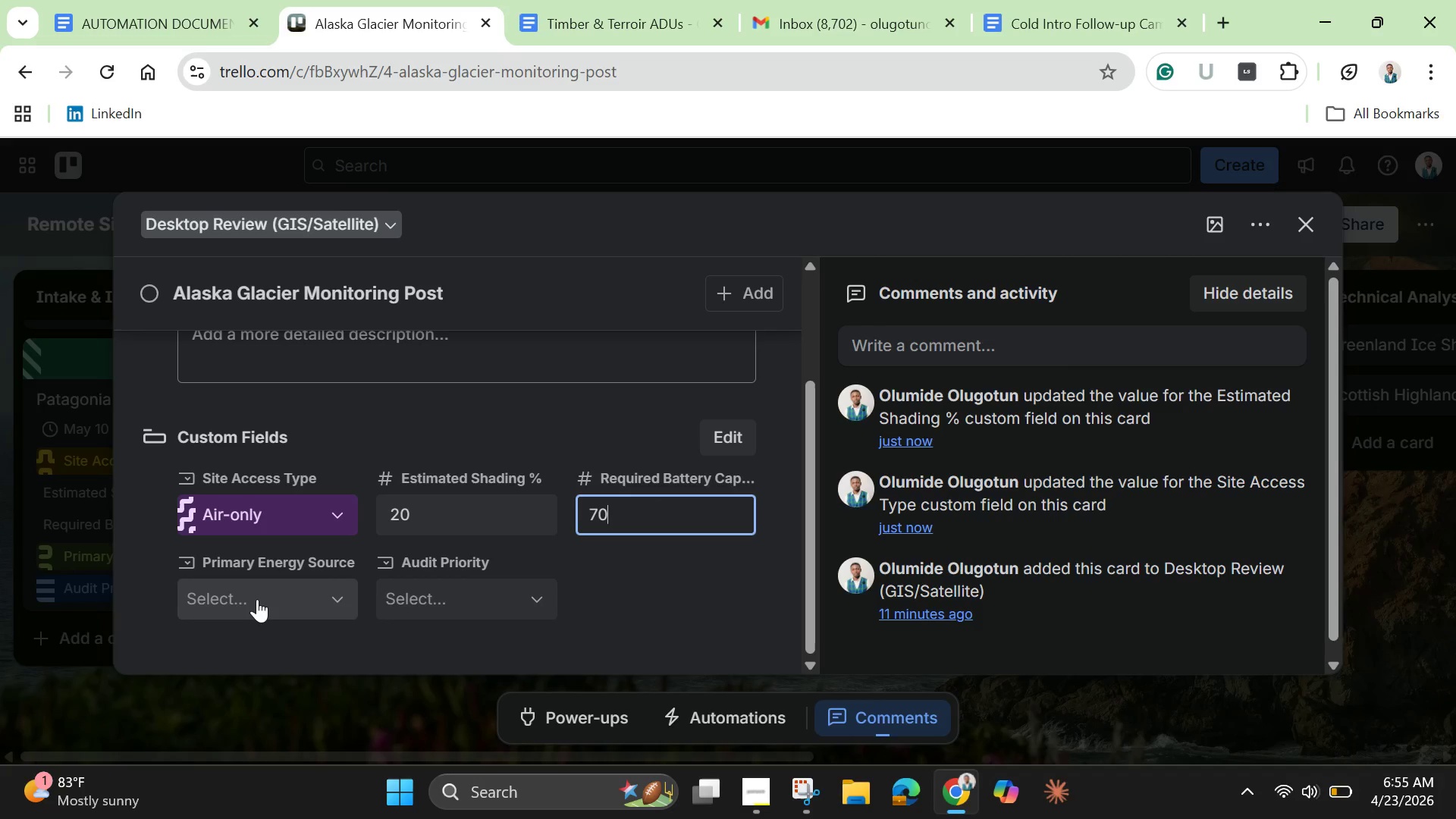 
left_click([264, 593])
 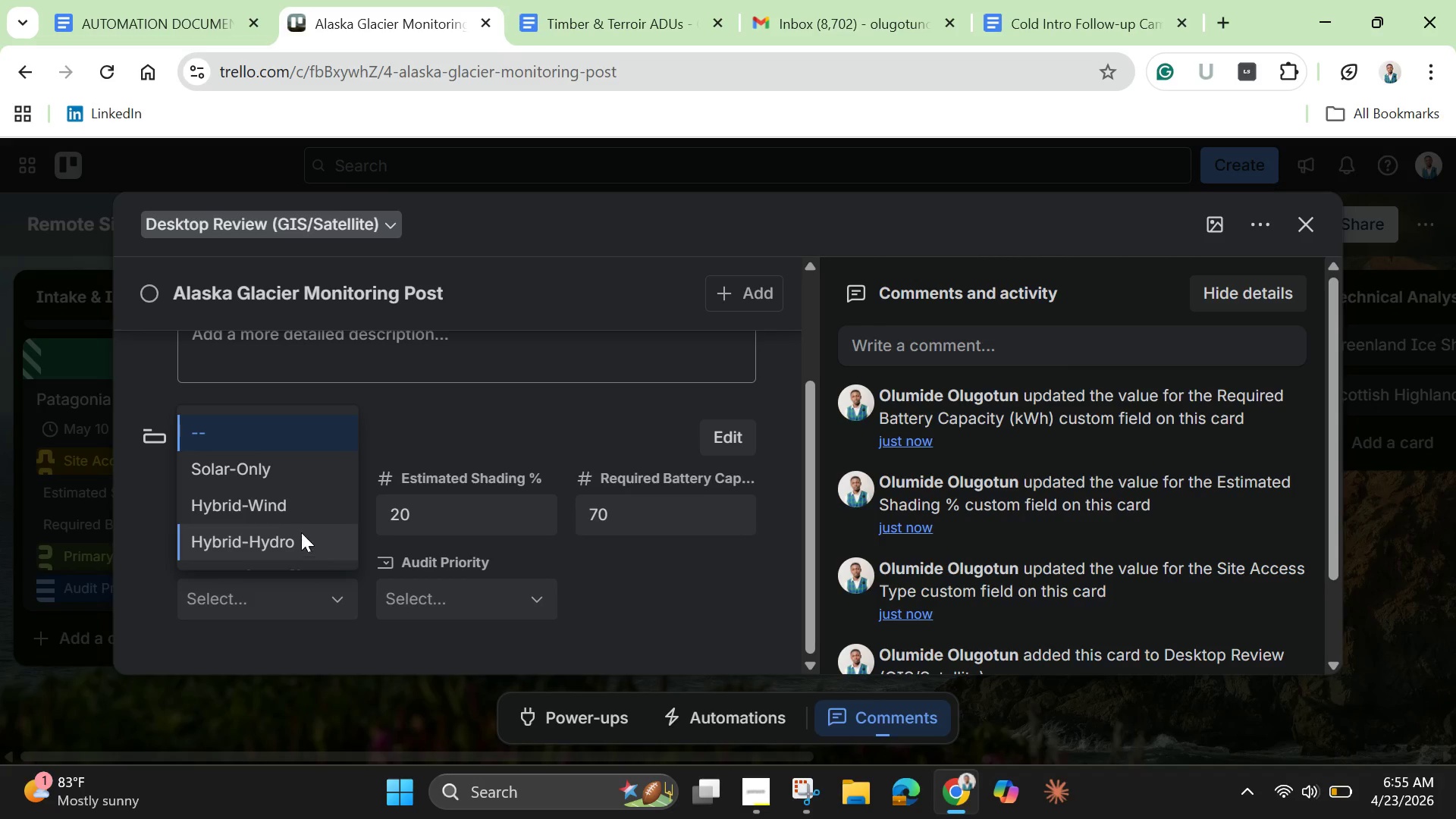 
left_click([294, 509])
 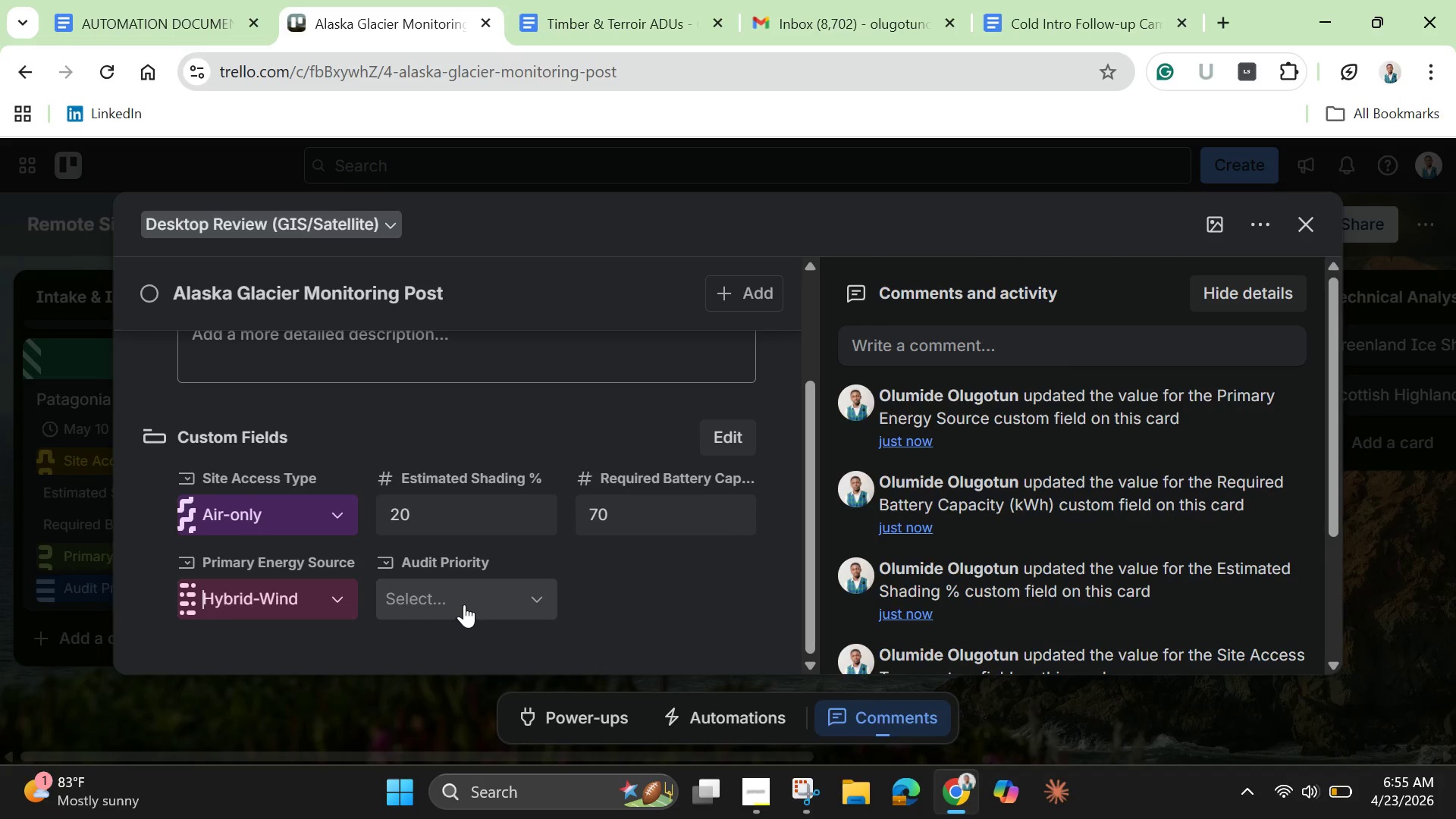 
left_click([464, 604])
 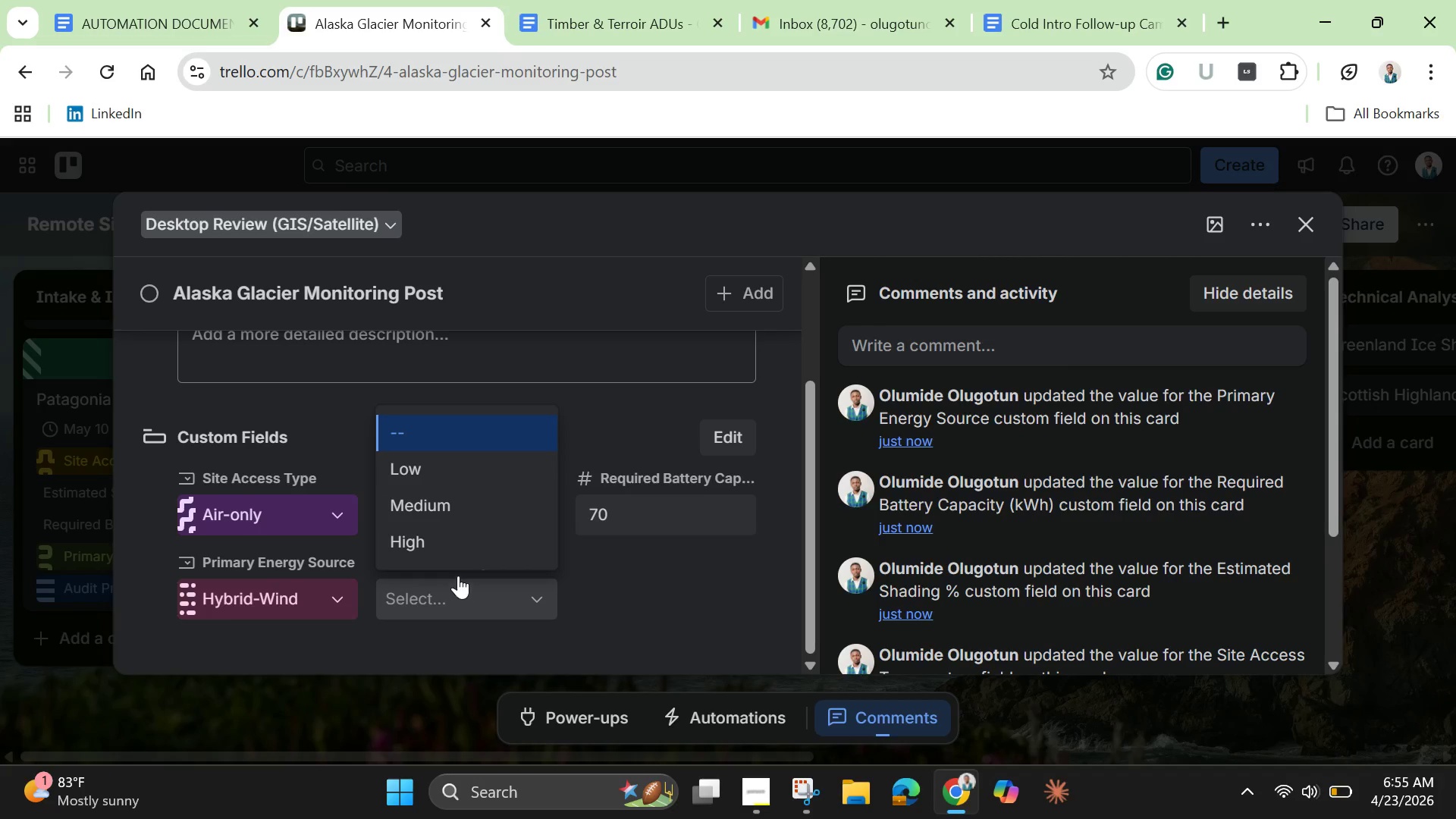 
left_click([452, 545])
 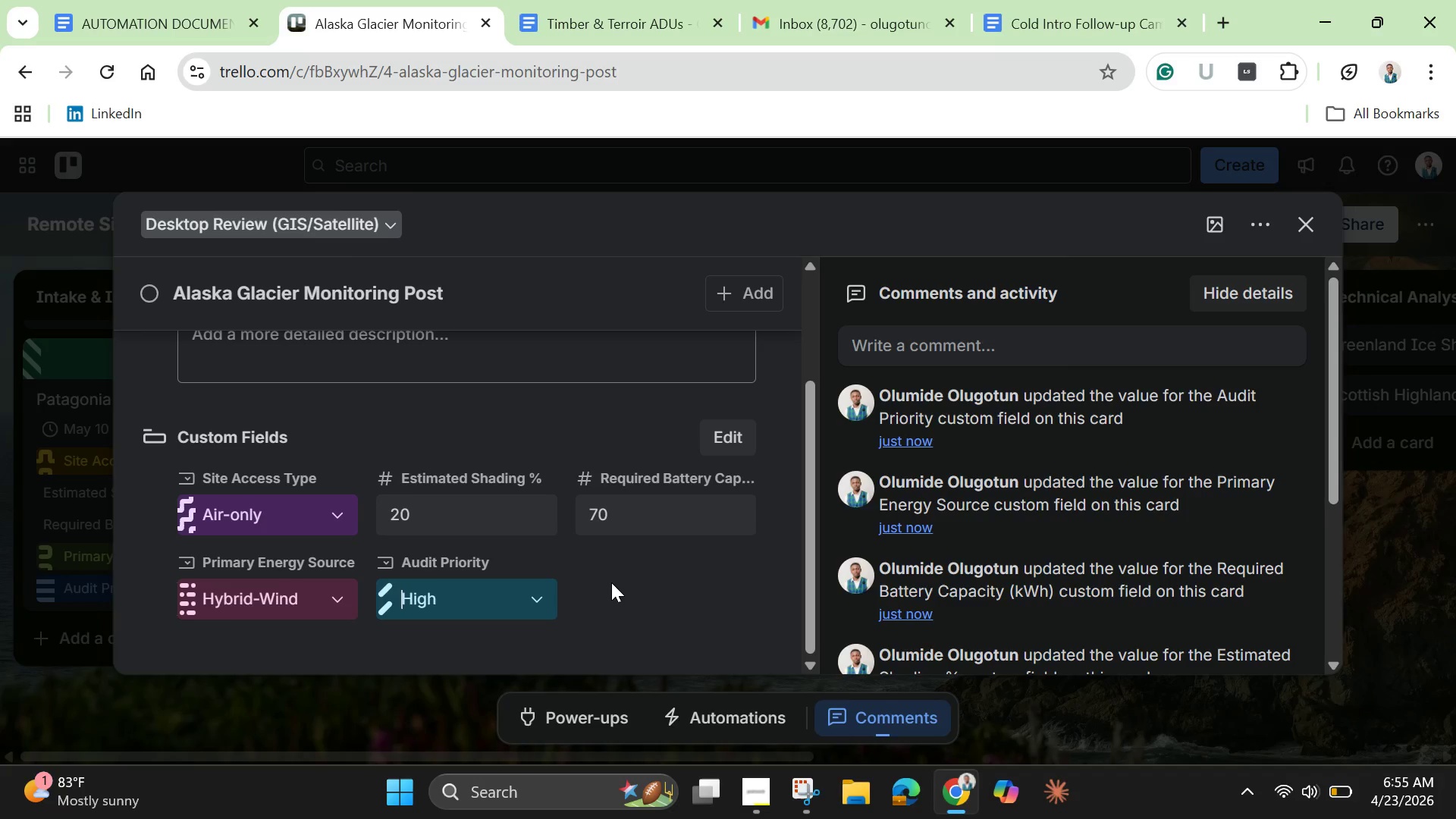 
left_click([611, 581])
 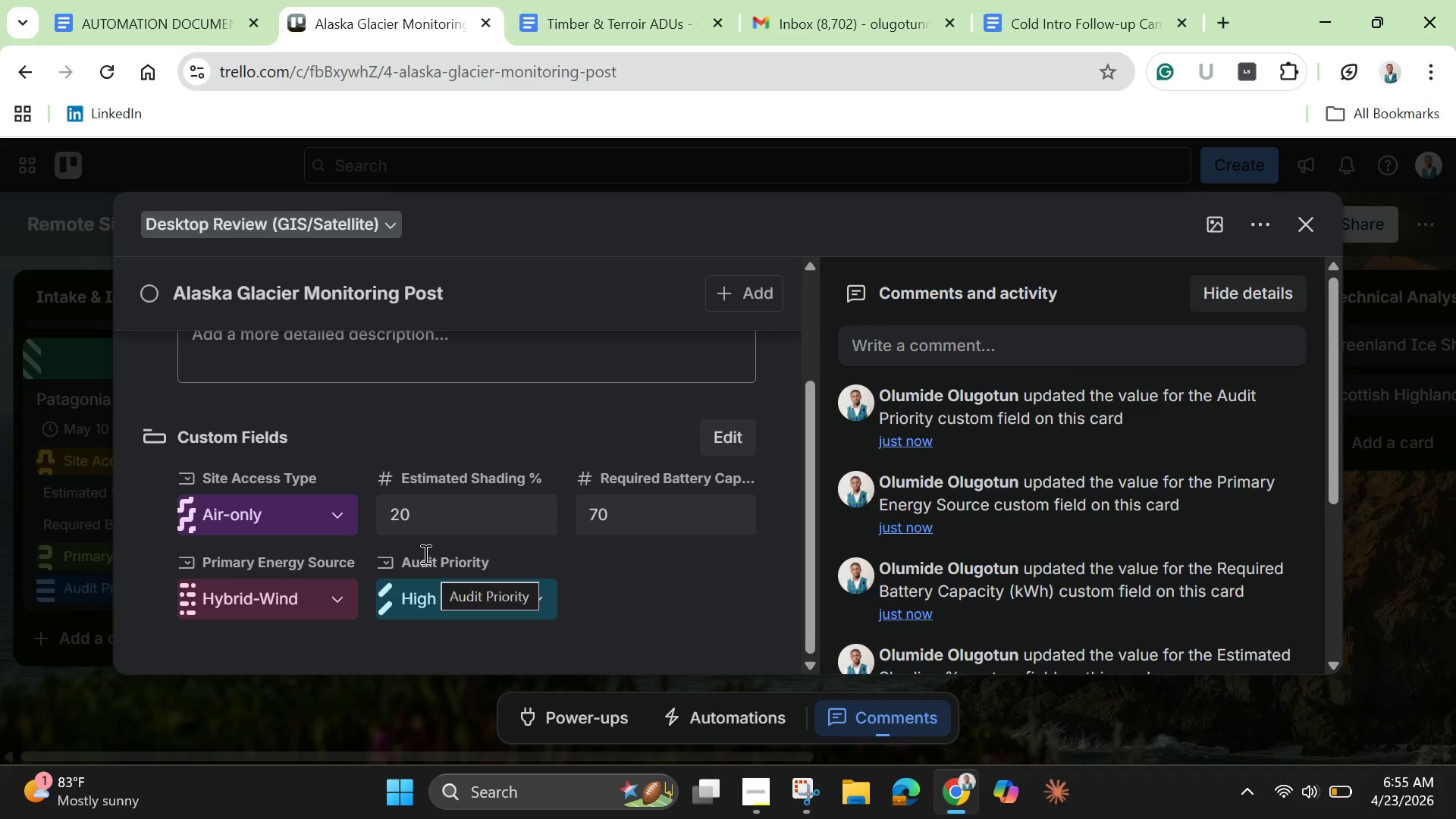 
left_click([734, 591])
 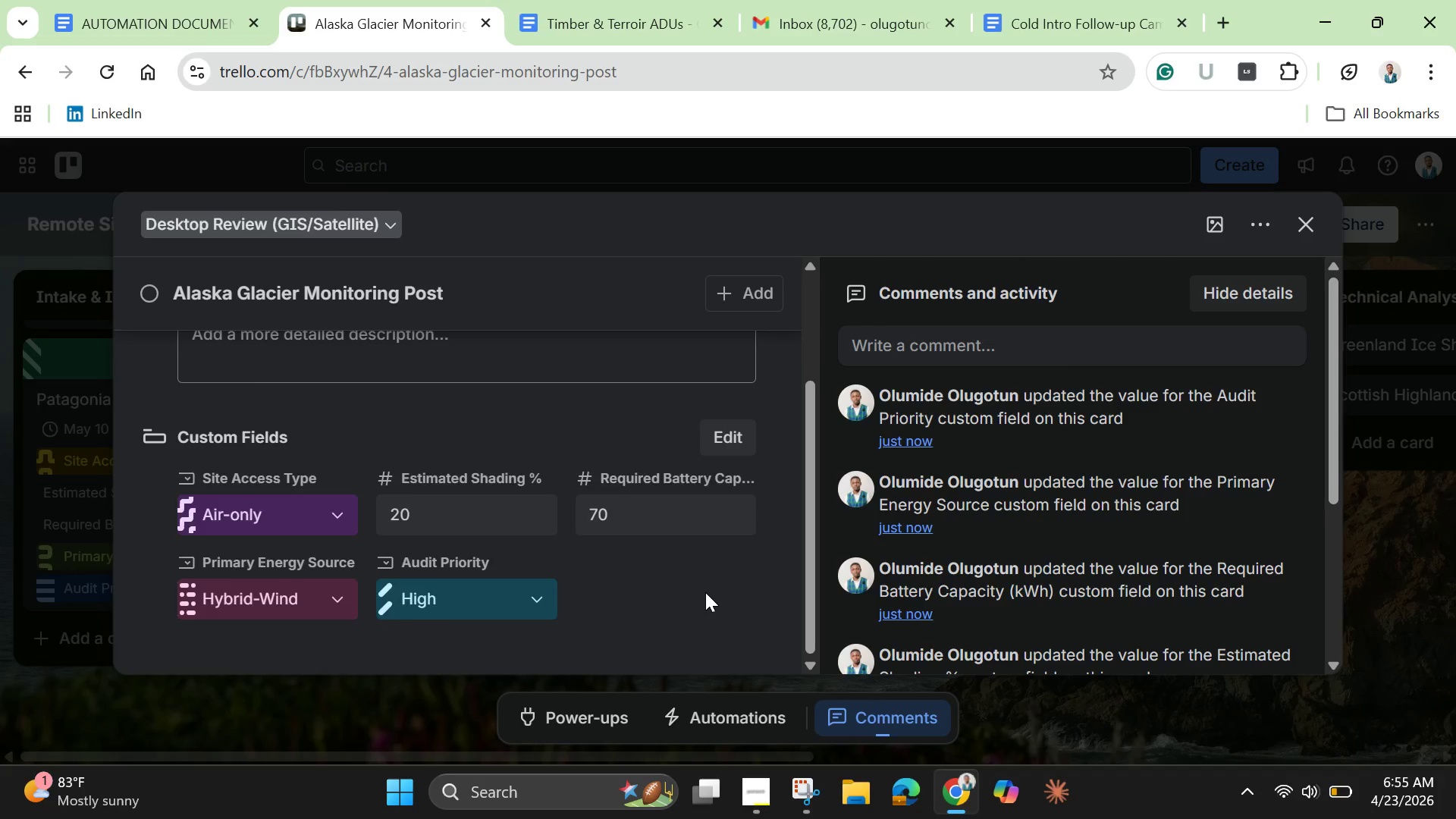 
scroll: coordinate [438, 397], scroll_direction: up, amount: 6.0
 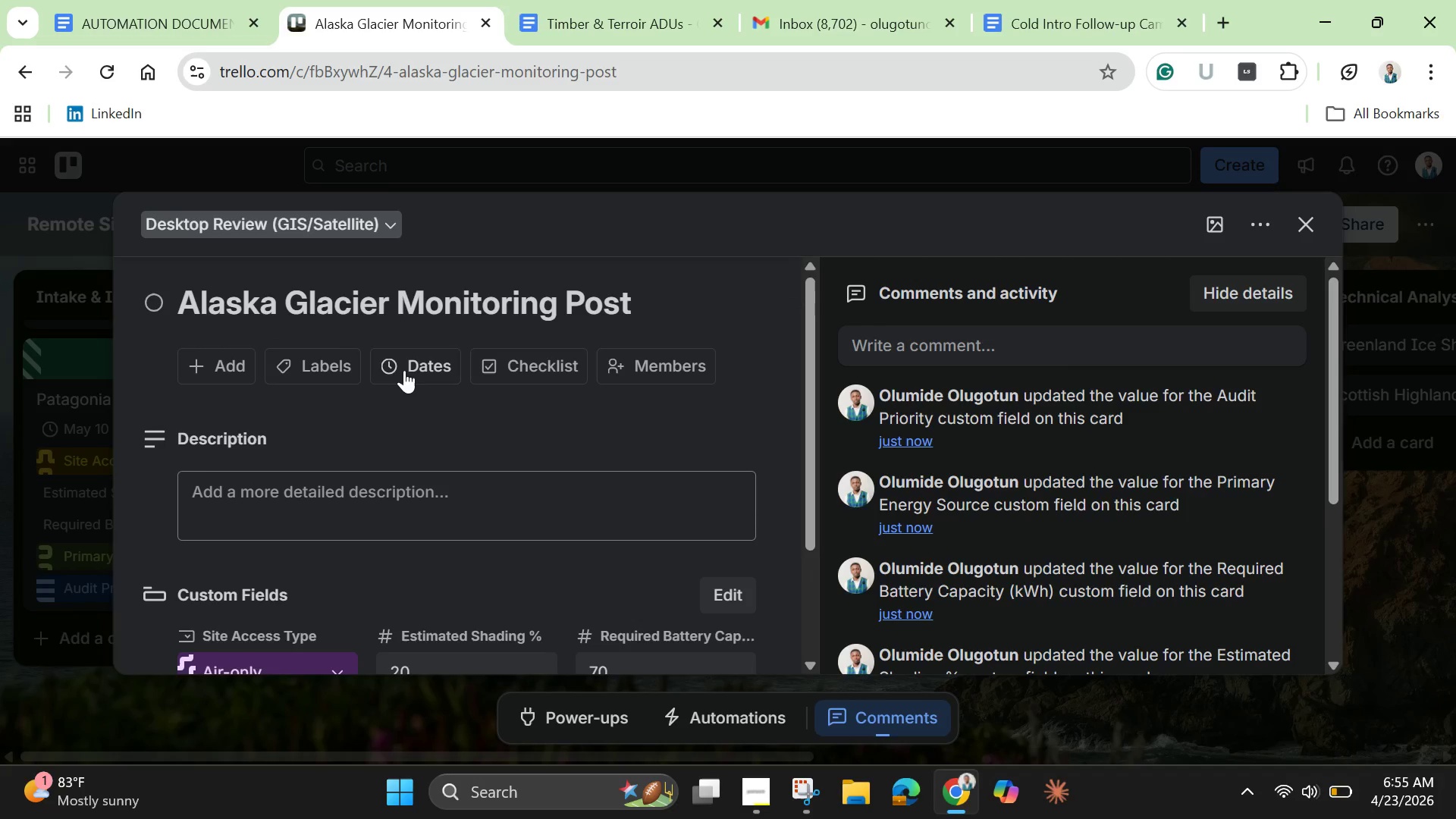 
left_click([407, 370])
 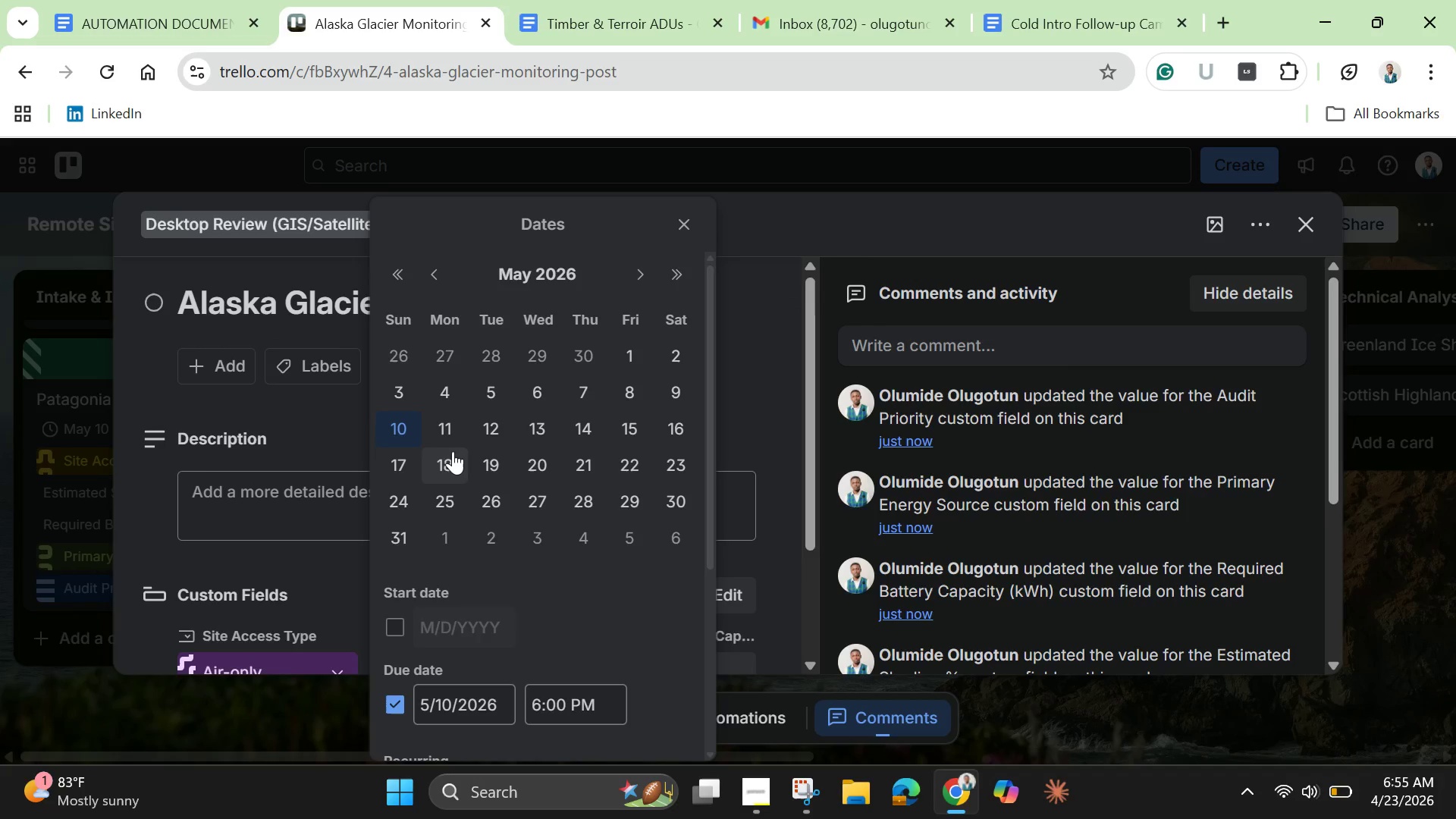 
left_click([449, 438])
 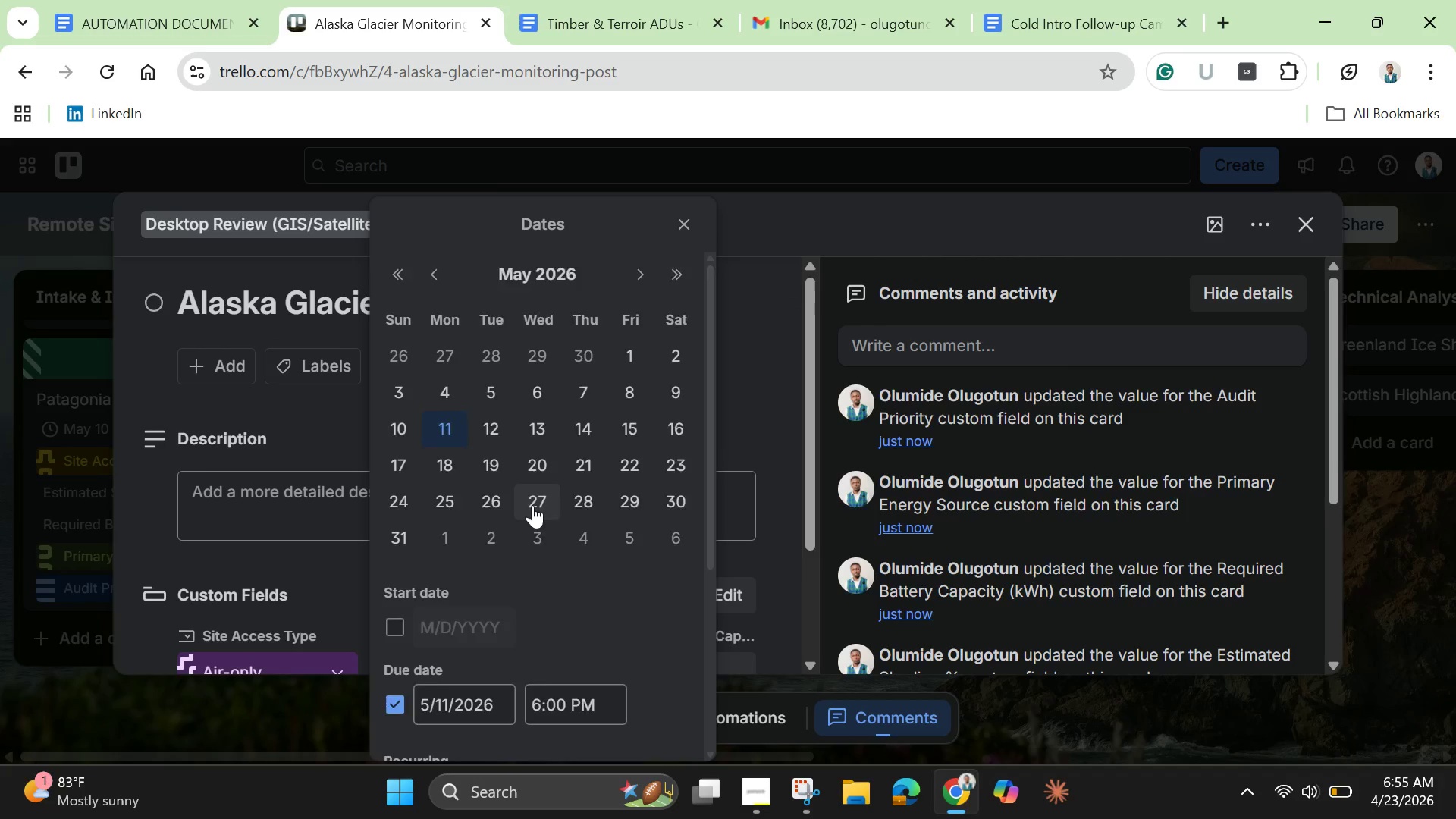 
scroll: coordinate [532, 505], scroll_direction: down, amount: 4.0
 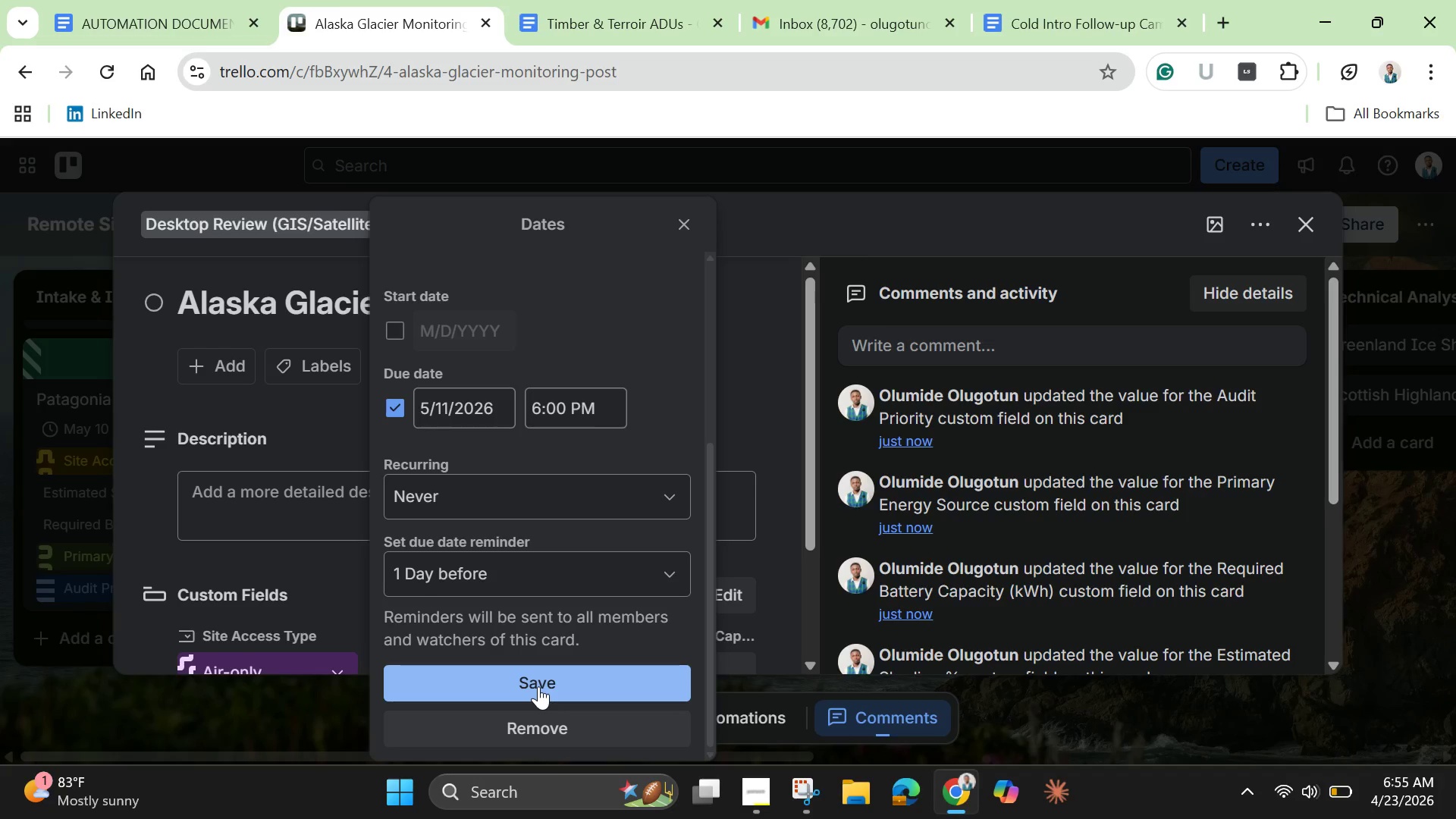 
left_click([538, 686])
 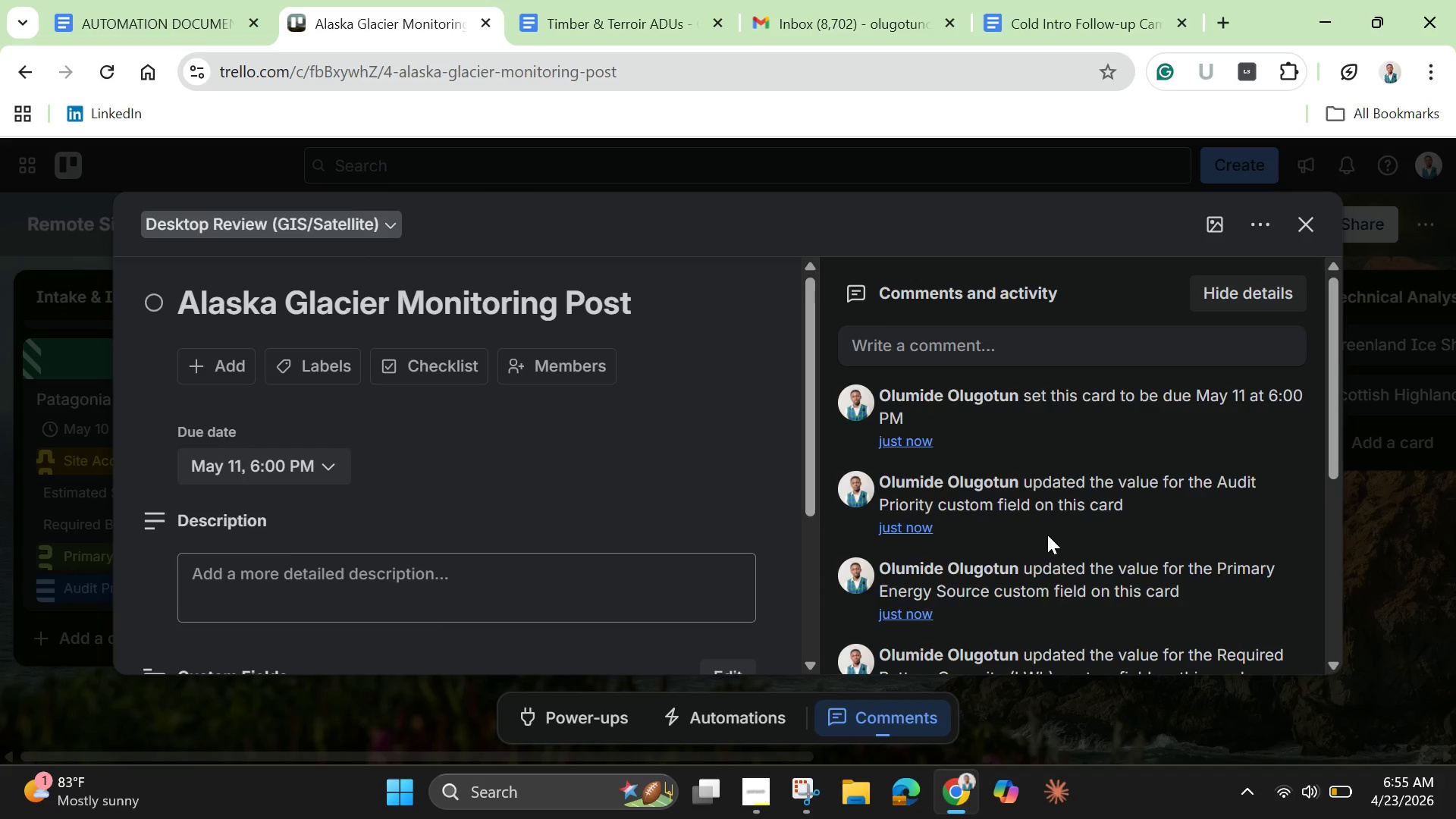 
wait(6.11)
 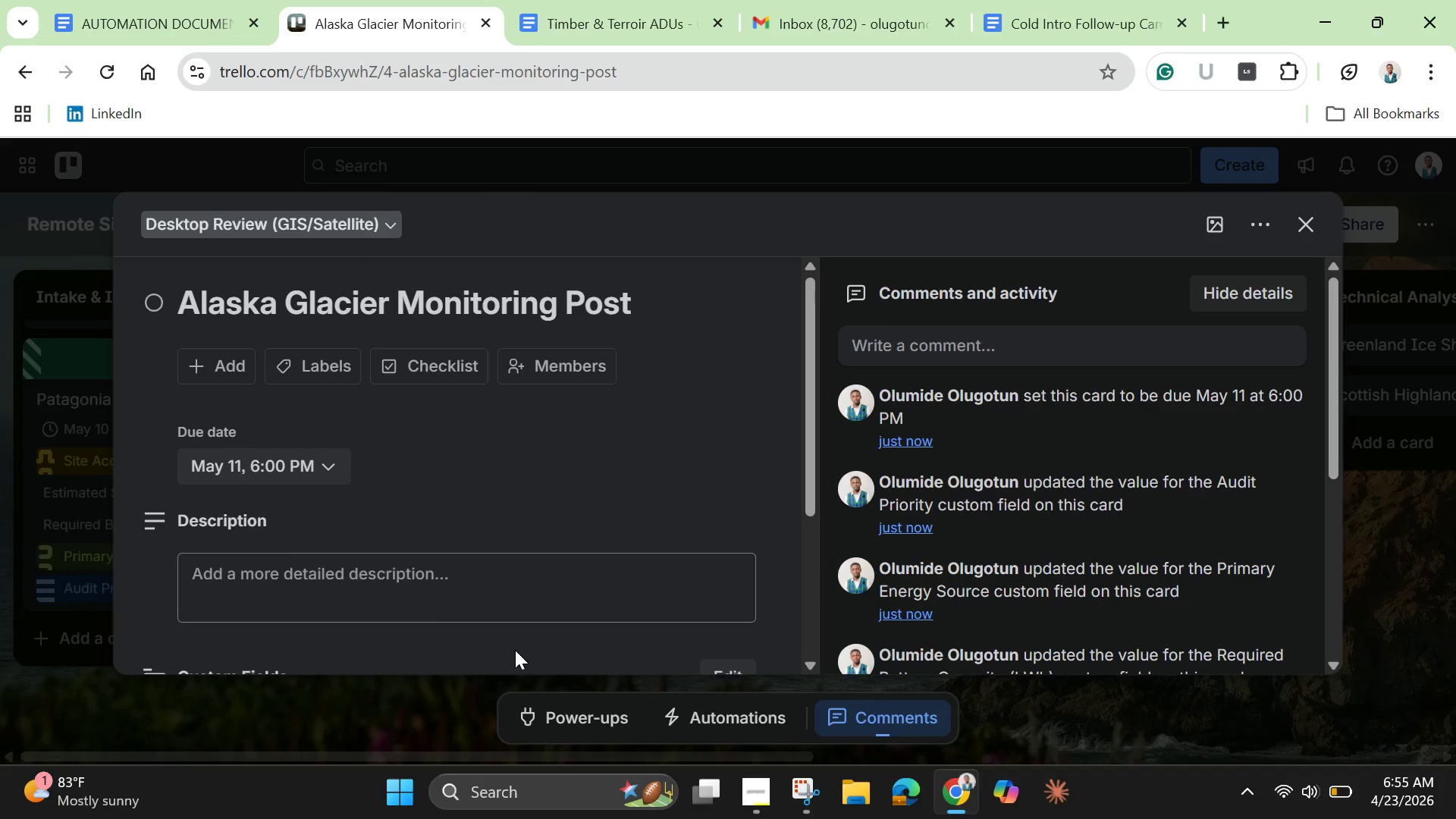 
left_click([1220, 217])
 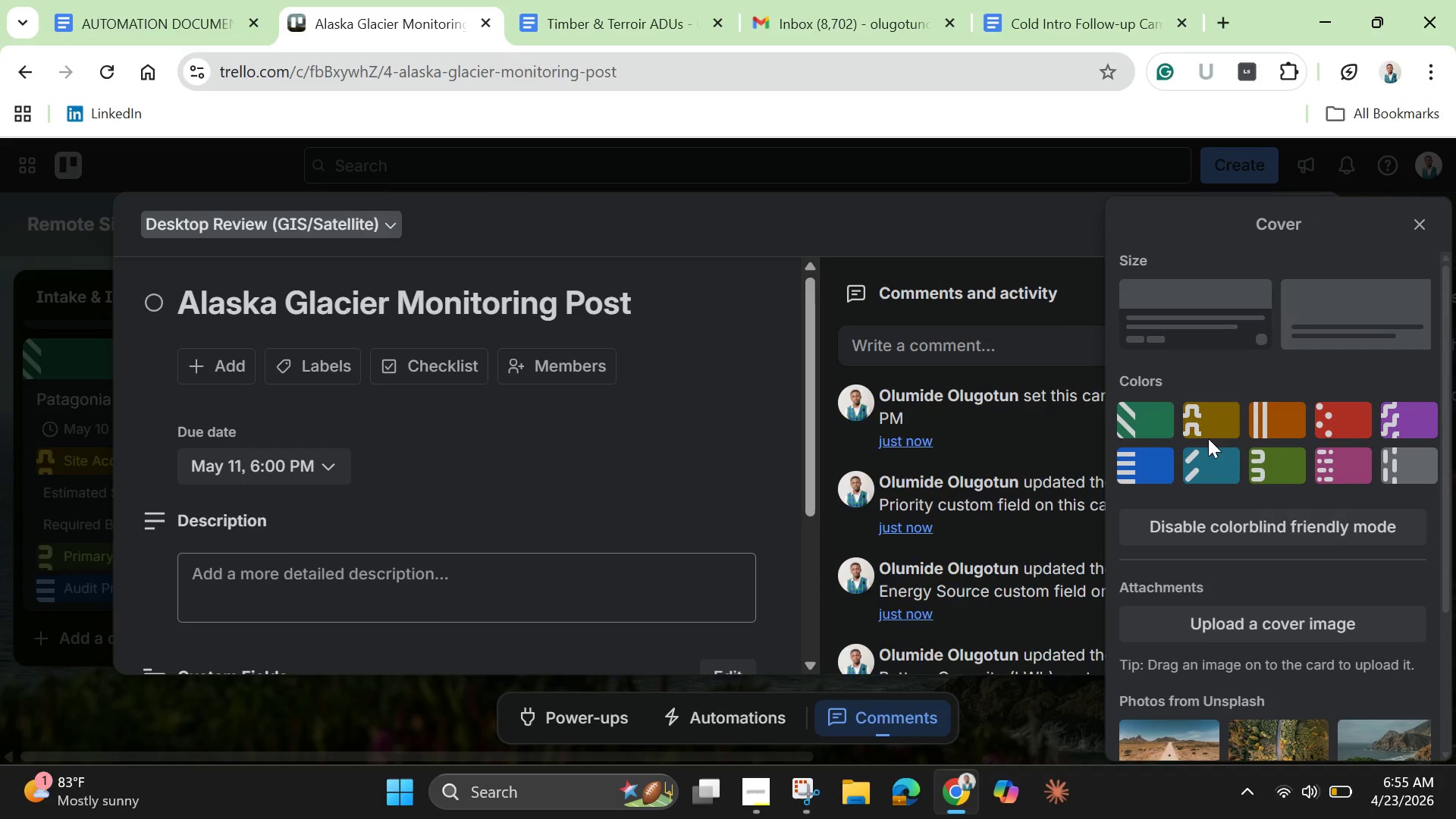 
left_click([1205, 436])
 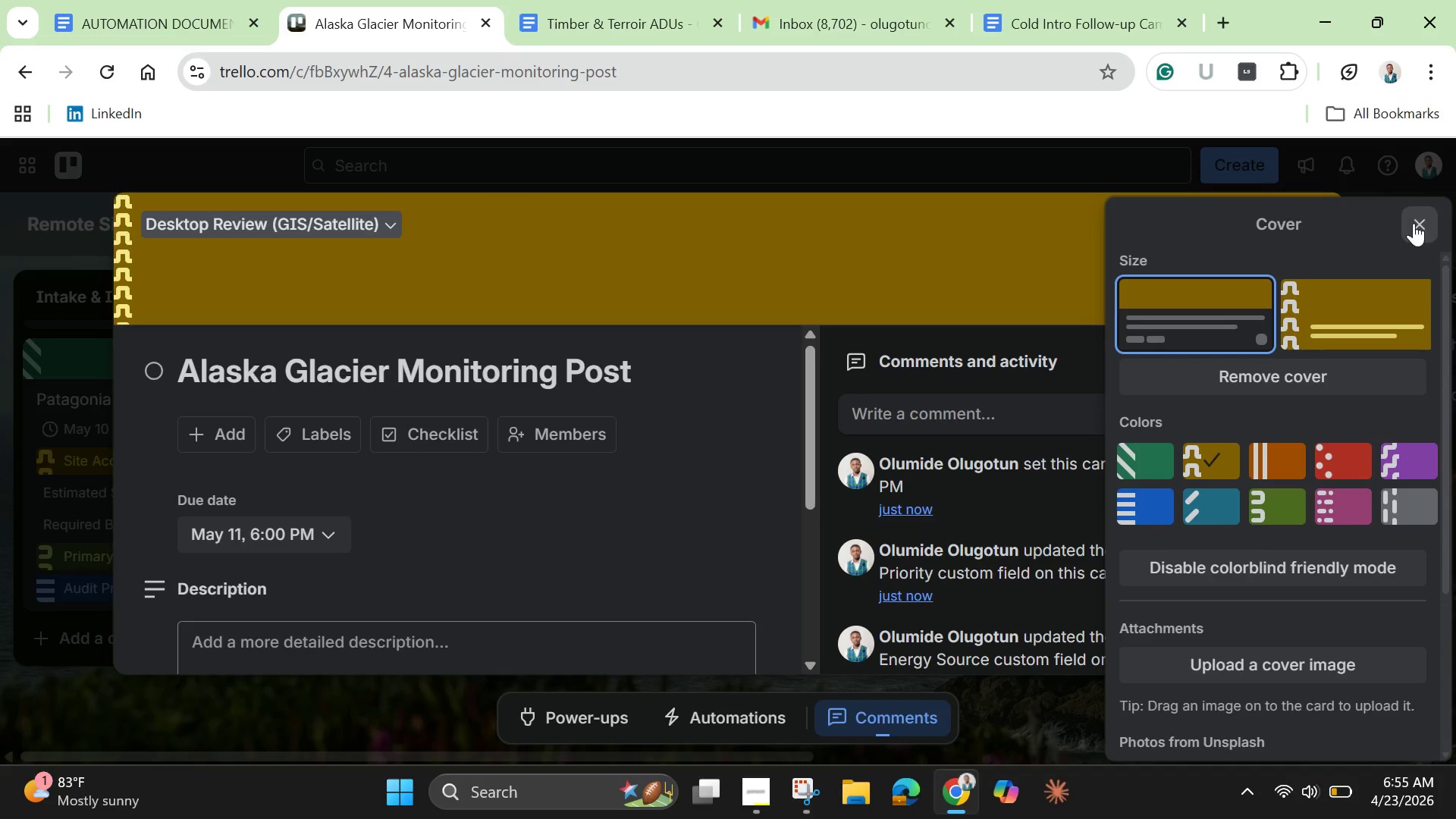 
left_click([1423, 215])
 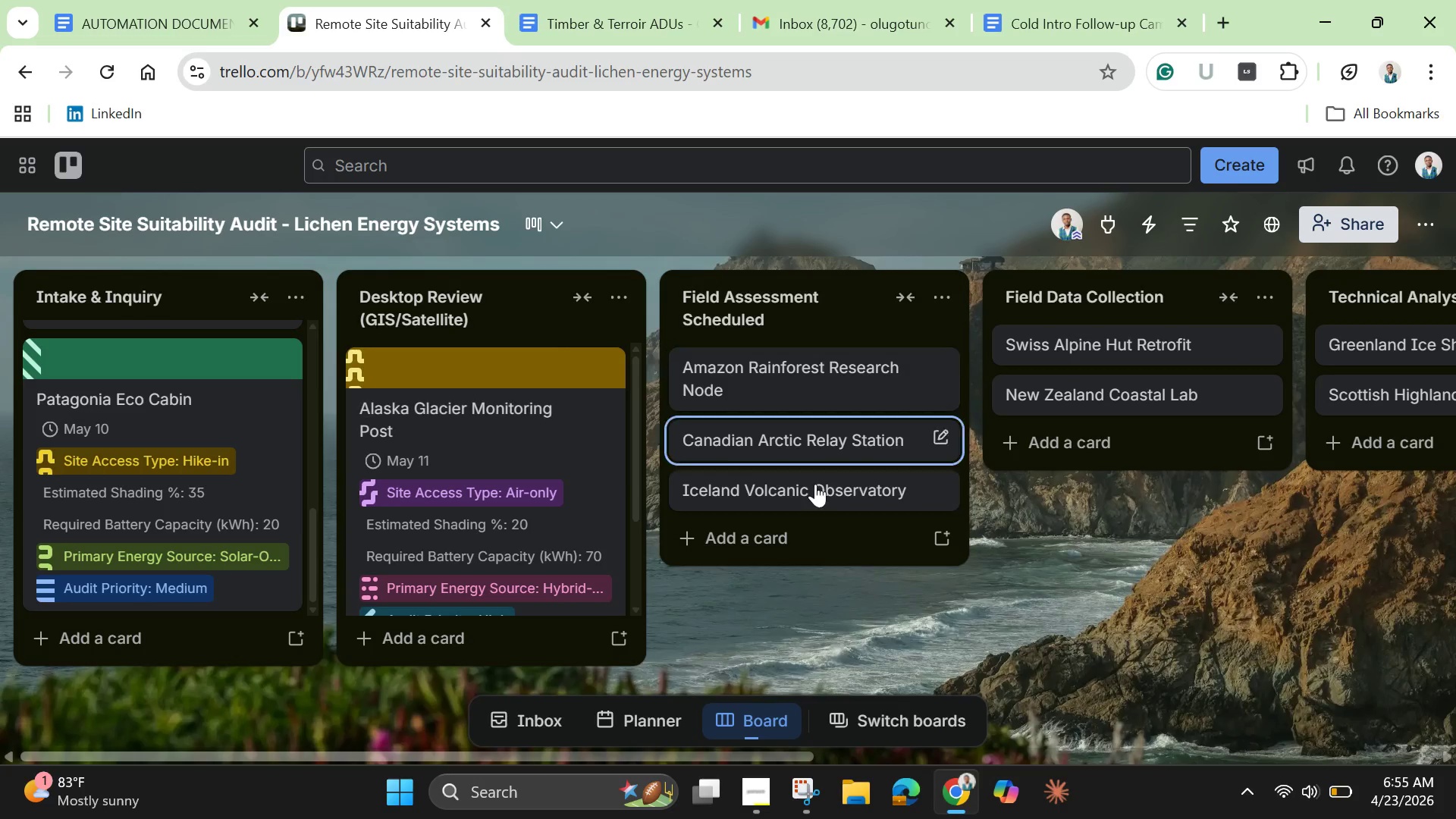 
scroll: coordinate [498, 501], scroll_direction: up, amount: 1.0
 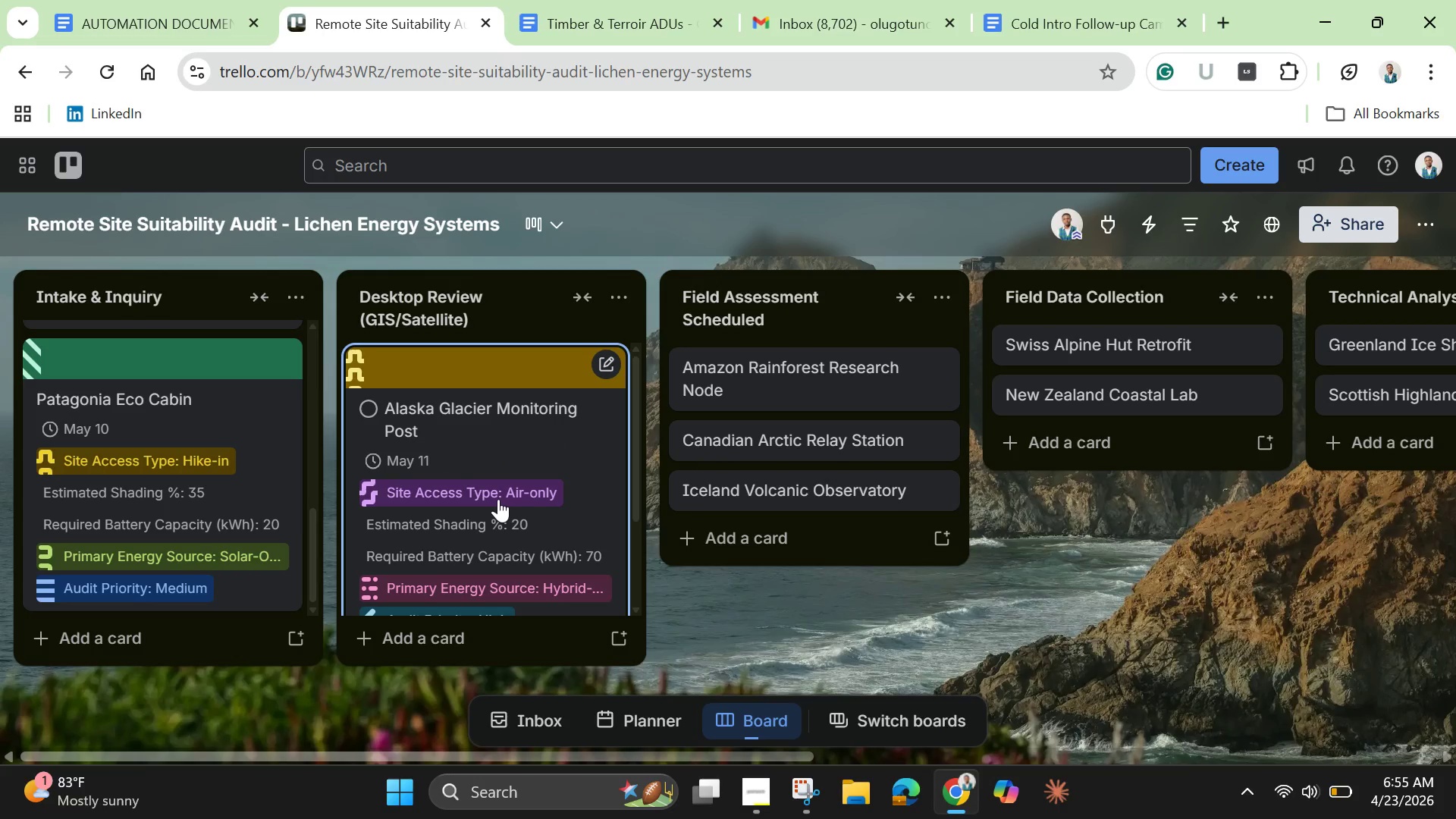 
scroll: coordinate [504, 478], scroll_direction: down, amount: 6.0
 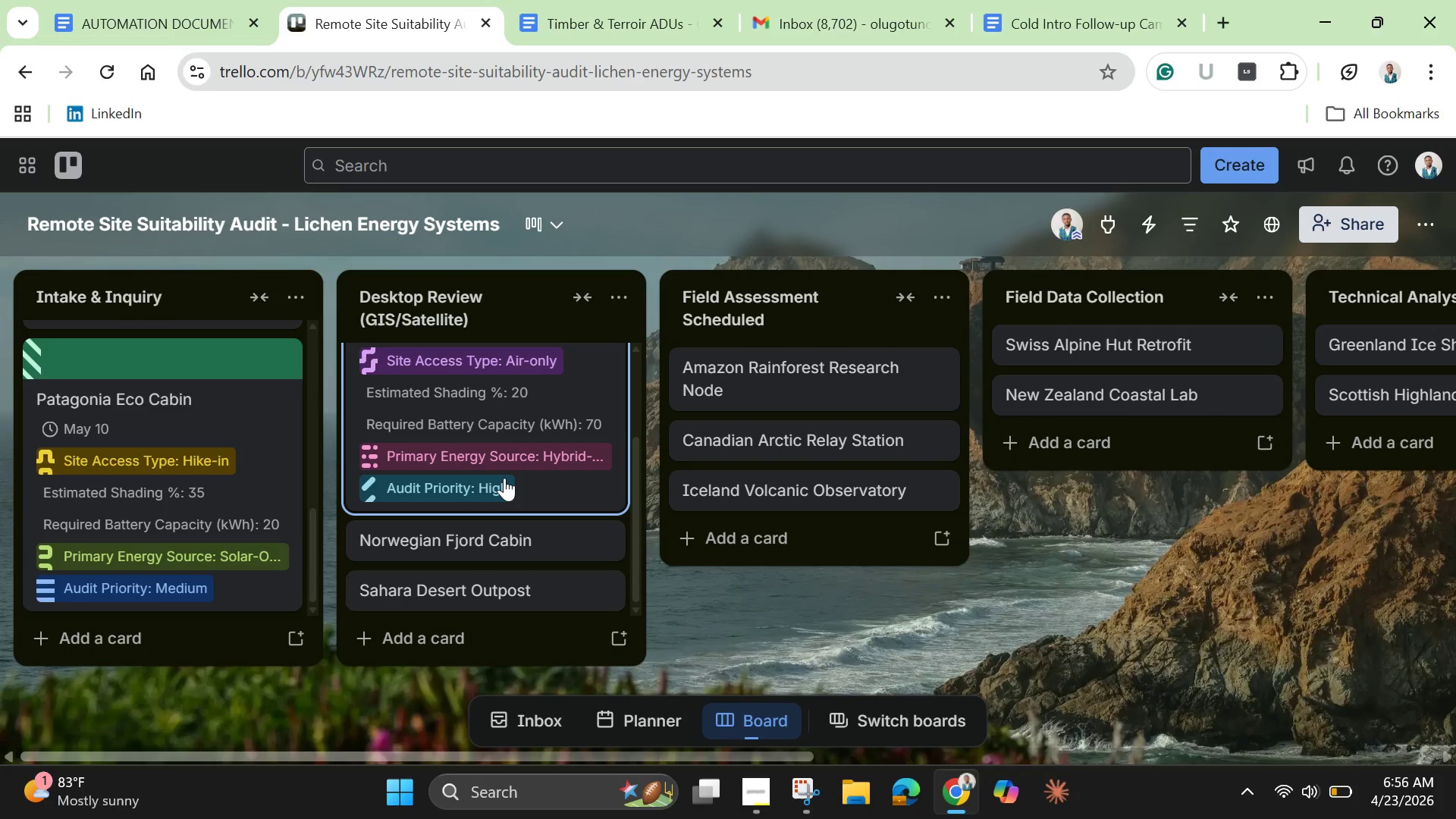 
wait(16.96)
 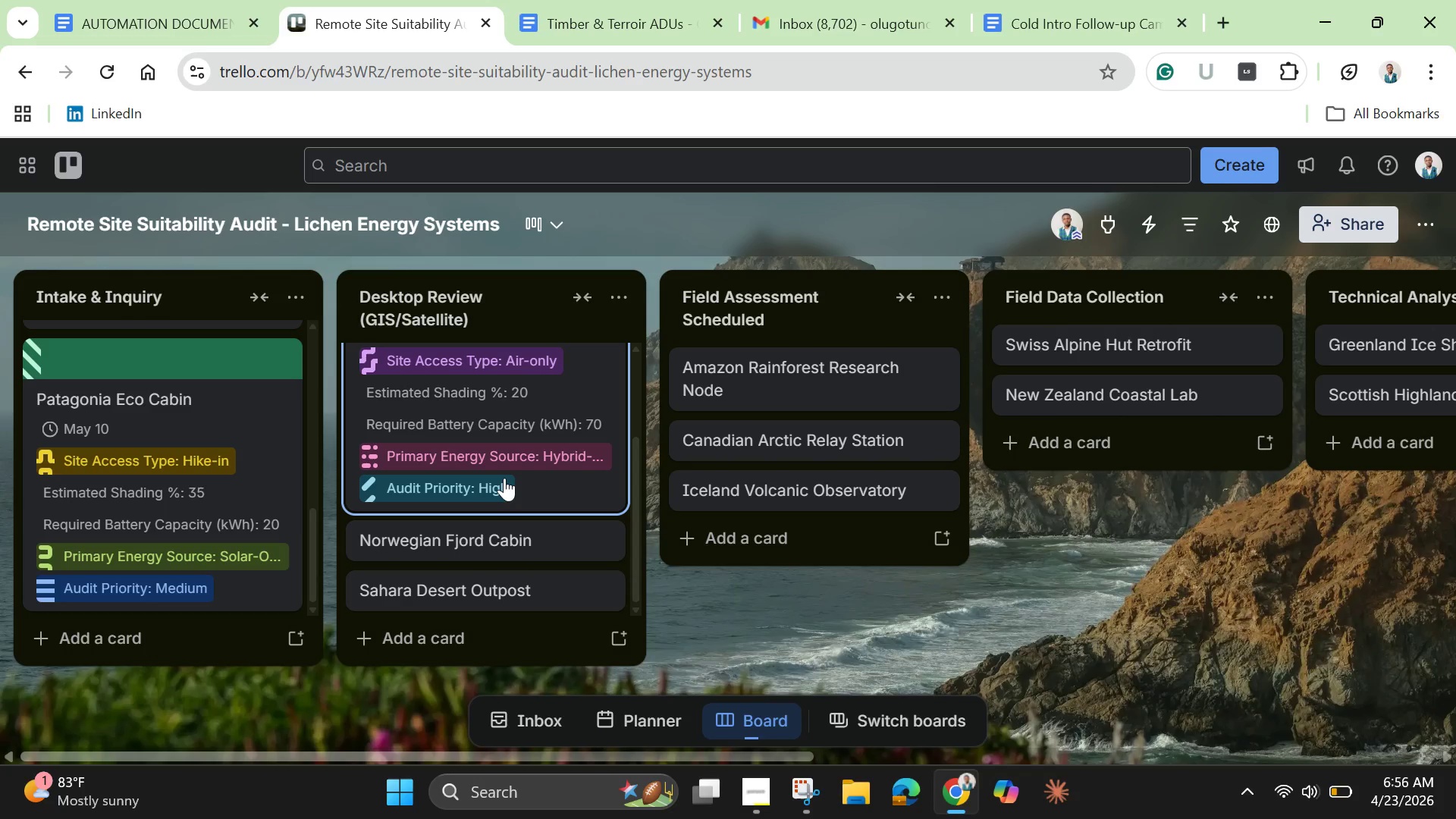 
scroll: coordinate [171, 475], scroll_direction: down, amount: 2.0
 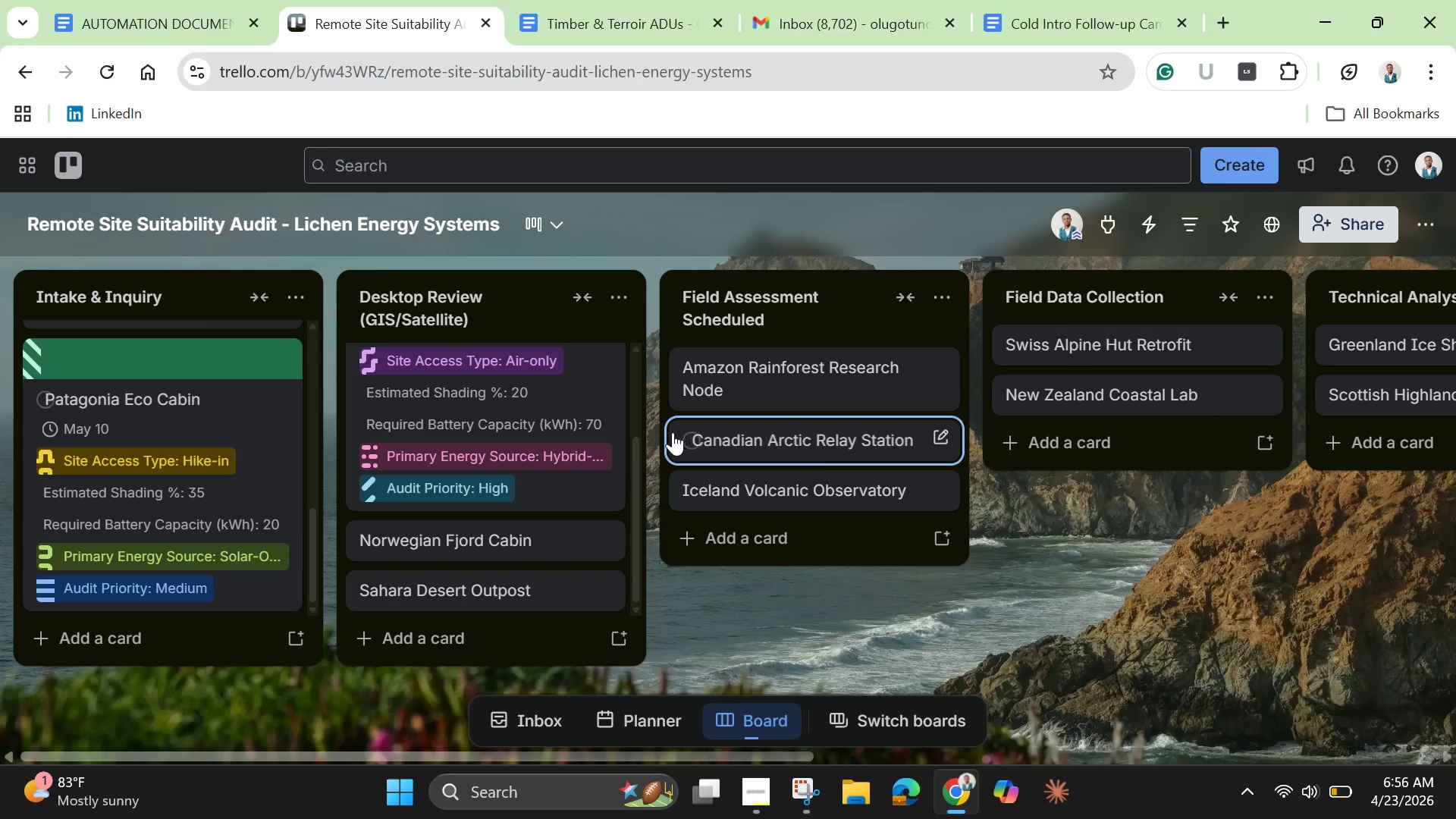 
wait(7.15)
 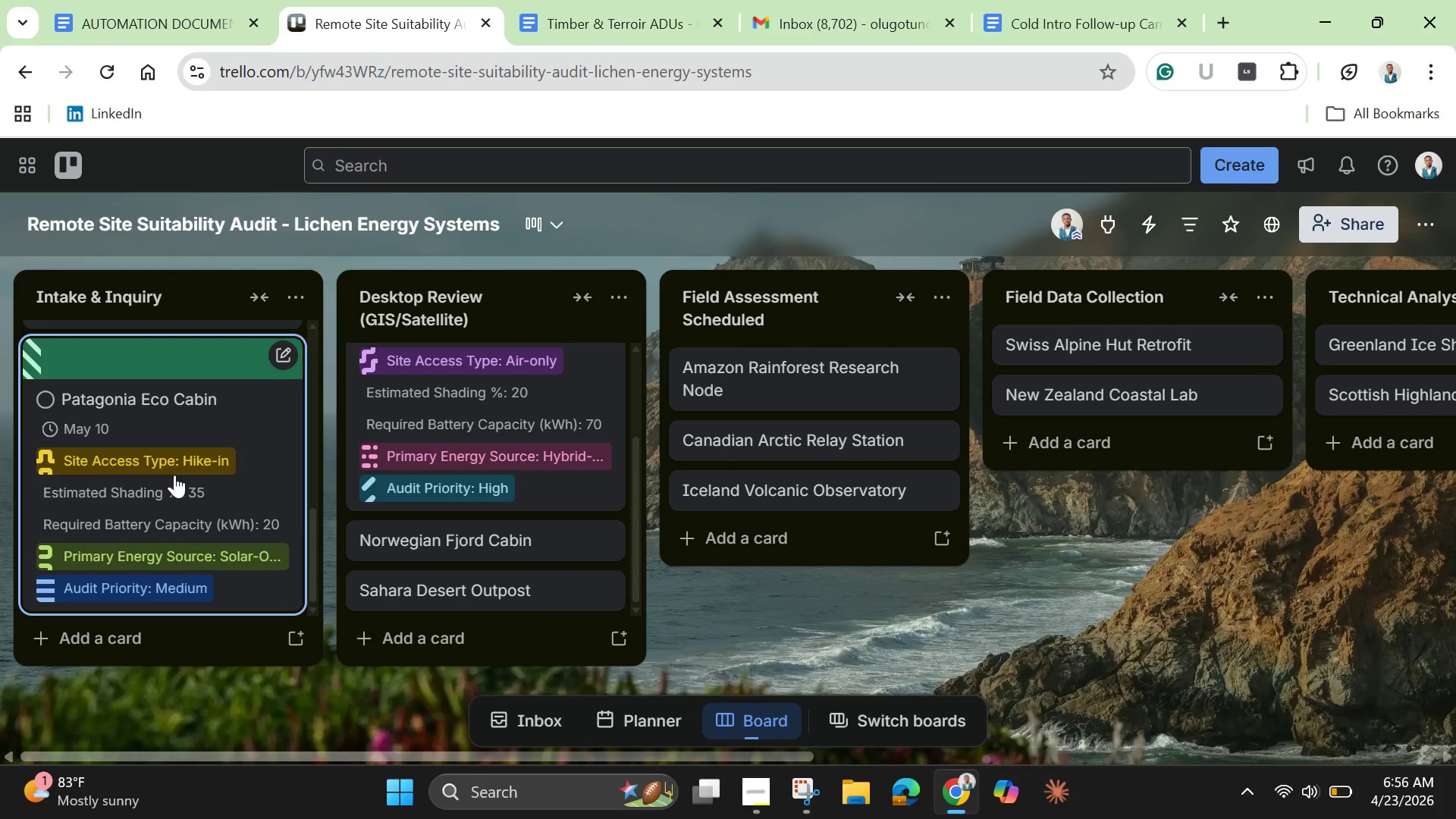 
left_click_drag(start_coordinate=[643, 477], to_coordinate=[630, 413])
 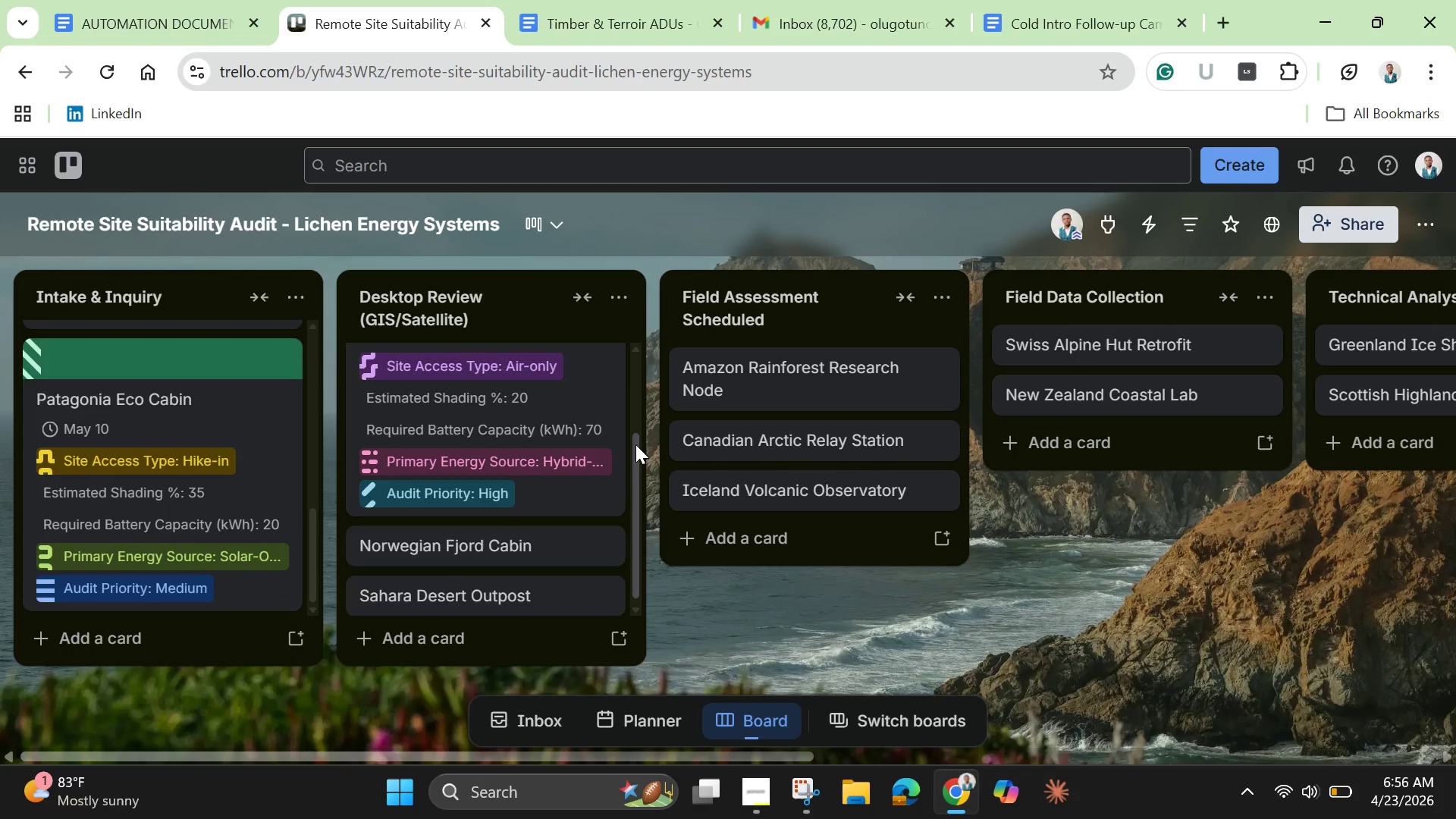 
left_click_drag(start_coordinate=[632, 457], to_coordinate=[618, 376])
 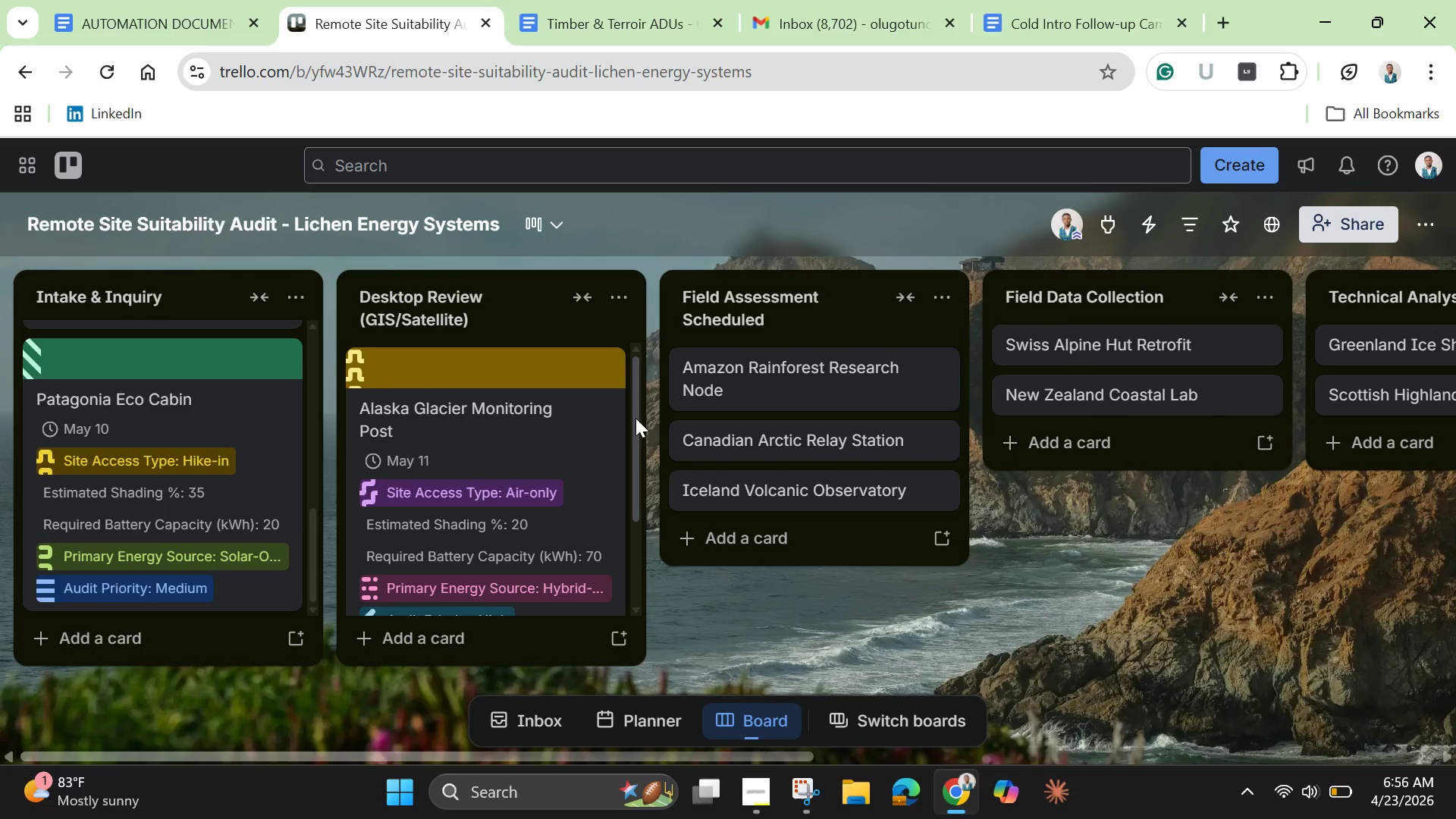 
left_click_drag(start_coordinate=[635, 418], to_coordinate=[632, 514])
 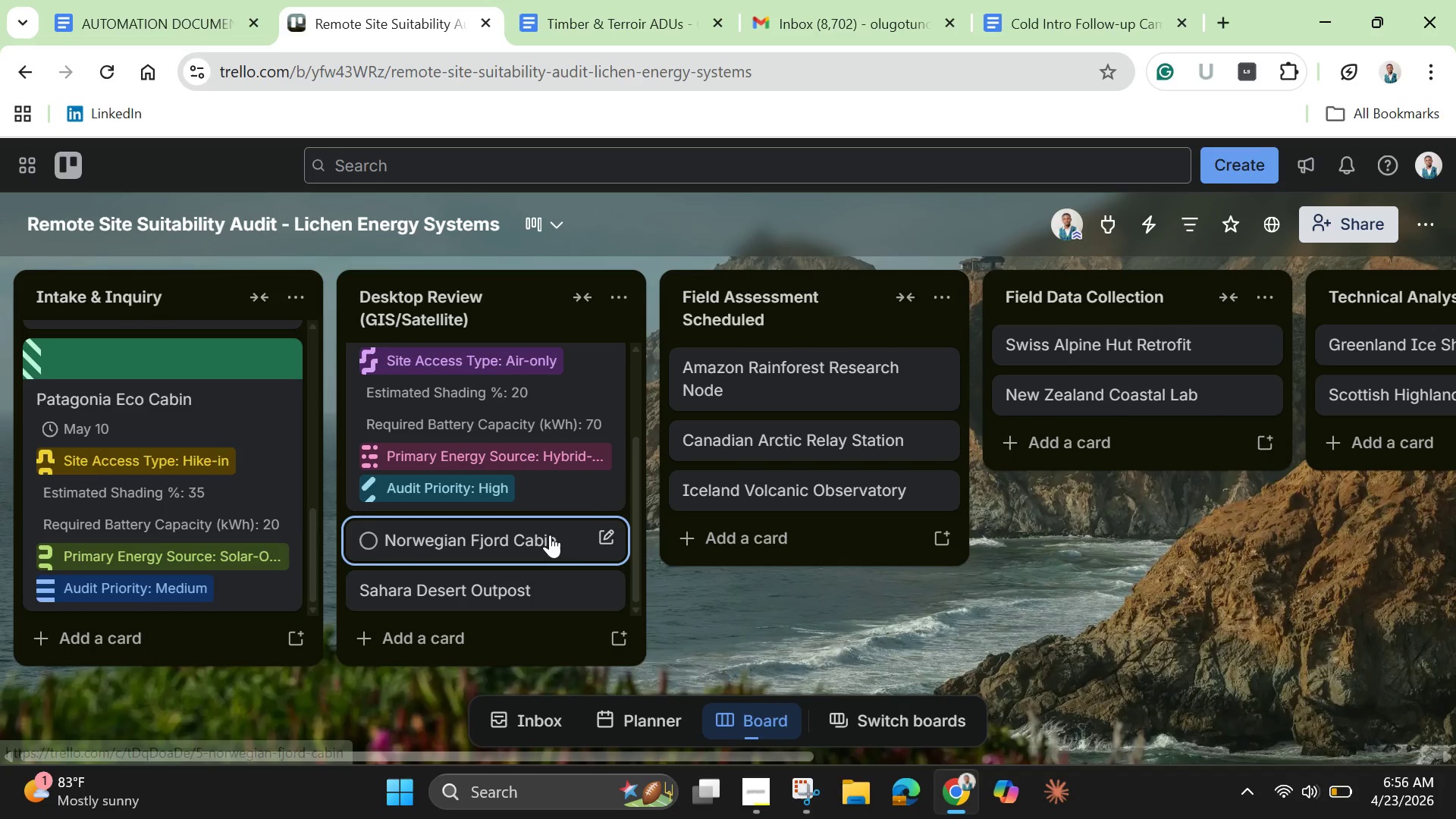 
left_click([550, 535])
 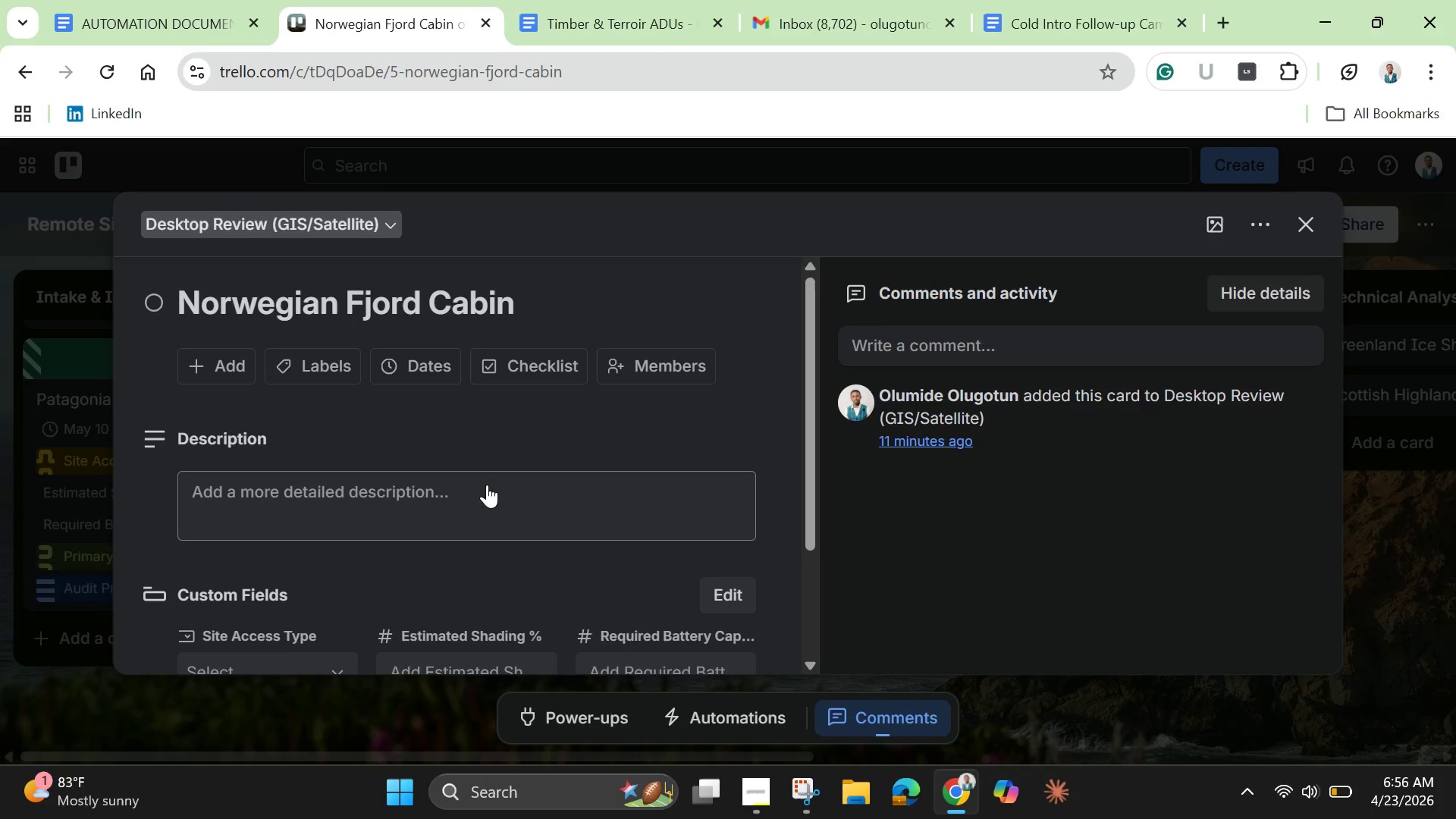 
scroll: coordinate [441, 437], scroll_direction: down, amount: 1.0
 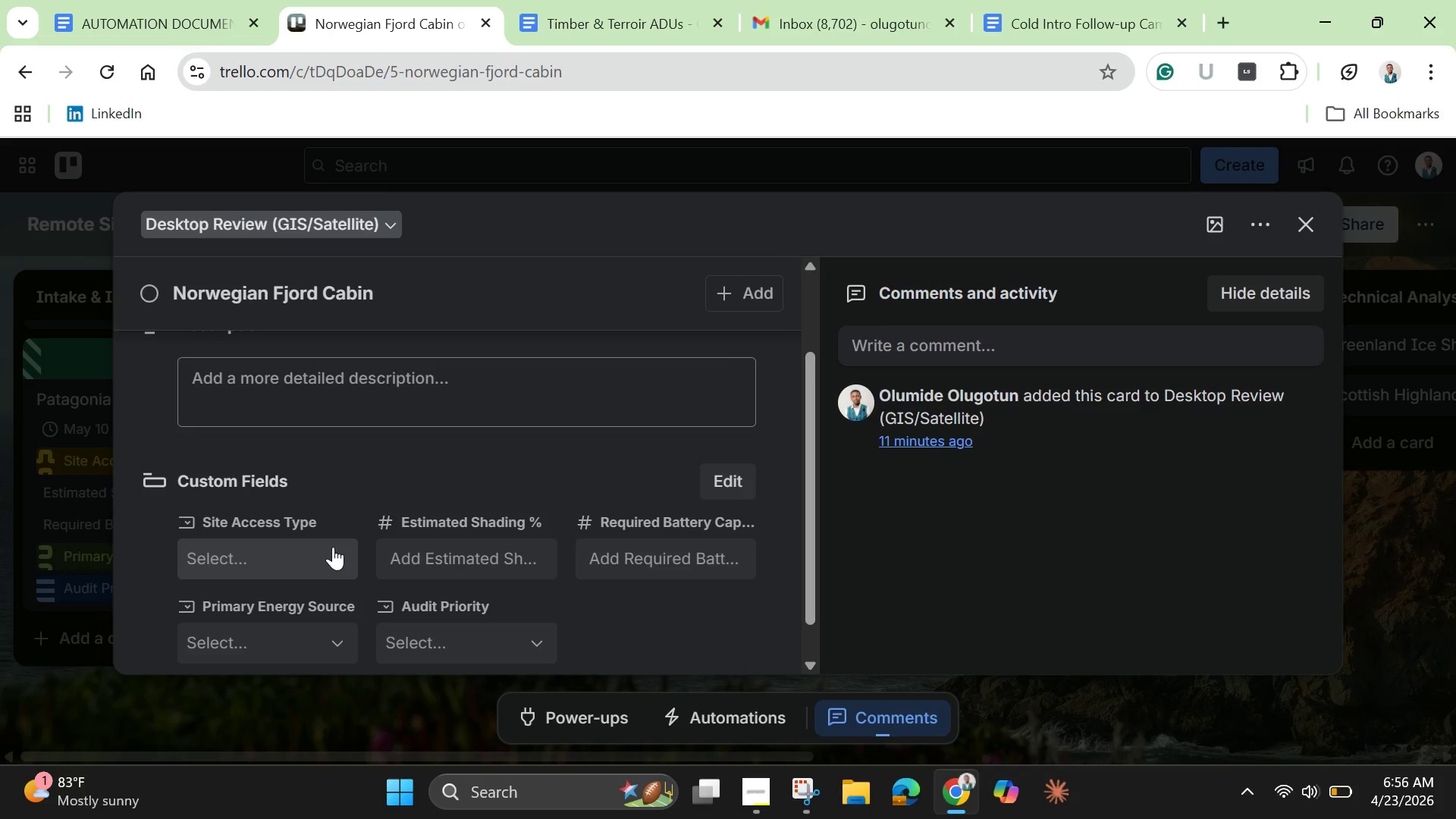 
left_click([333, 540])
 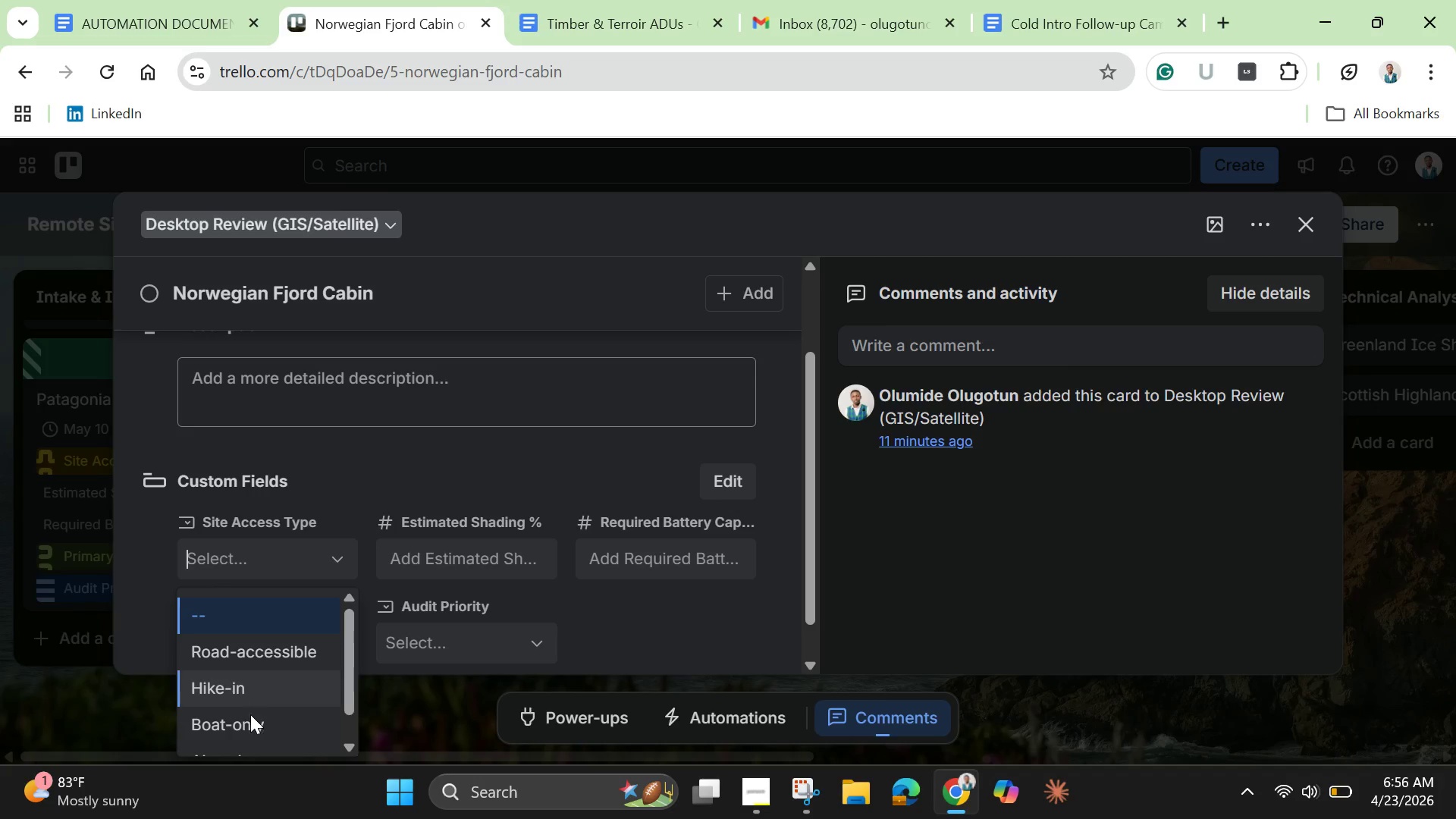 
left_click([257, 726])
 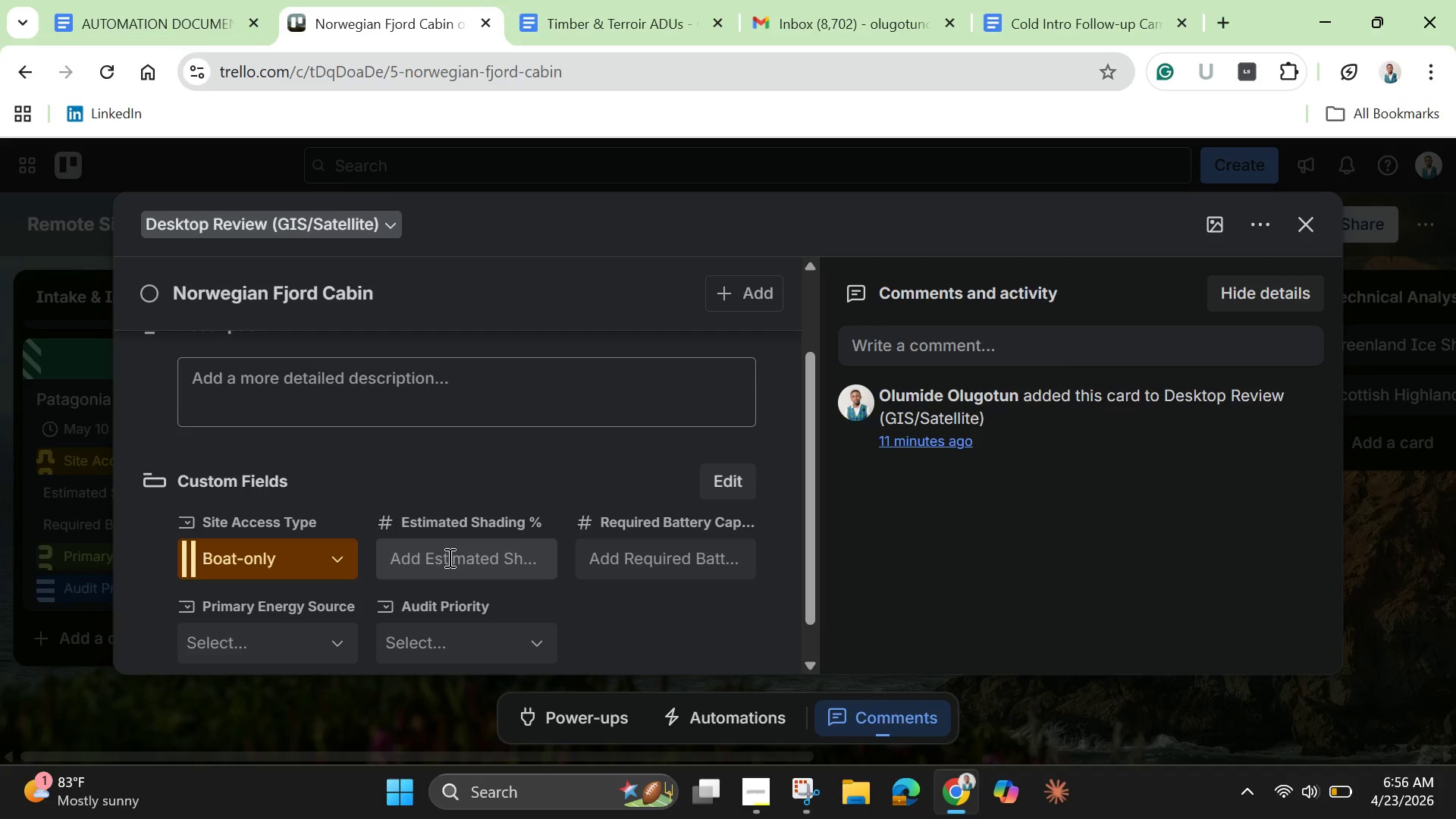 
left_click([448, 557])
 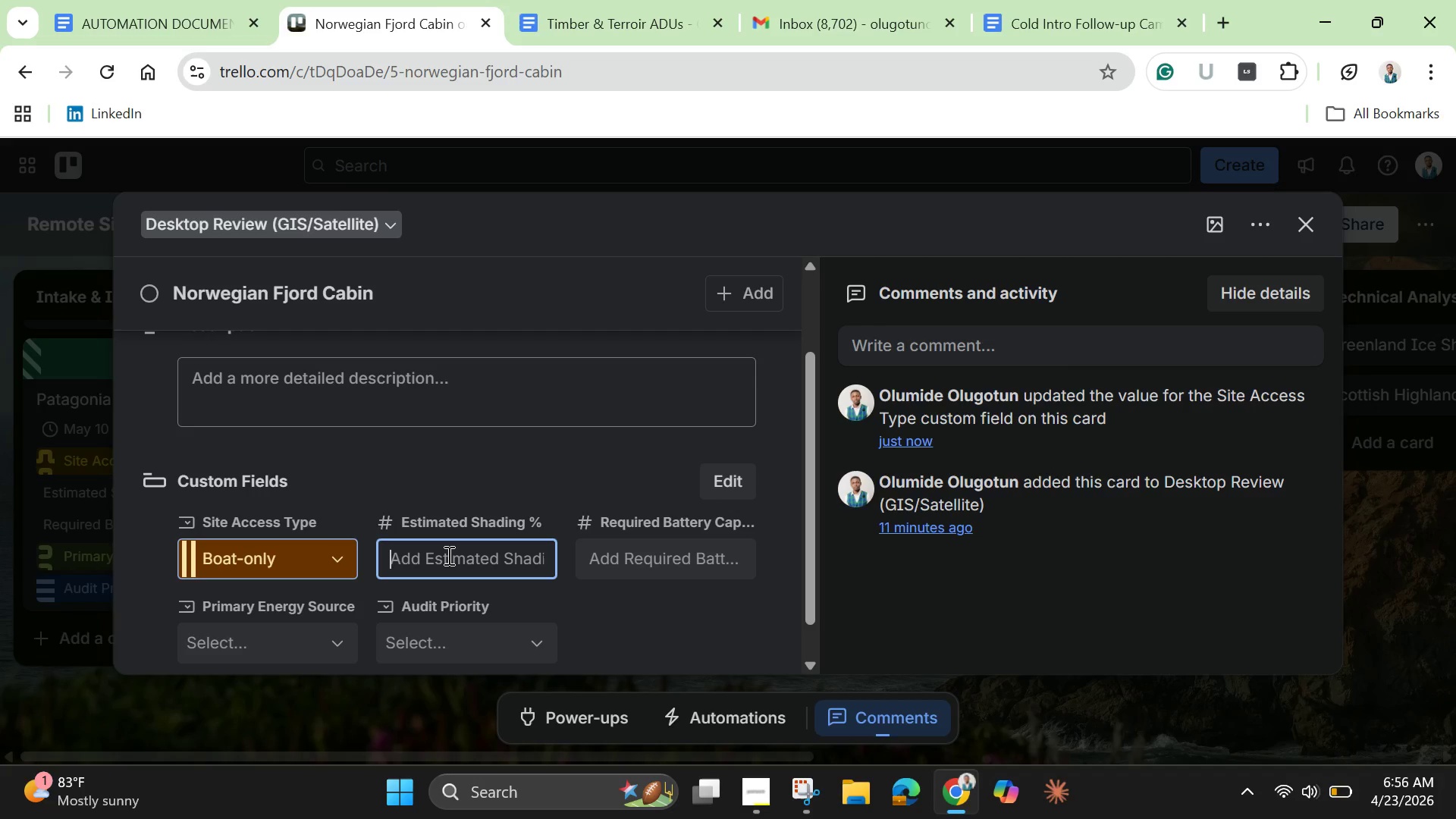 
type(156)
key(Backspace)
key(Backspace)
type(5)
 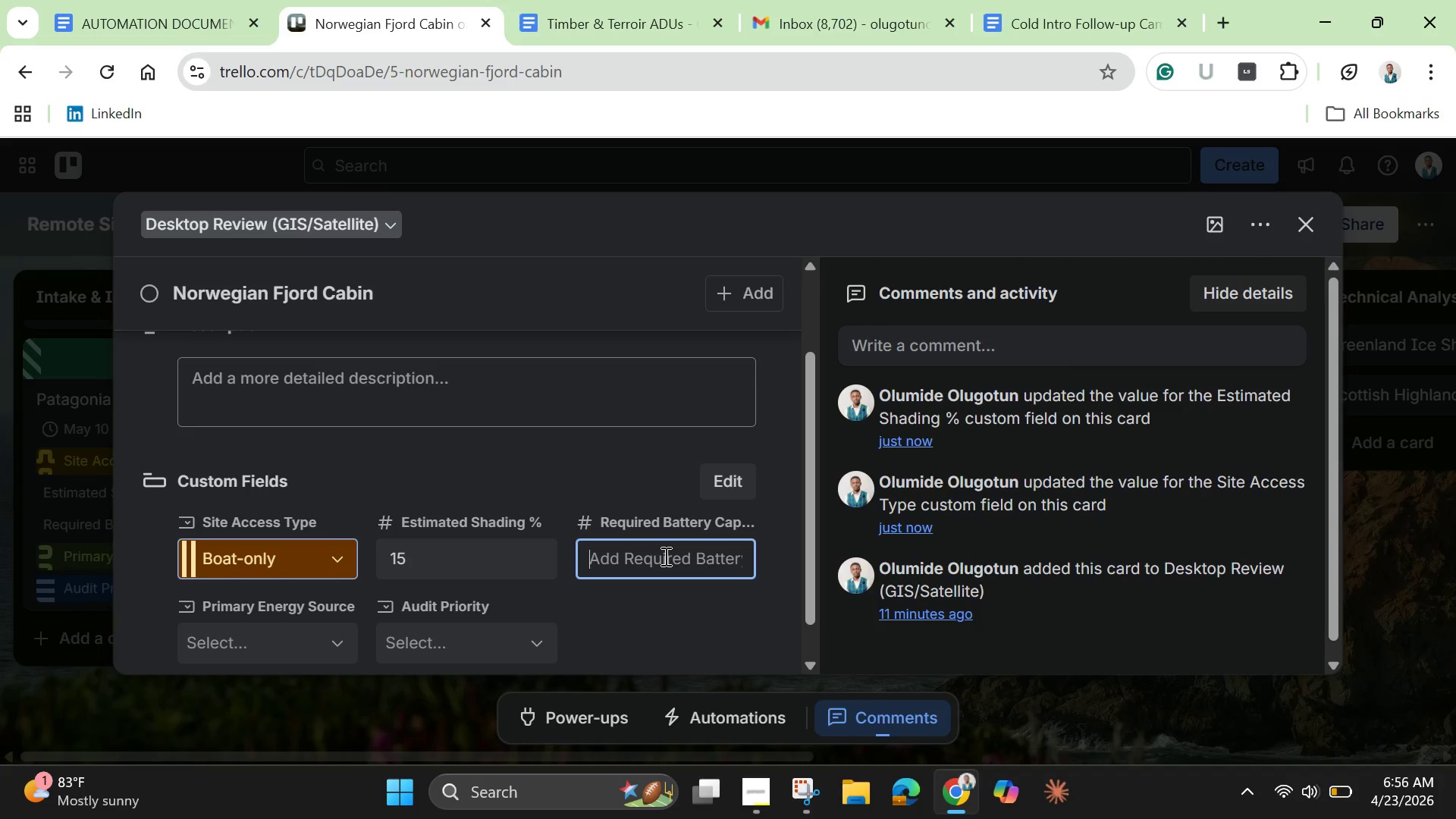 
type(30)
 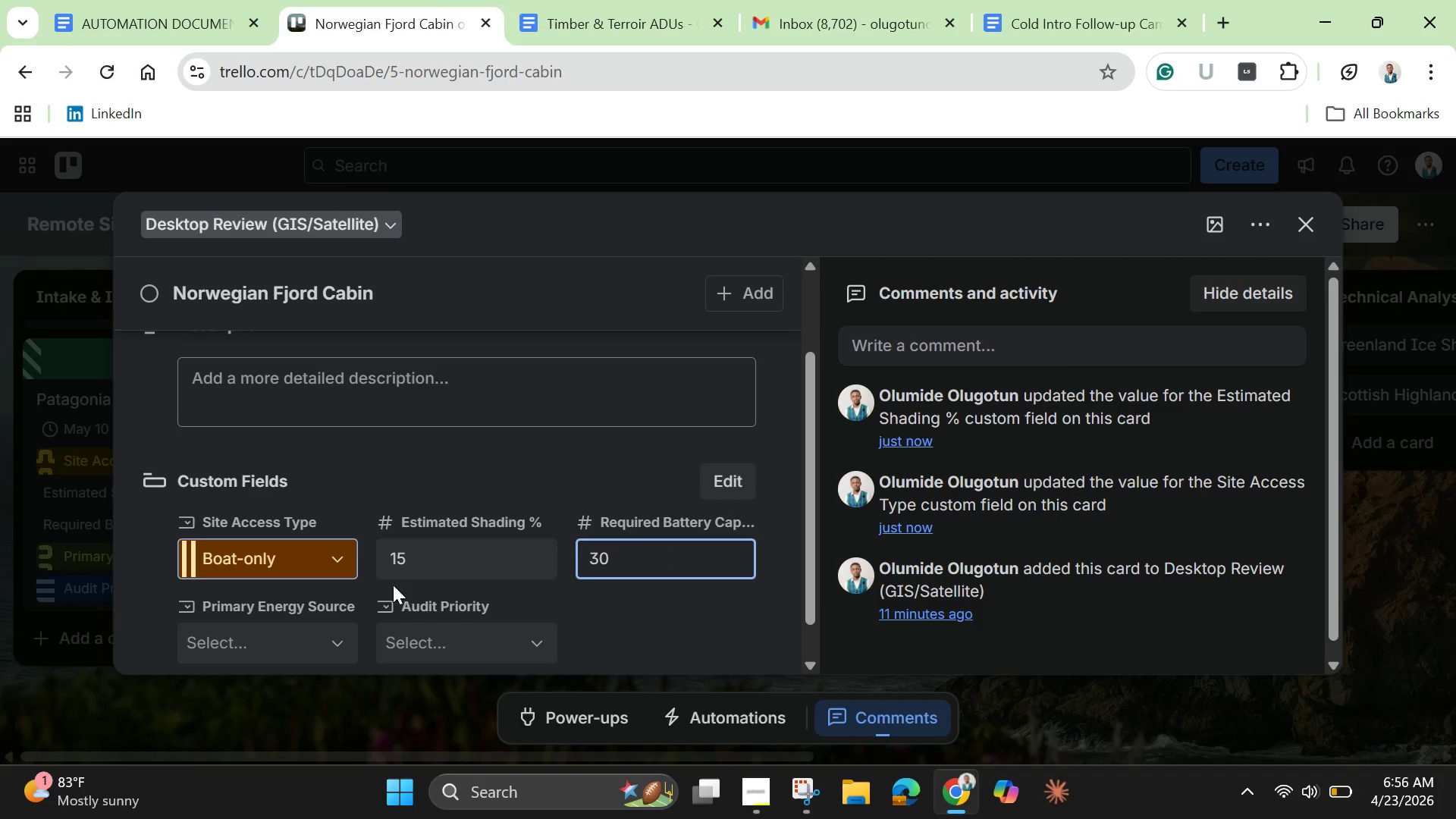 
scroll: coordinate [394, 579], scroll_direction: down, amount: 1.0
 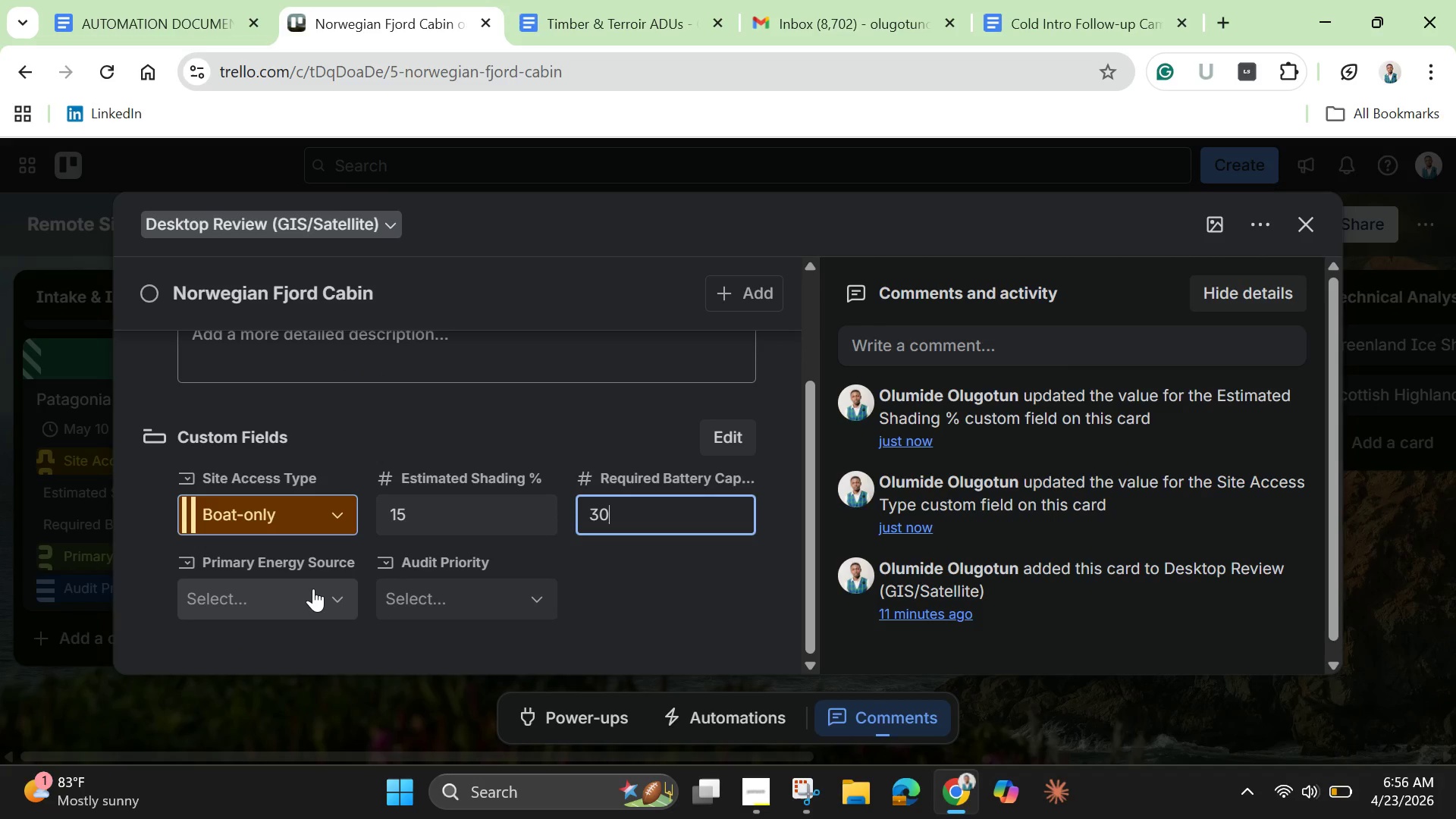 
left_click([313, 588])
 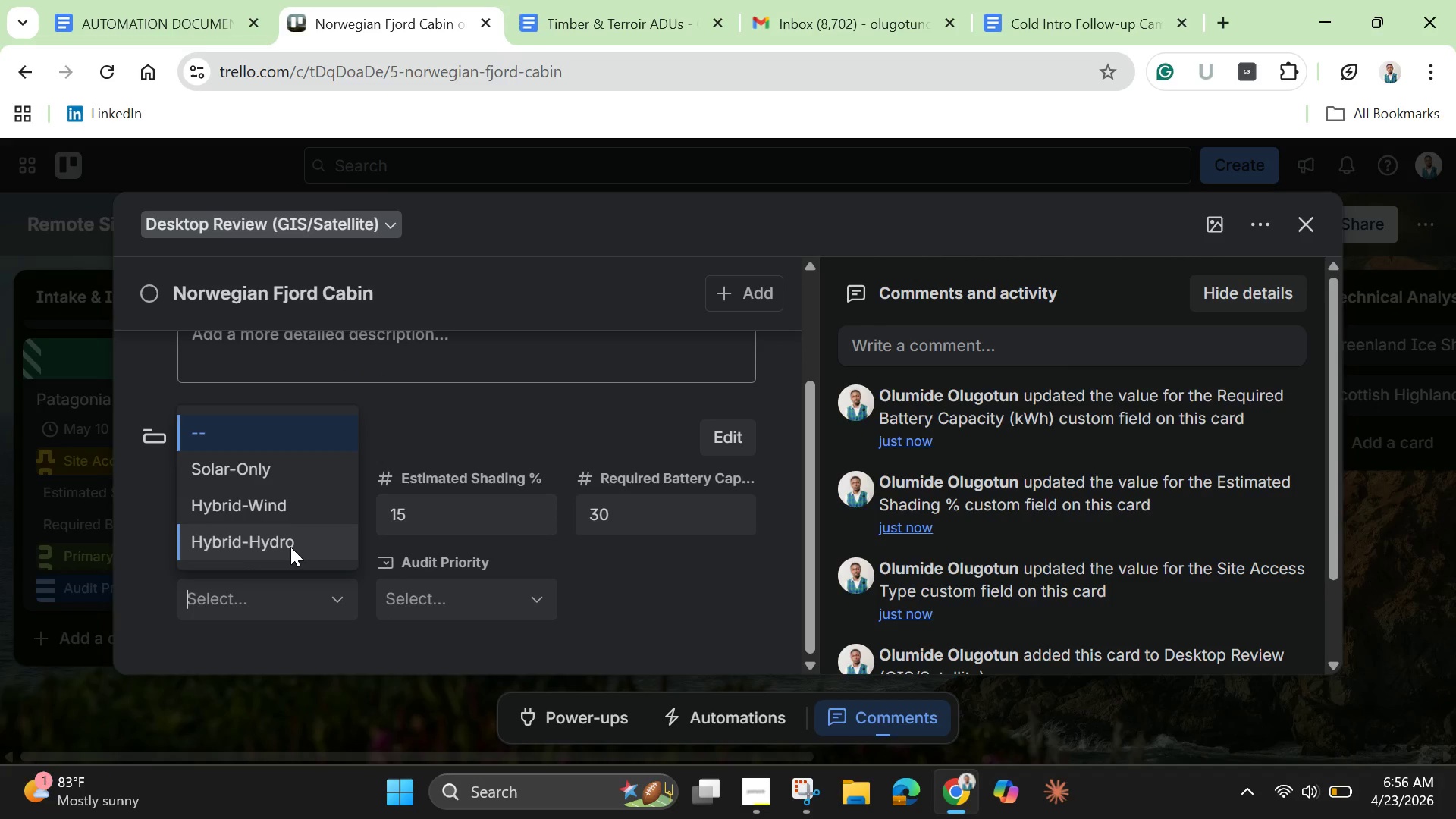 
wait(5.61)
 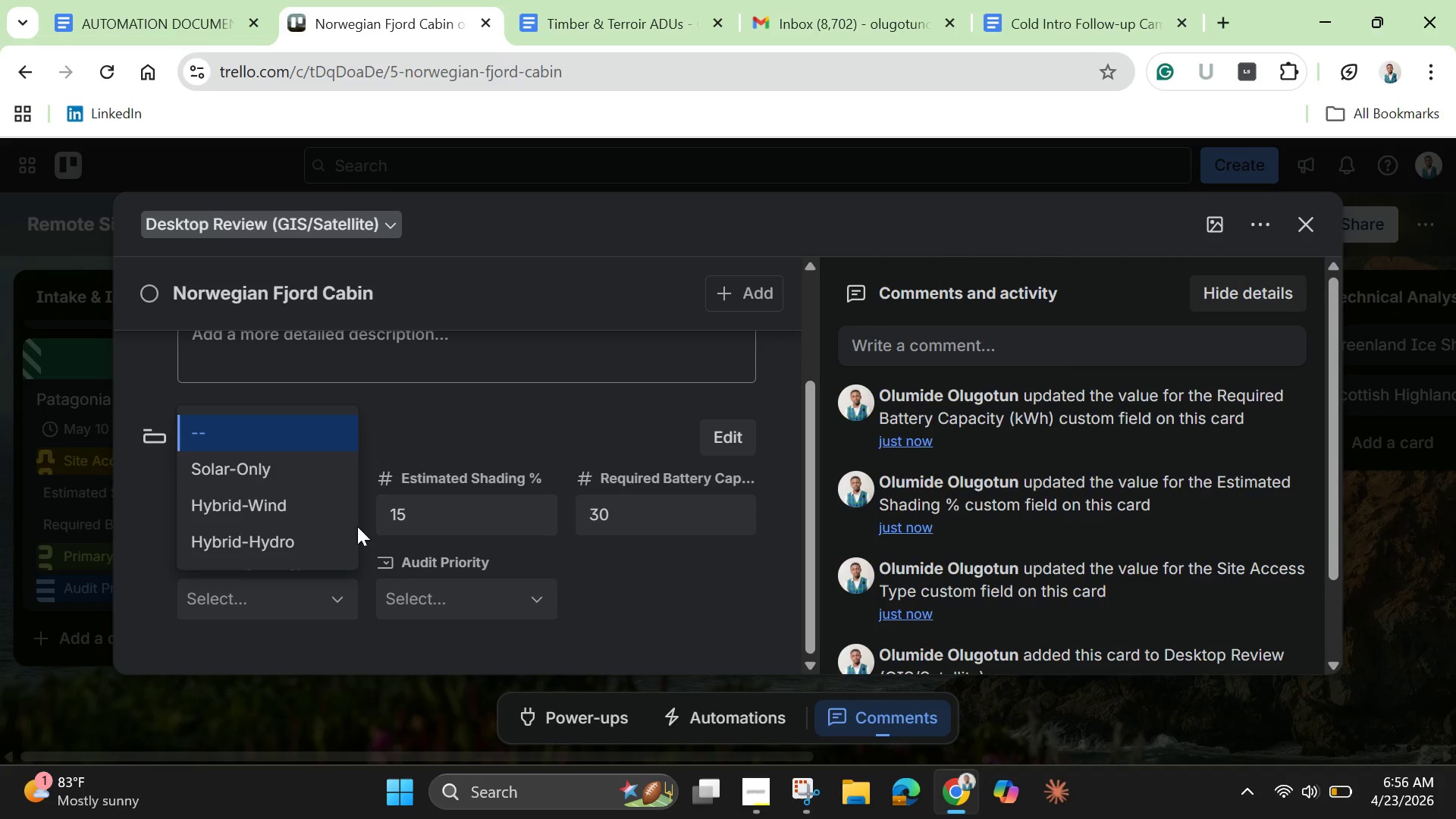 
left_click([468, 595])
 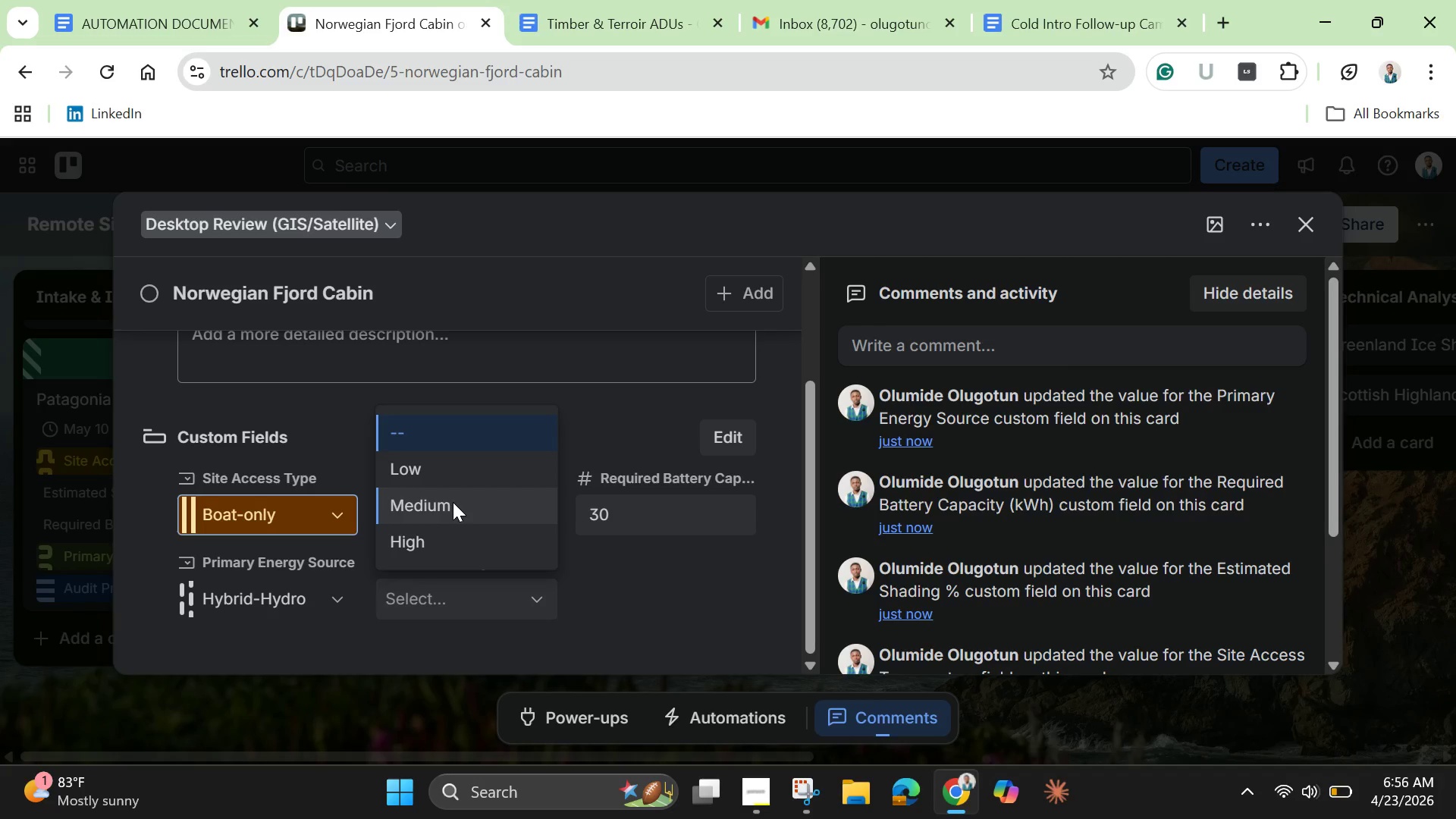 
left_click([451, 502])
 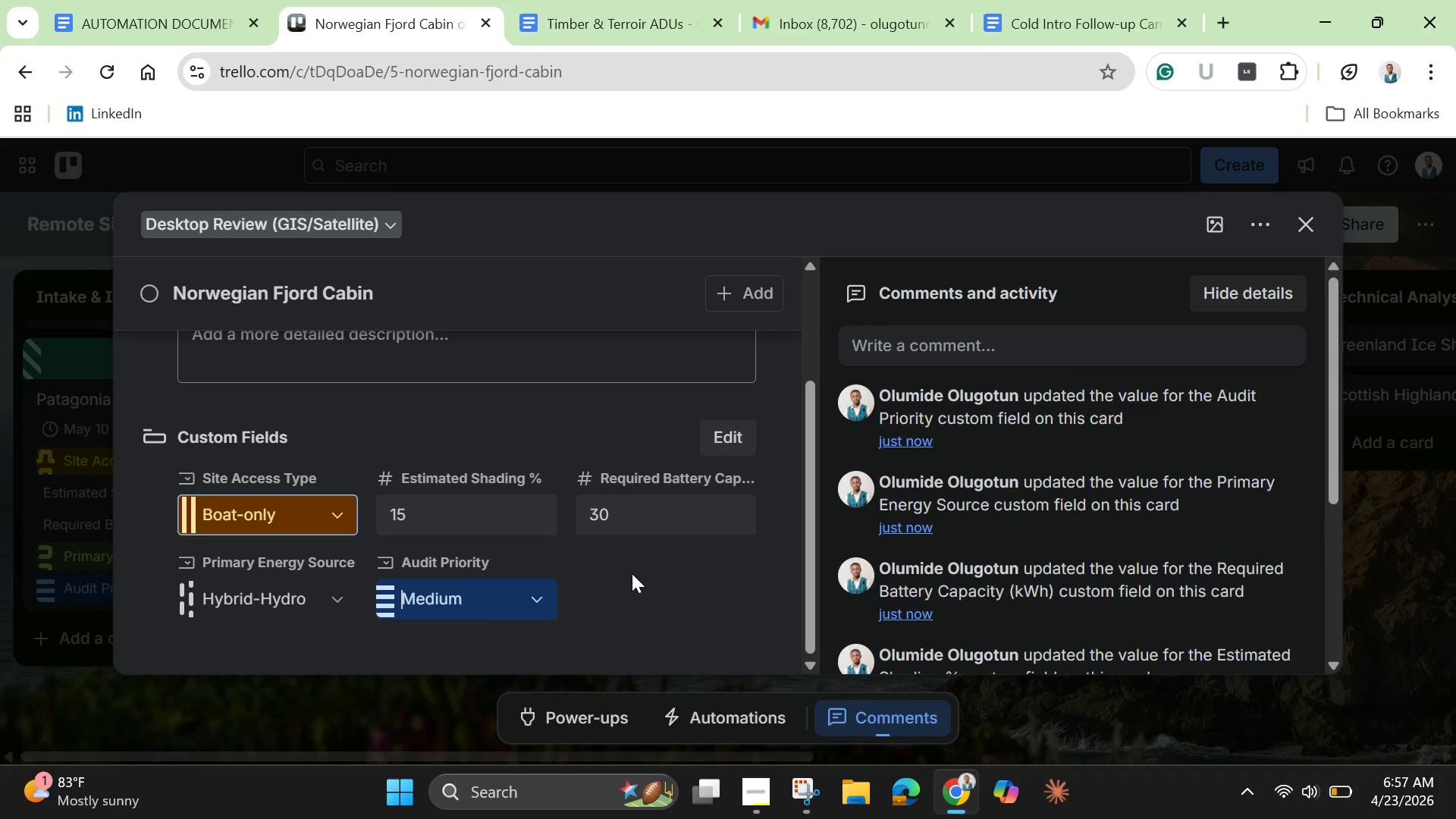 
left_click([633, 573])
 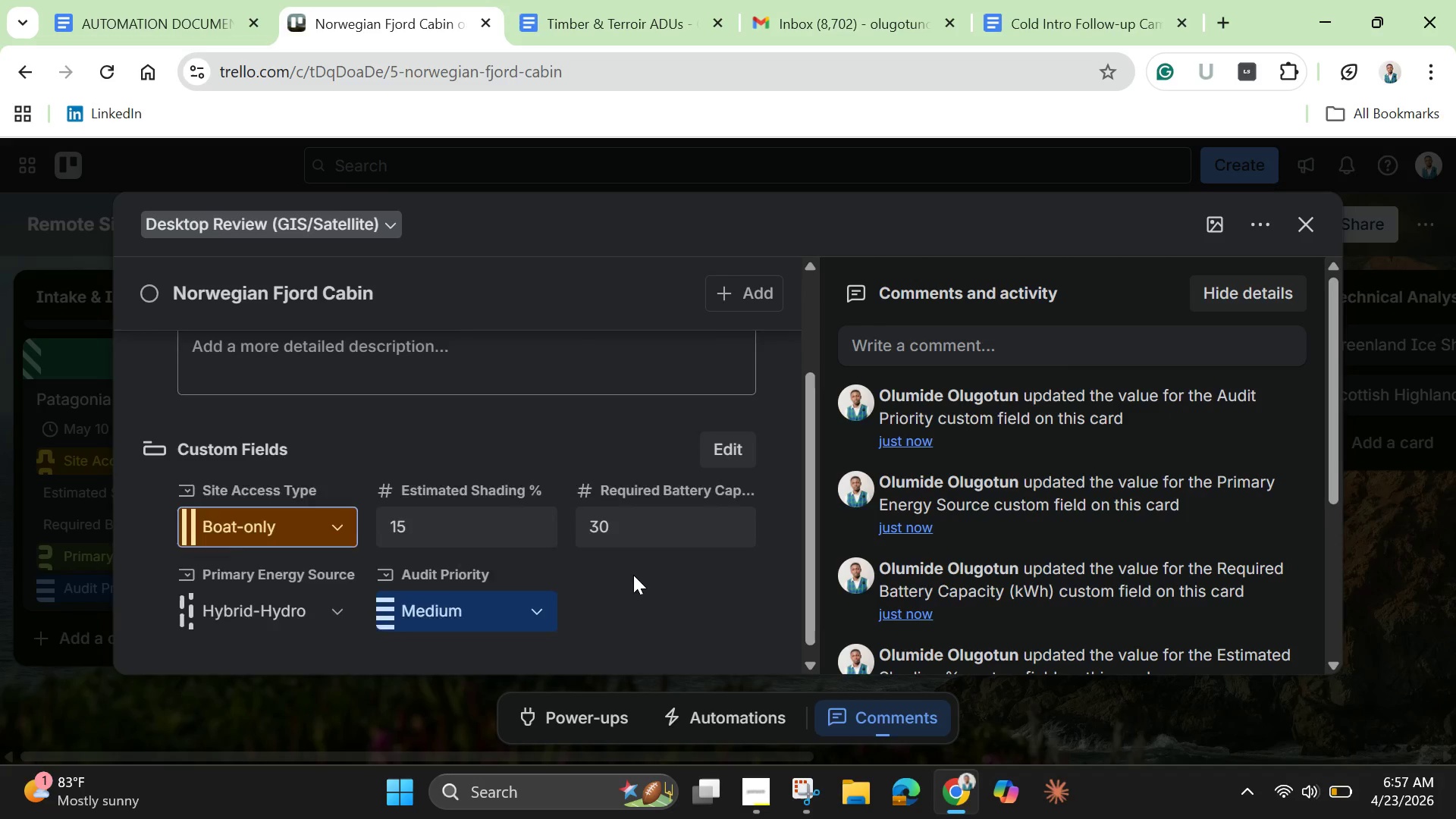 
scroll: coordinate [449, 384], scroll_direction: up, amount: 7.0
 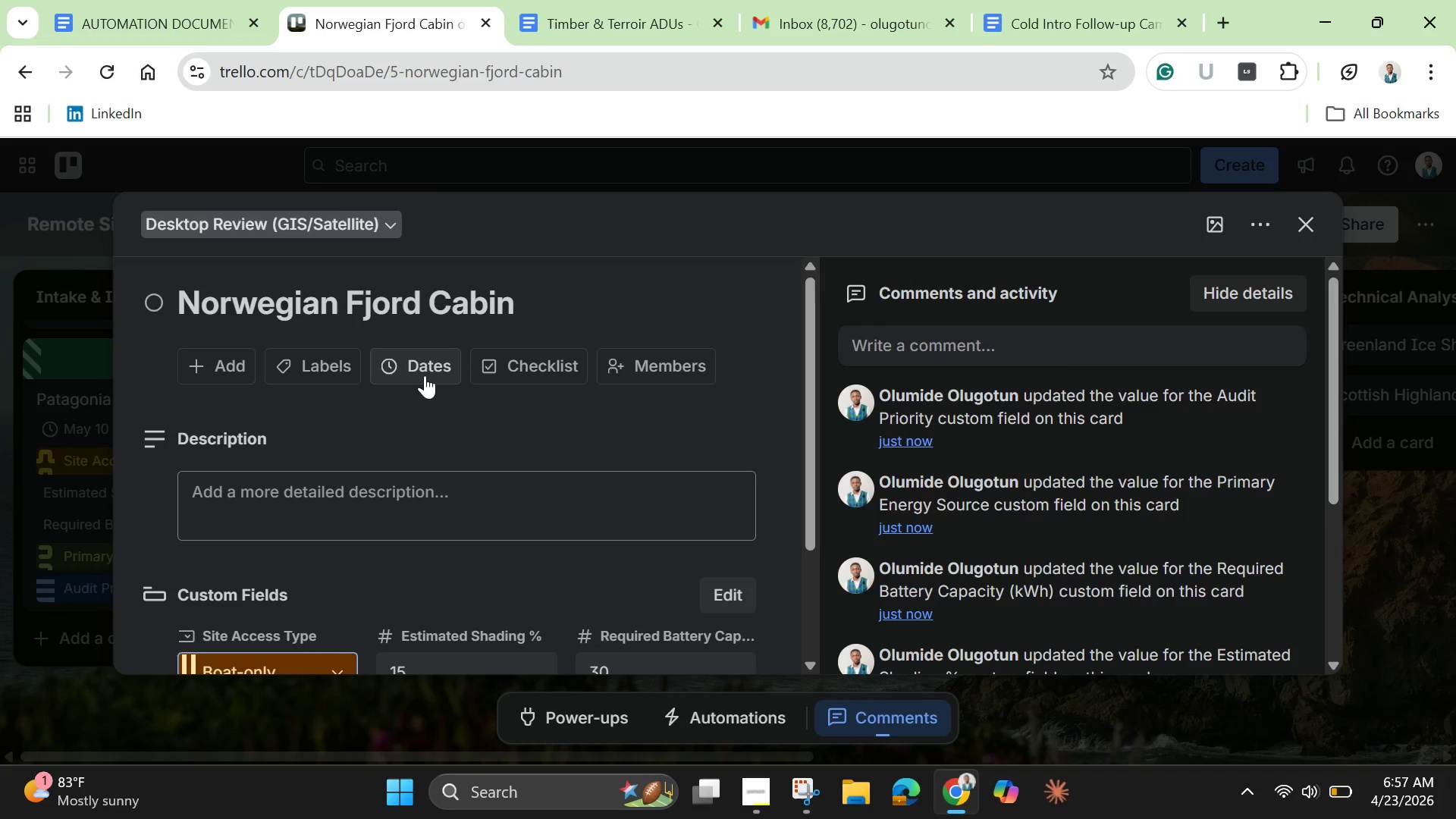 
left_click([431, 375])
 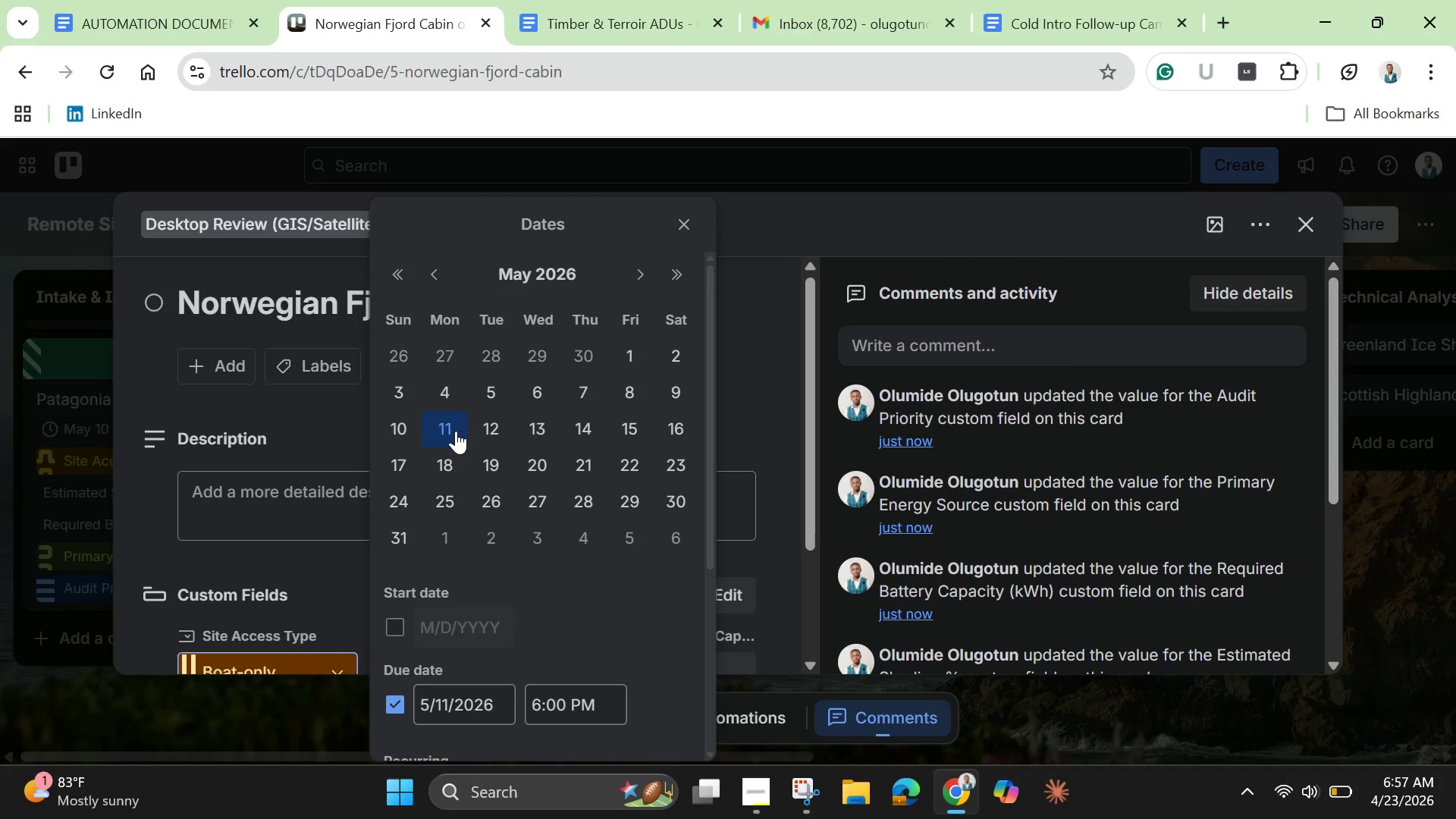 
left_click([456, 431])
 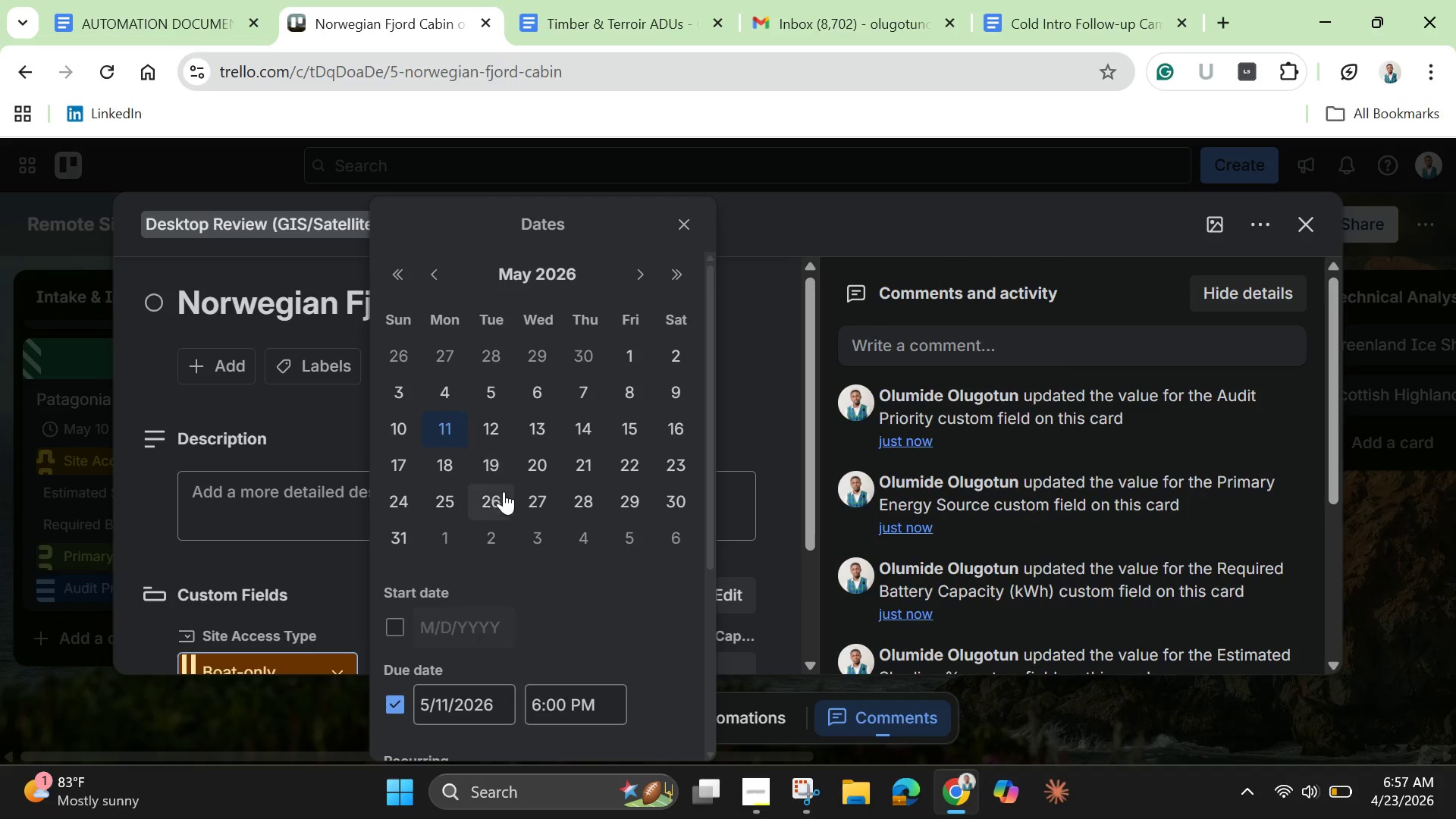 
scroll: coordinate [510, 517], scroll_direction: down, amount: 5.0
 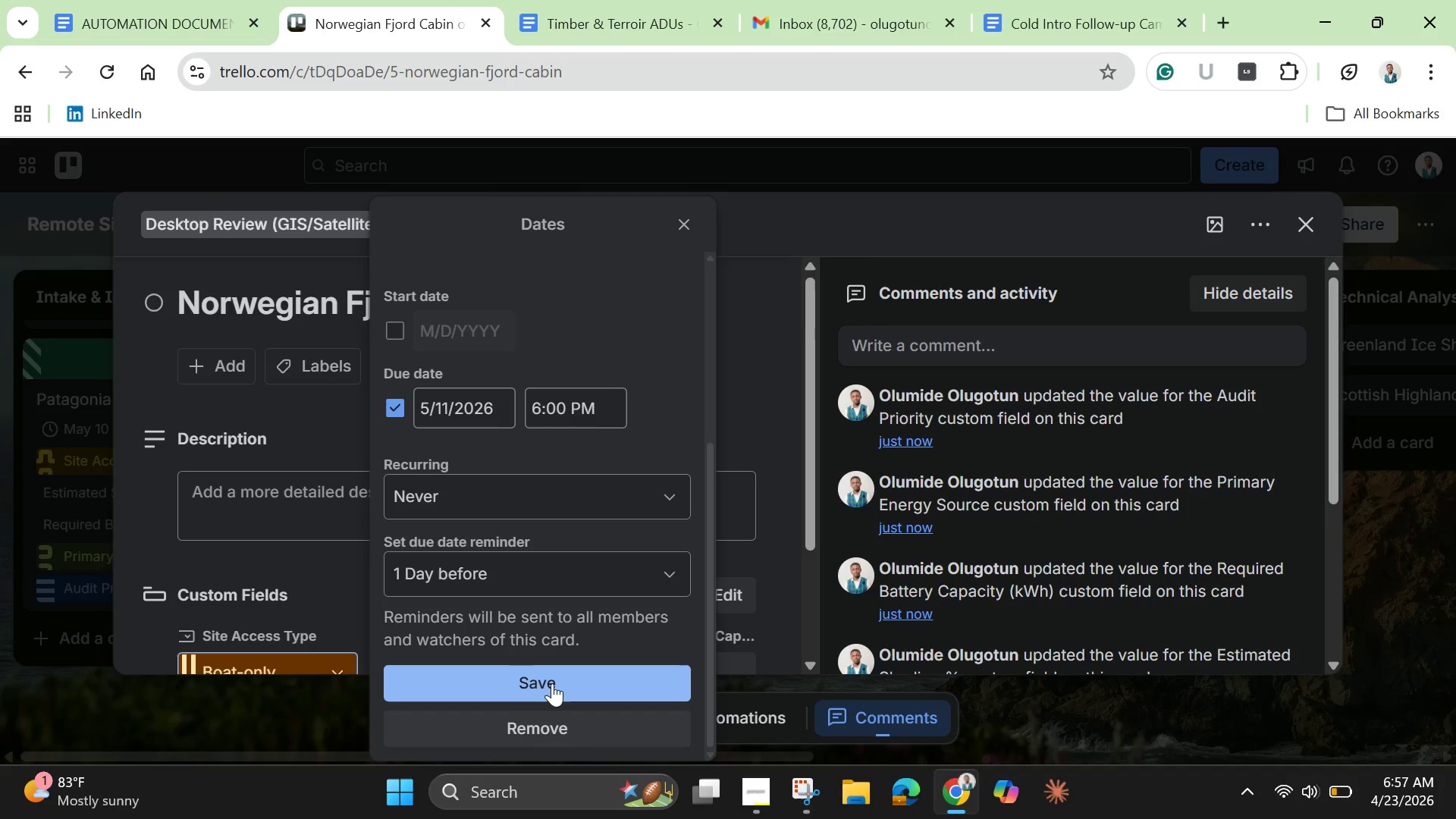 
left_click([552, 683])
 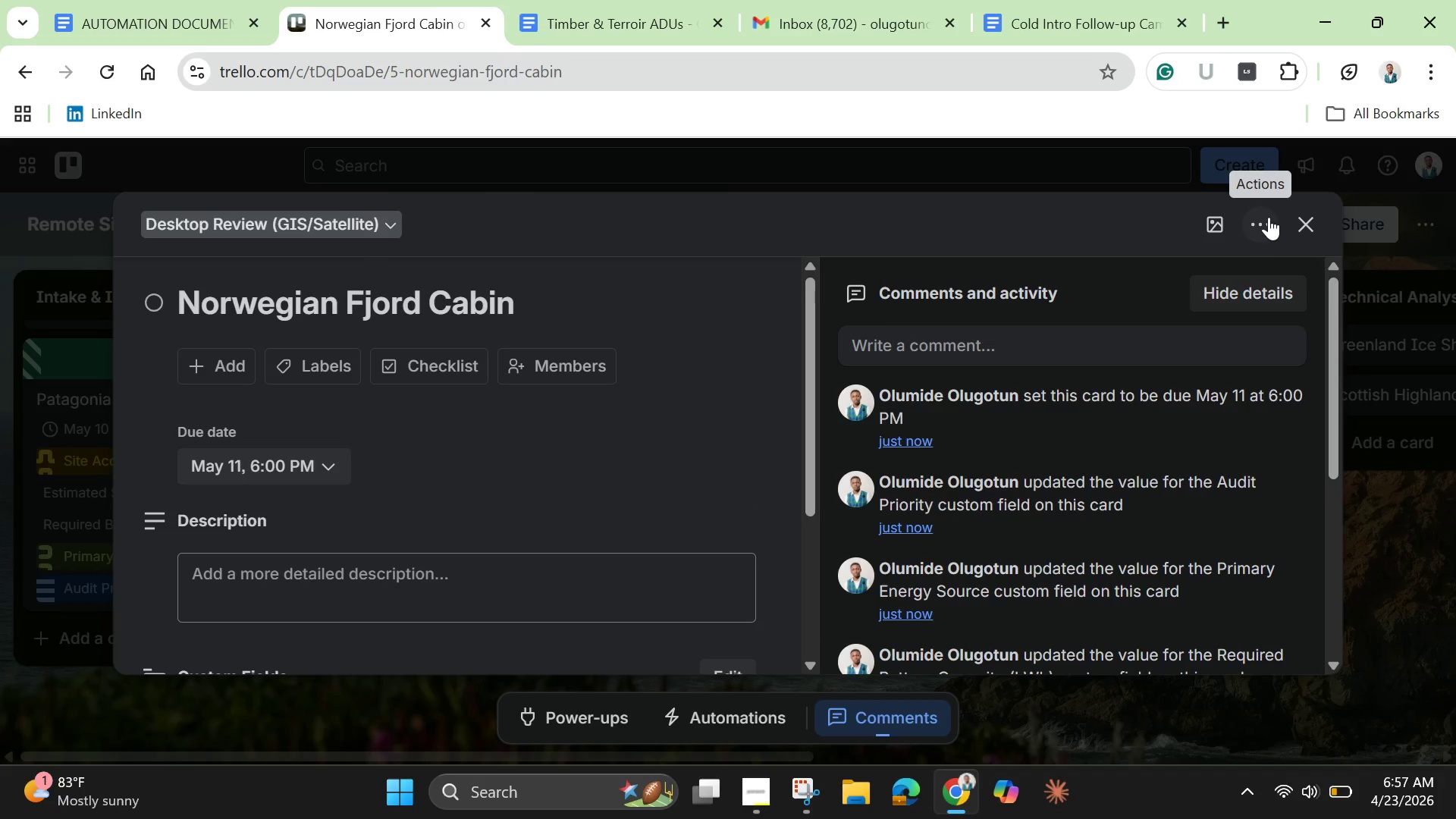 
left_click([1214, 224])
 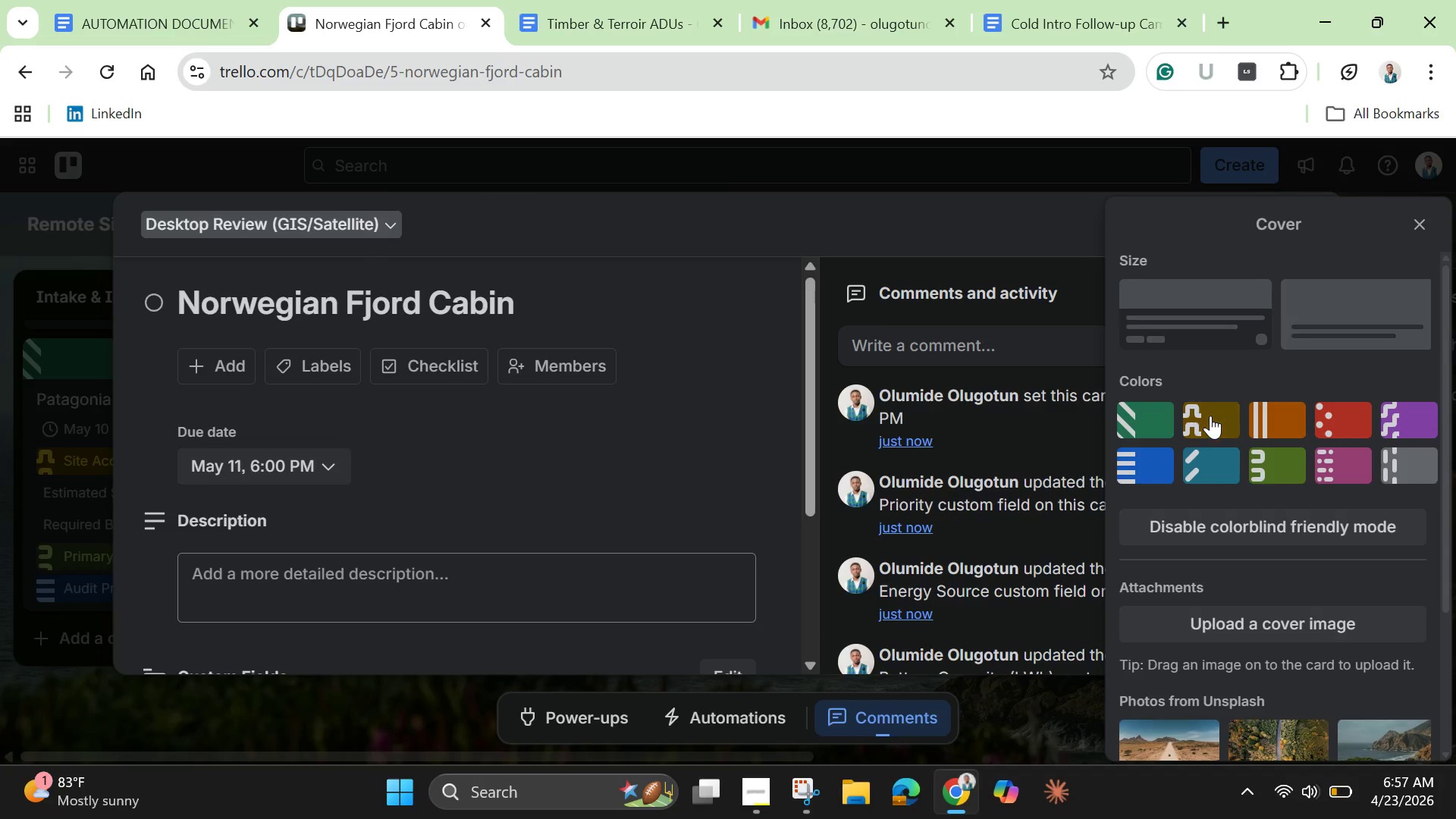 
left_click([1208, 421])
 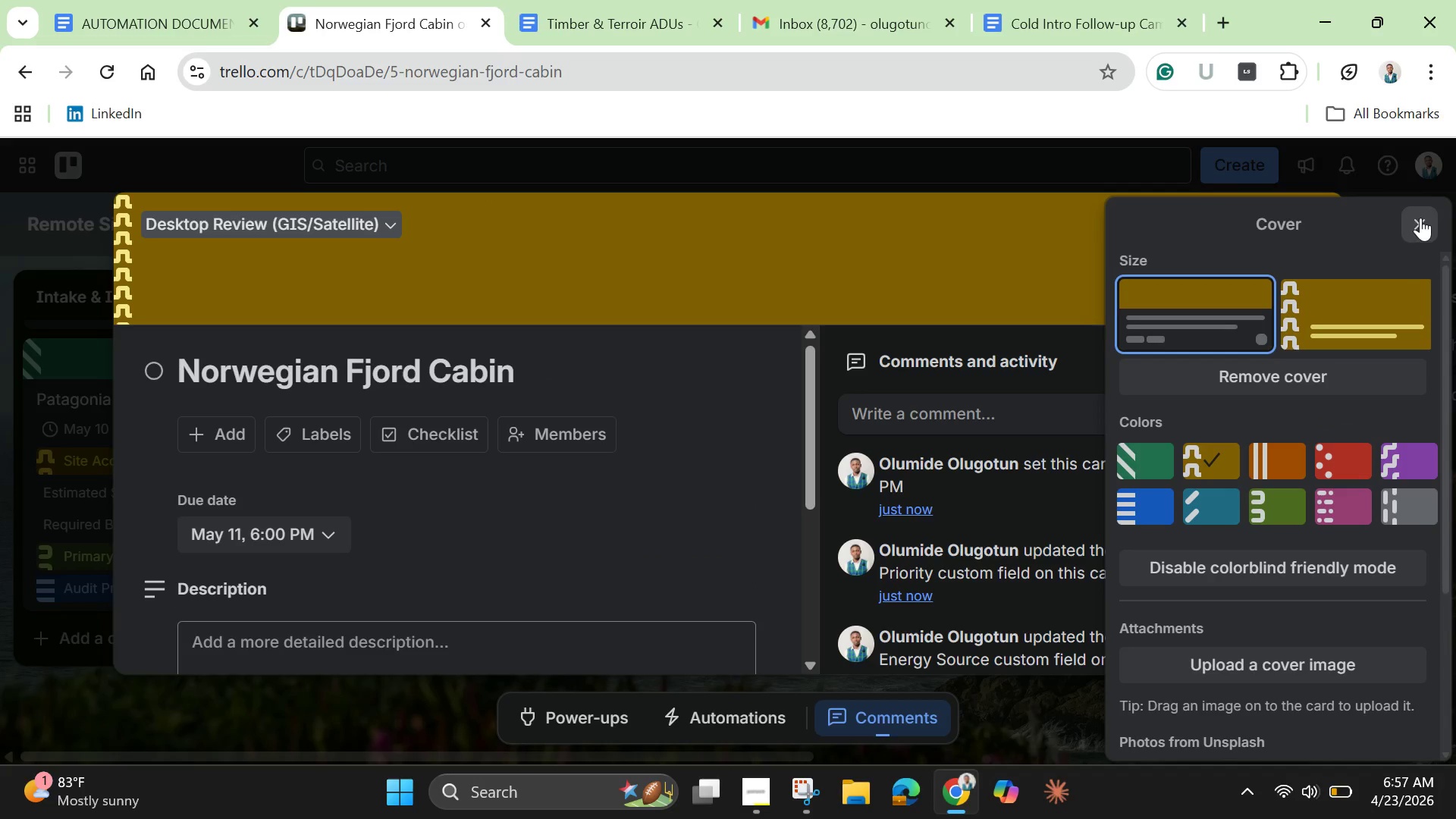 
left_click([1420, 218])
 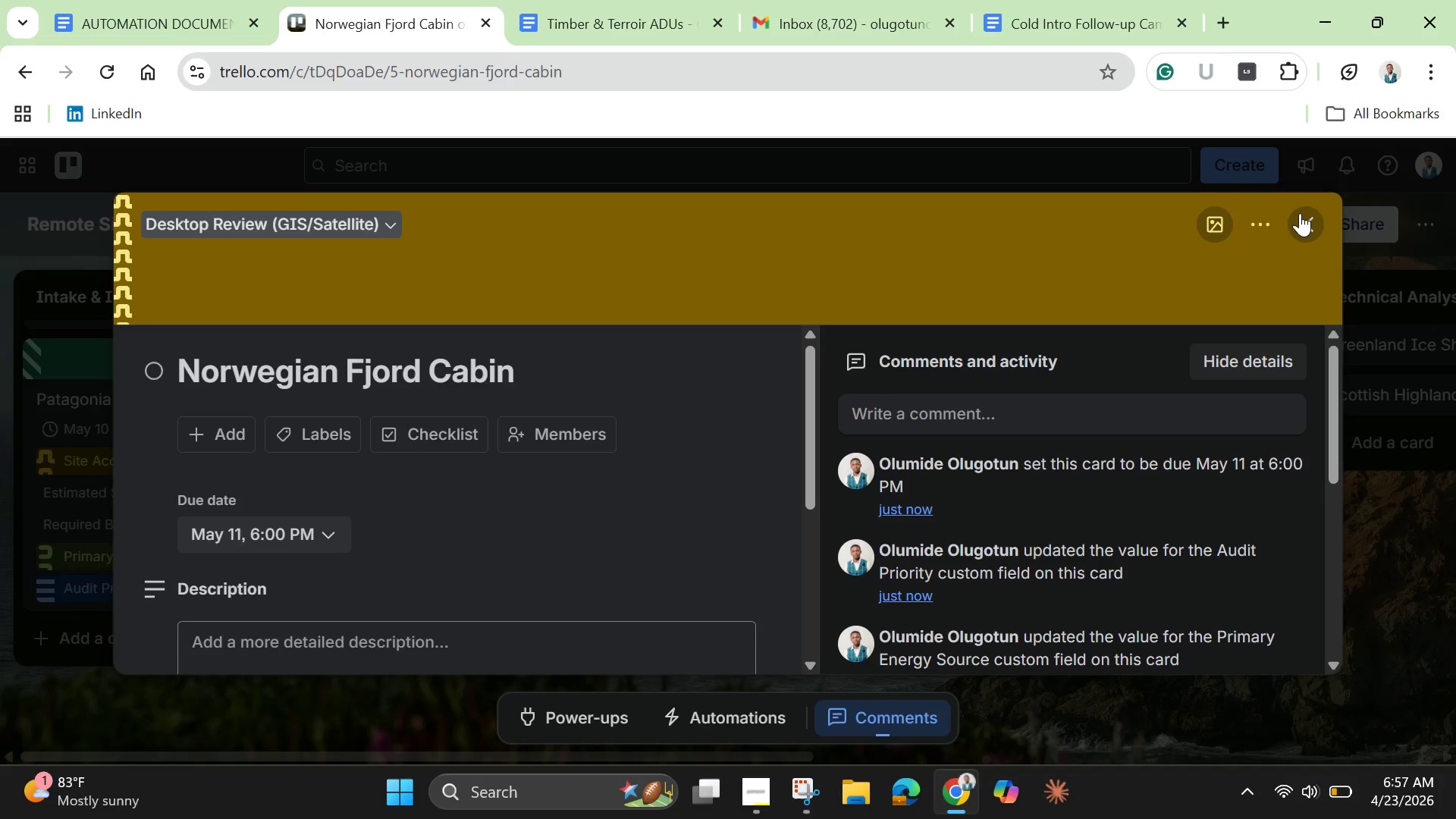 
left_click([1300, 213])
 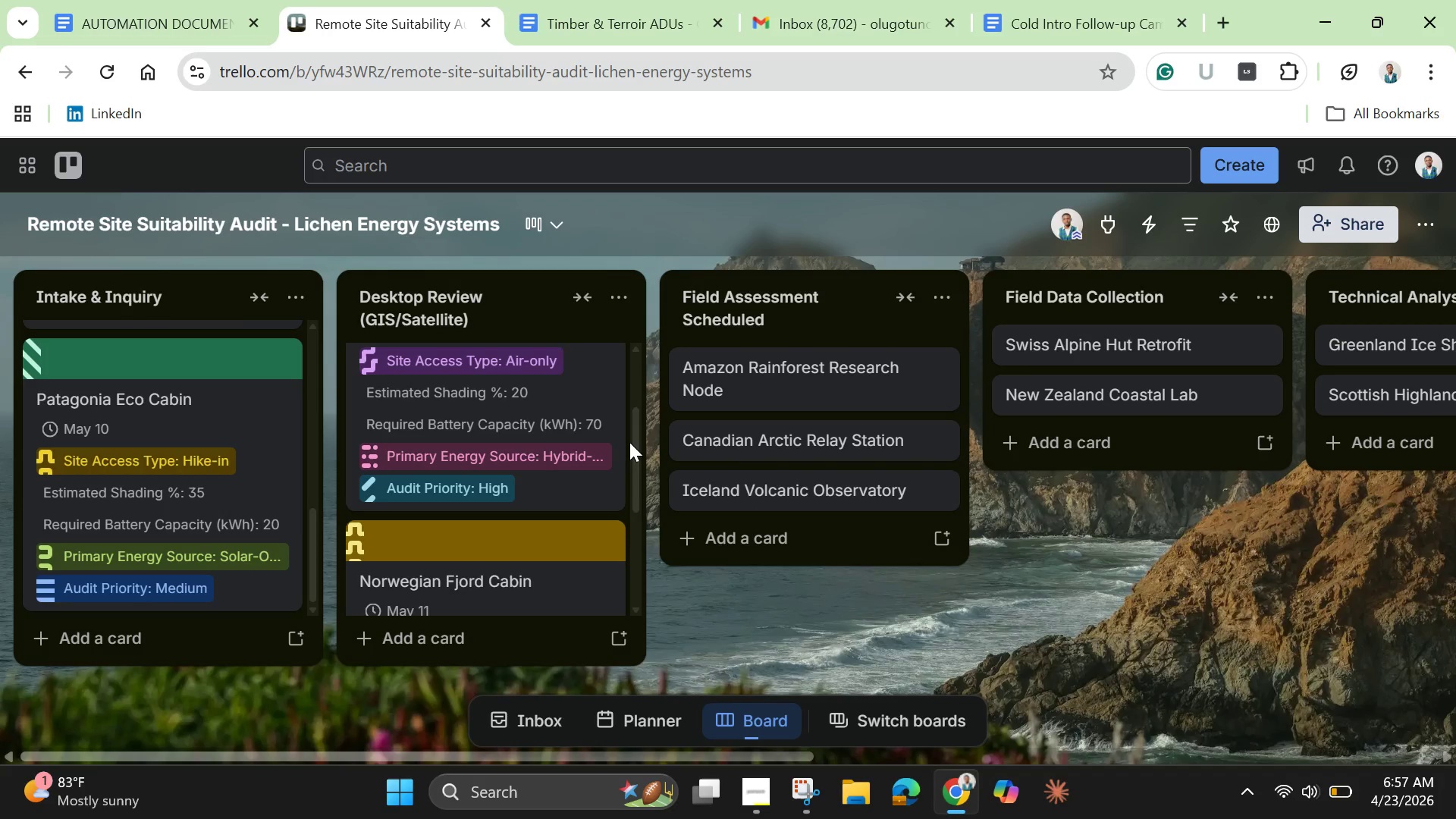 
scroll: coordinate [623, 444], scroll_direction: down, amount: 3.0
 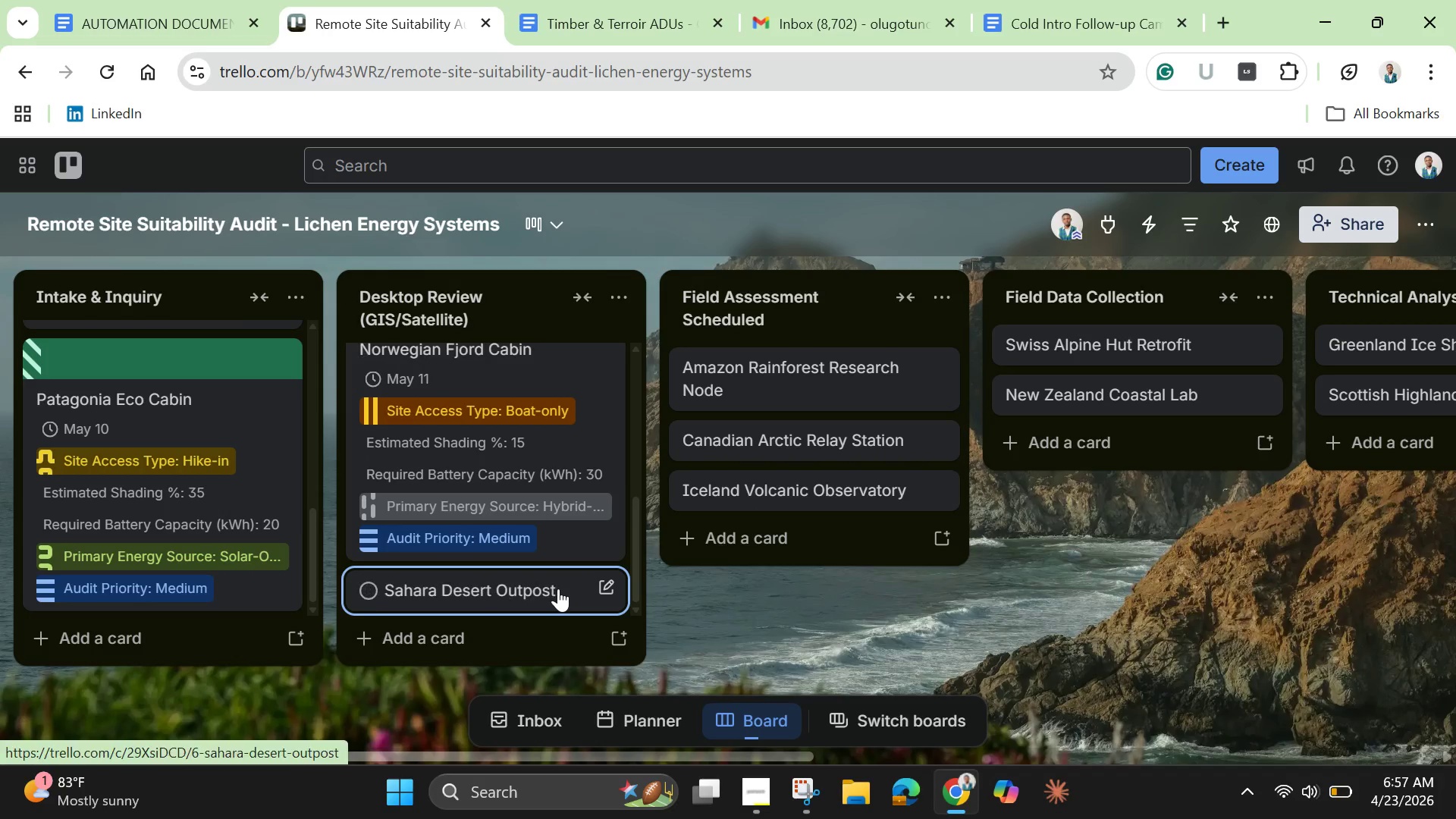 
left_click([560, 588])
 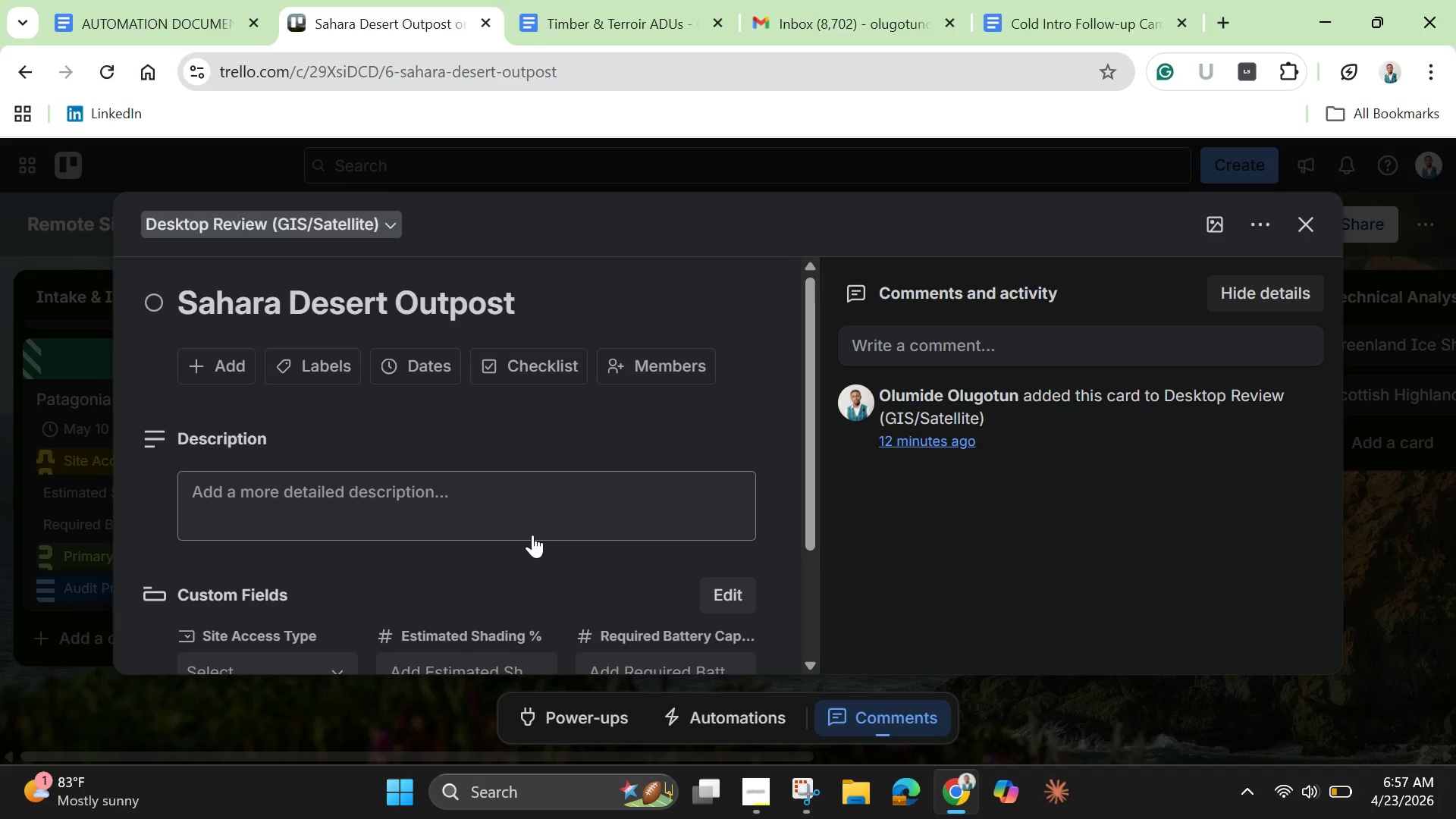 
wait(5.42)
 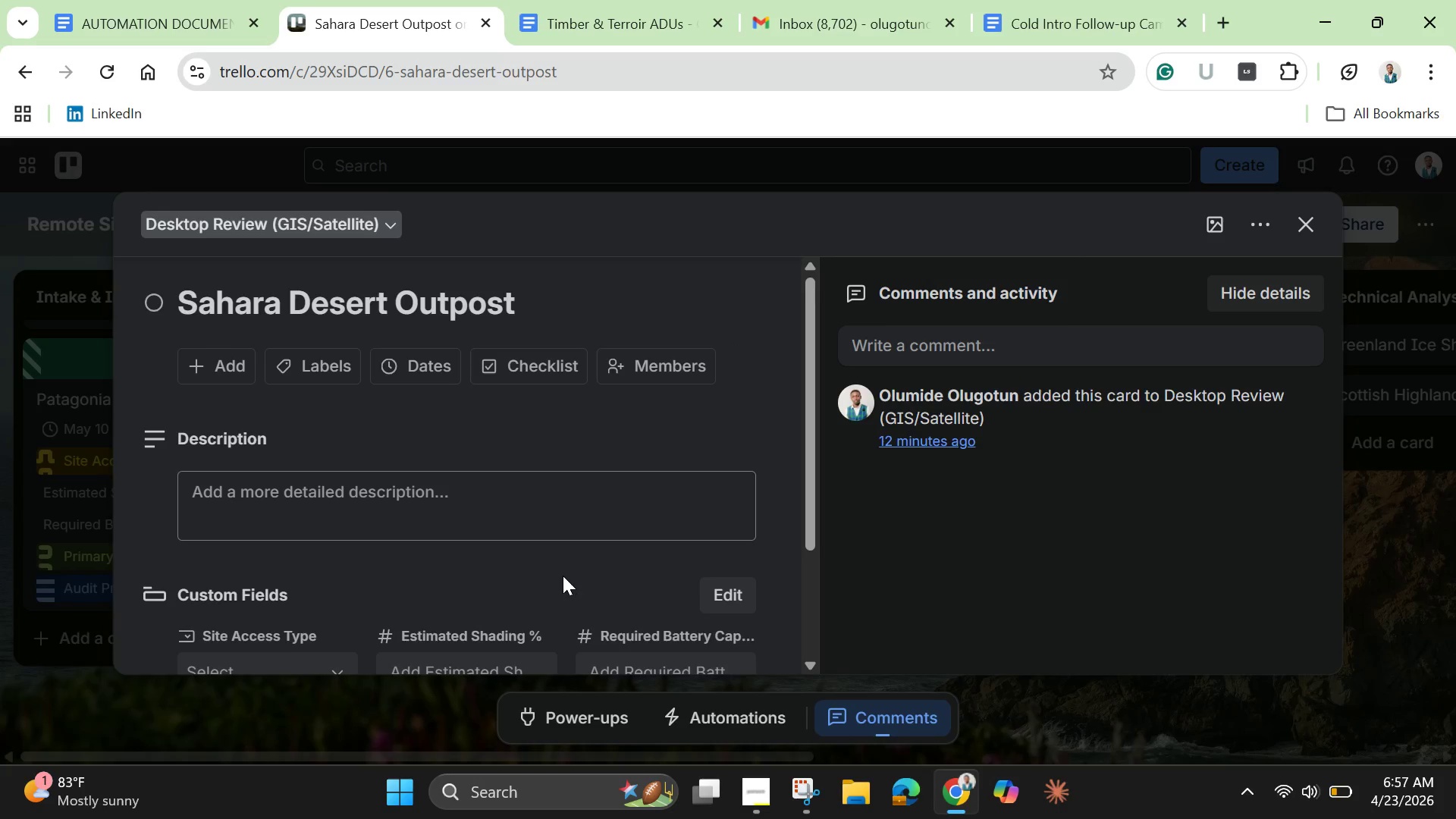 
scroll: coordinate [491, 491], scroll_direction: down, amount: 1.0
 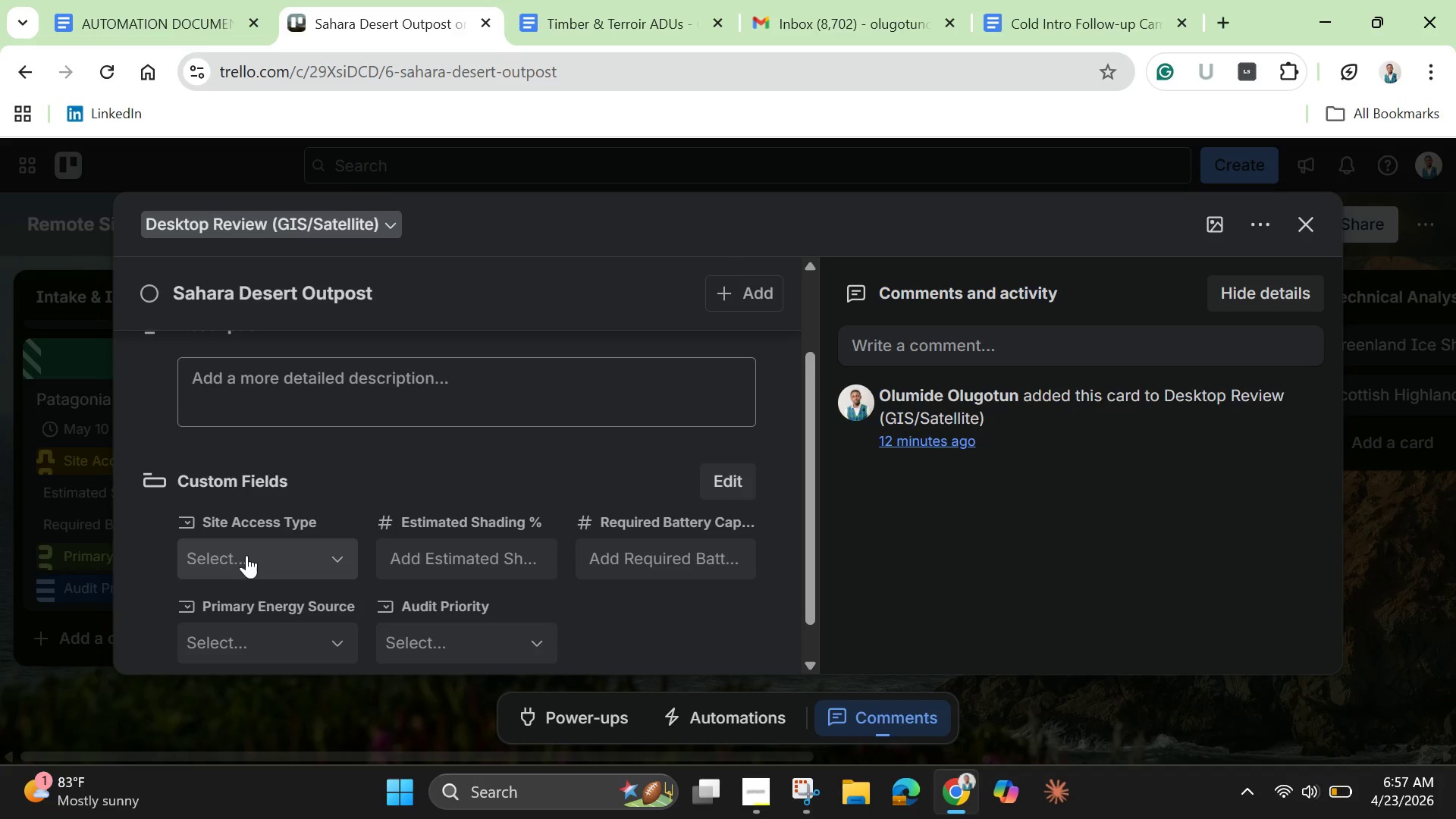 
left_click([248, 554])
 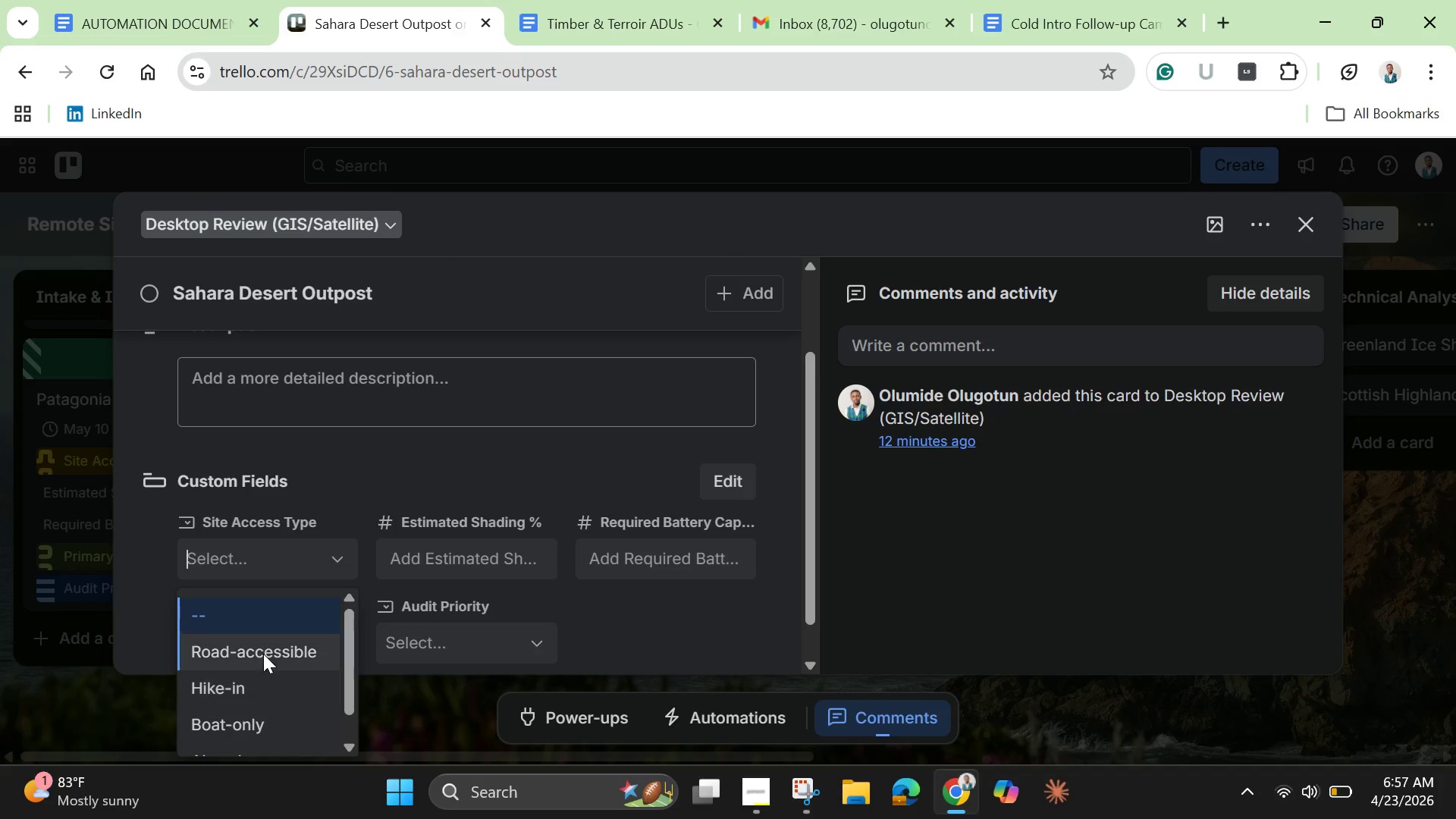 
left_click([263, 651])
 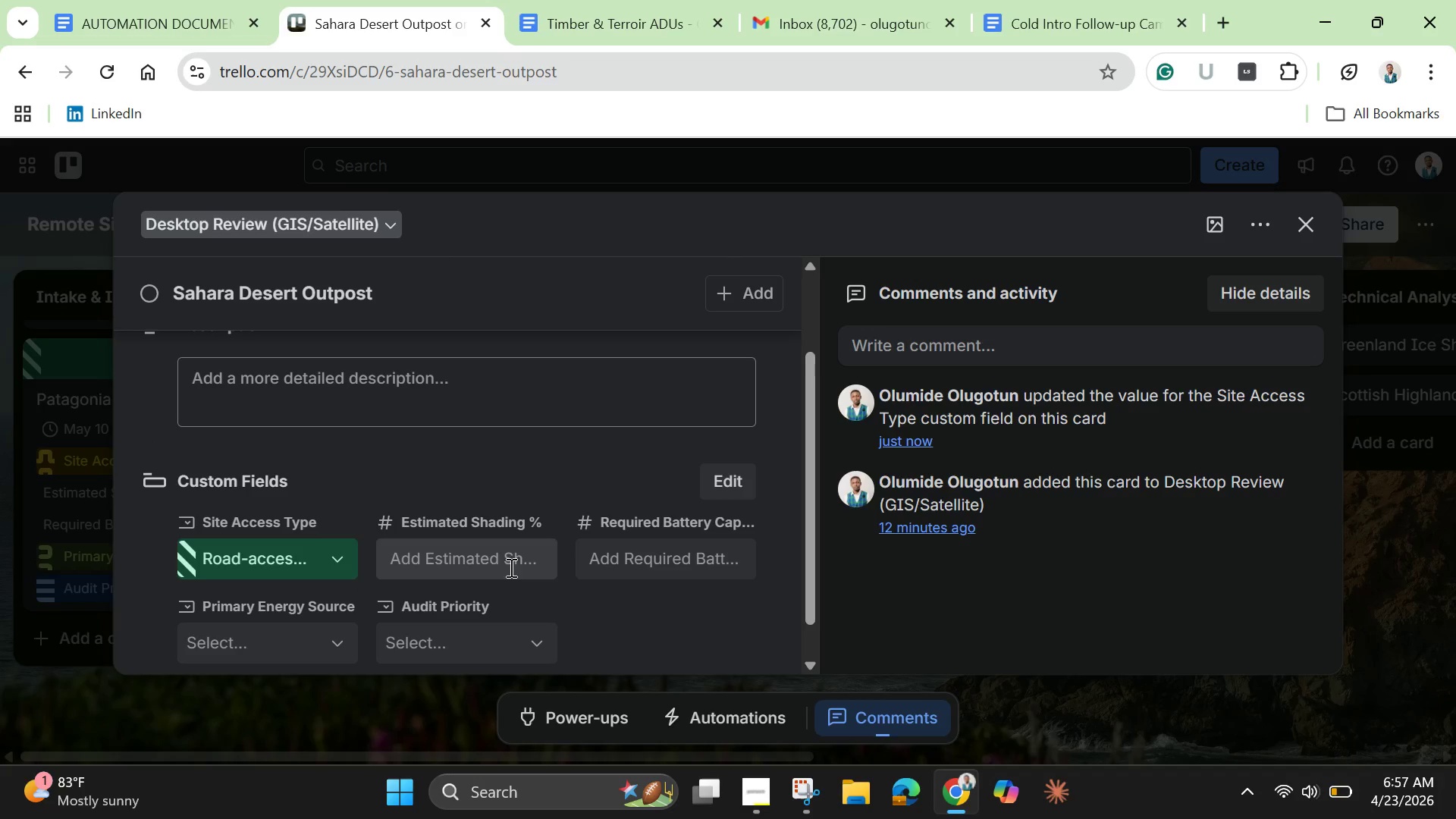 
left_click([532, 567])
 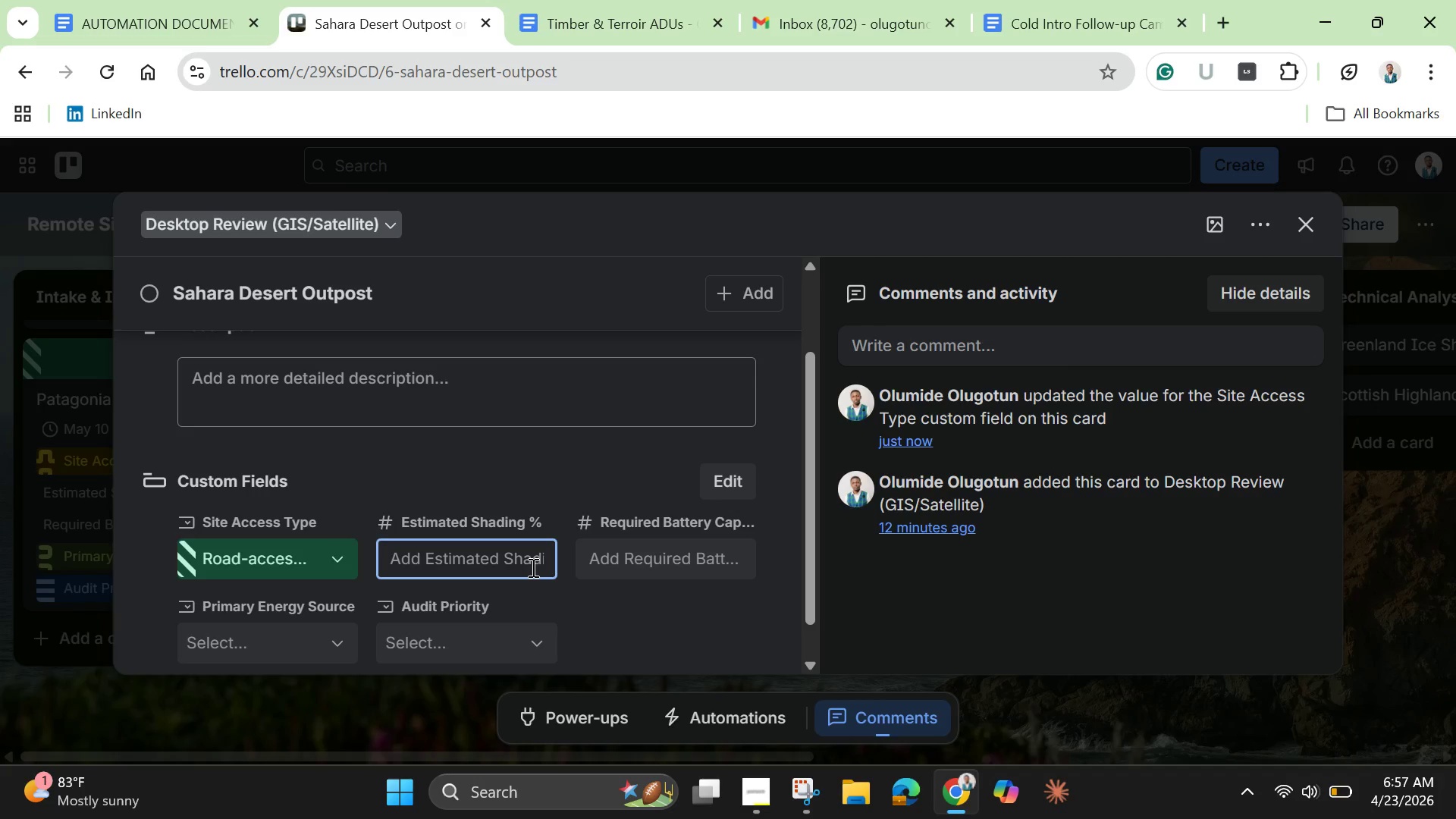 
key(5)
 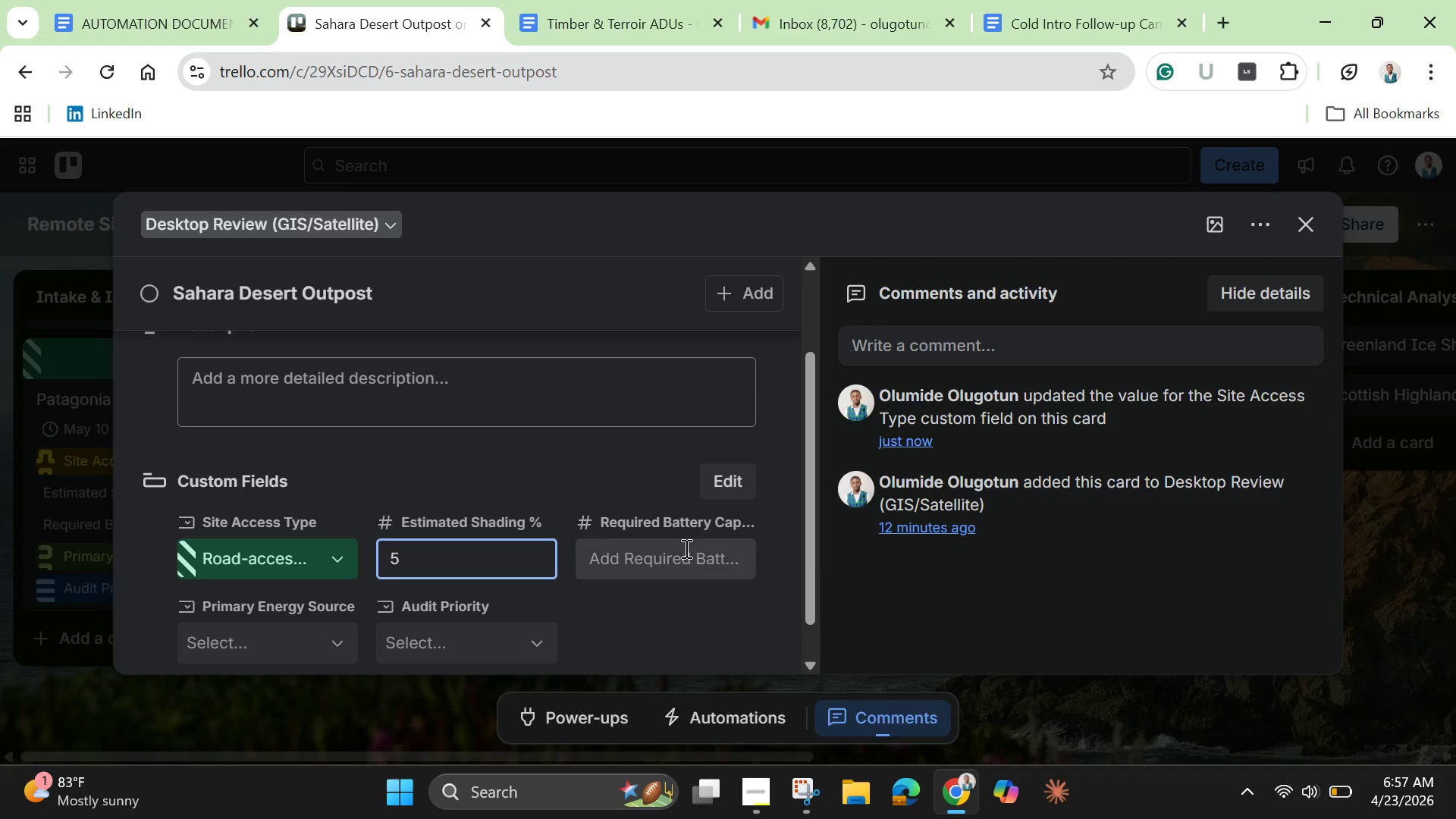 
left_click([685, 548])
 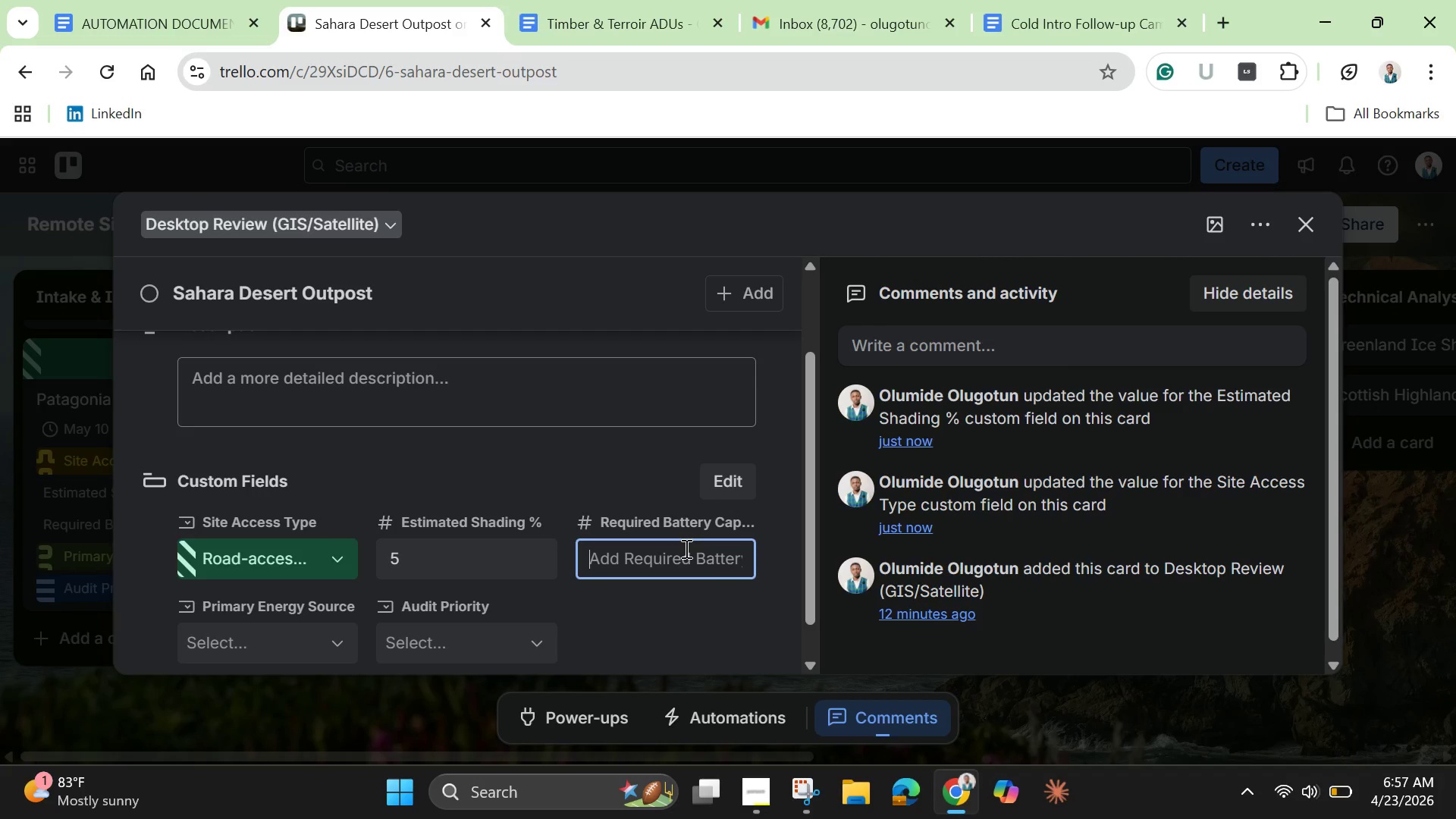 
type(60)
 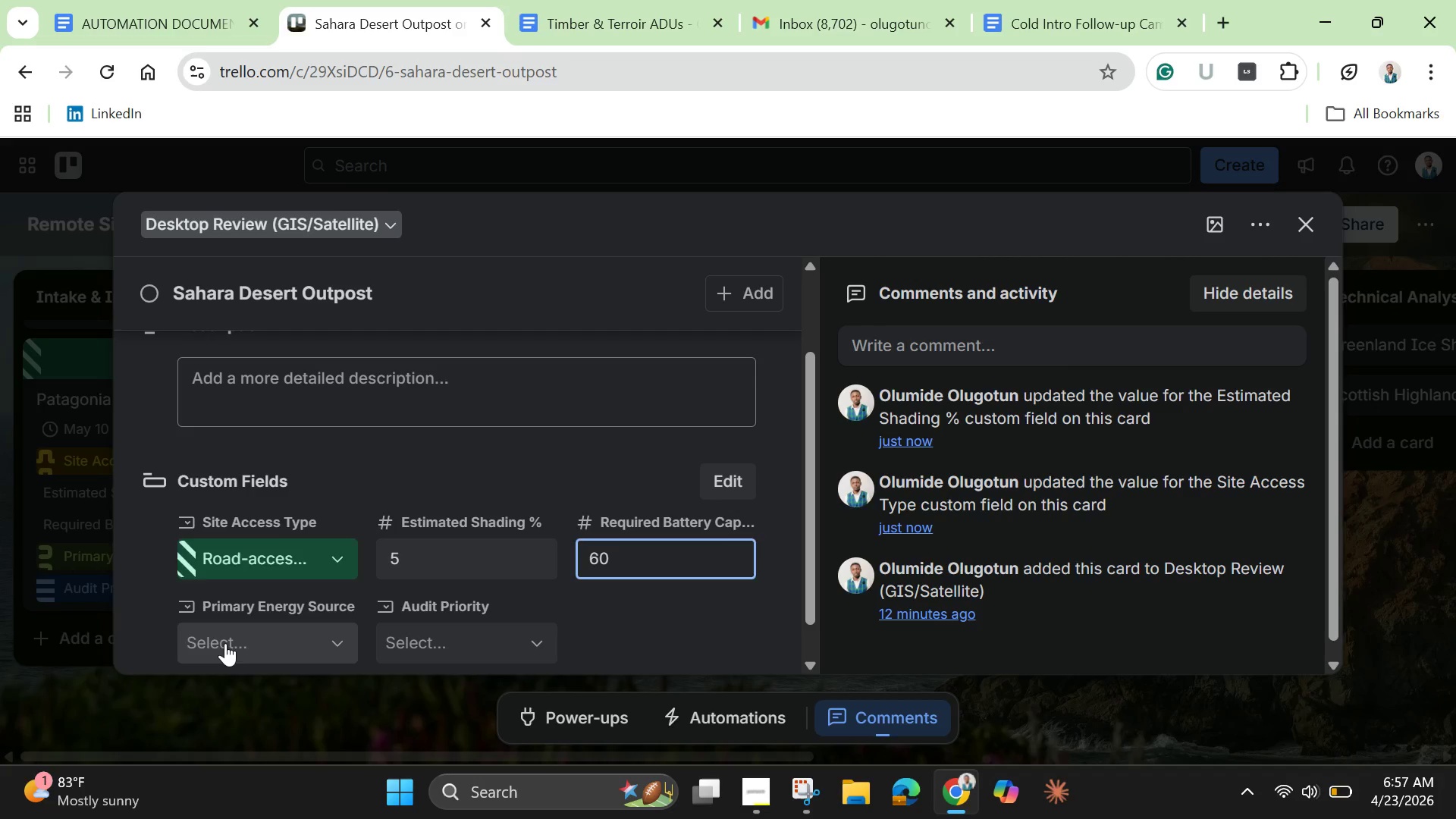 
left_click([226, 643])
 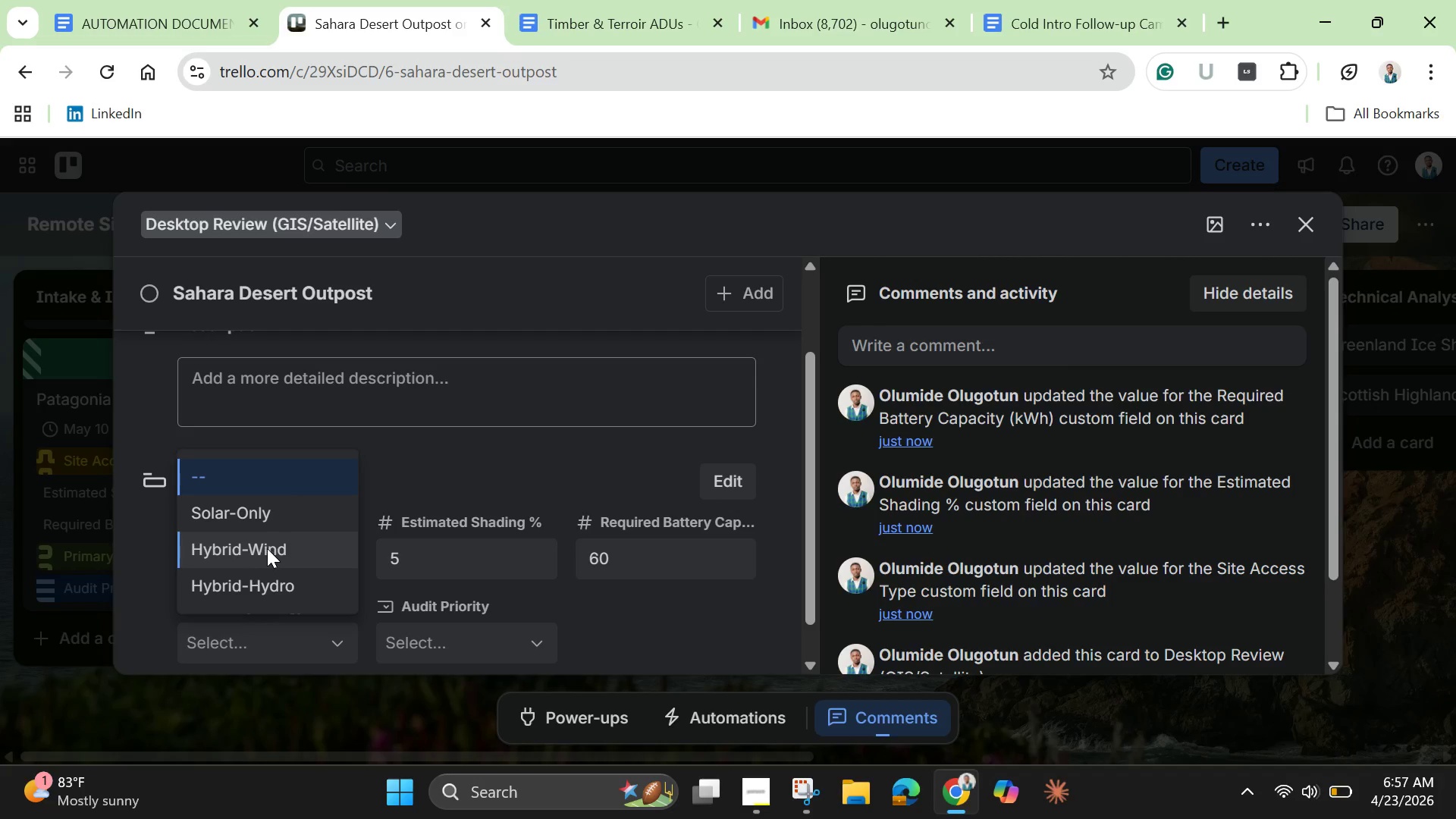 
left_click([271, 513])
 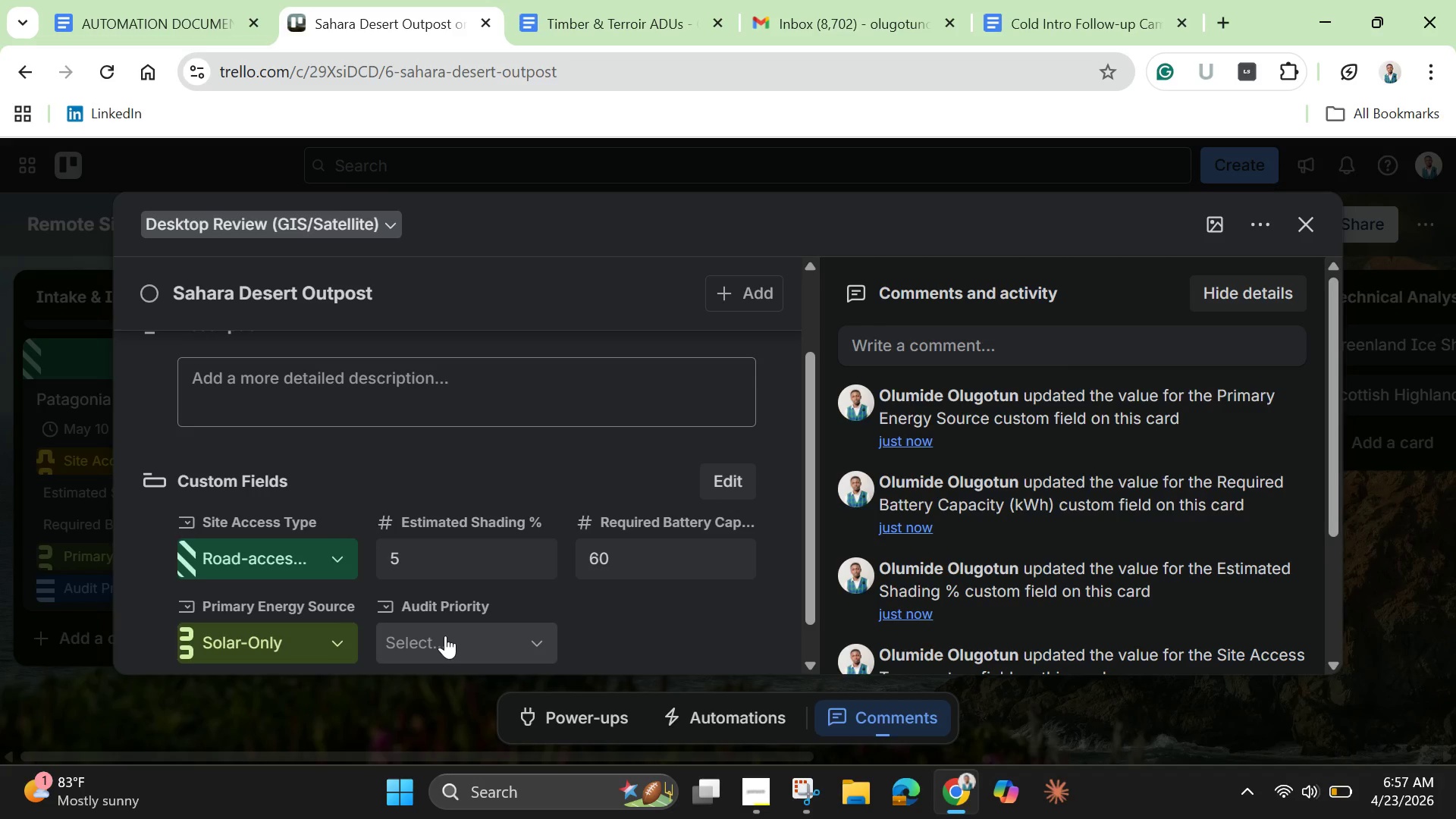 
wait(6.33)
 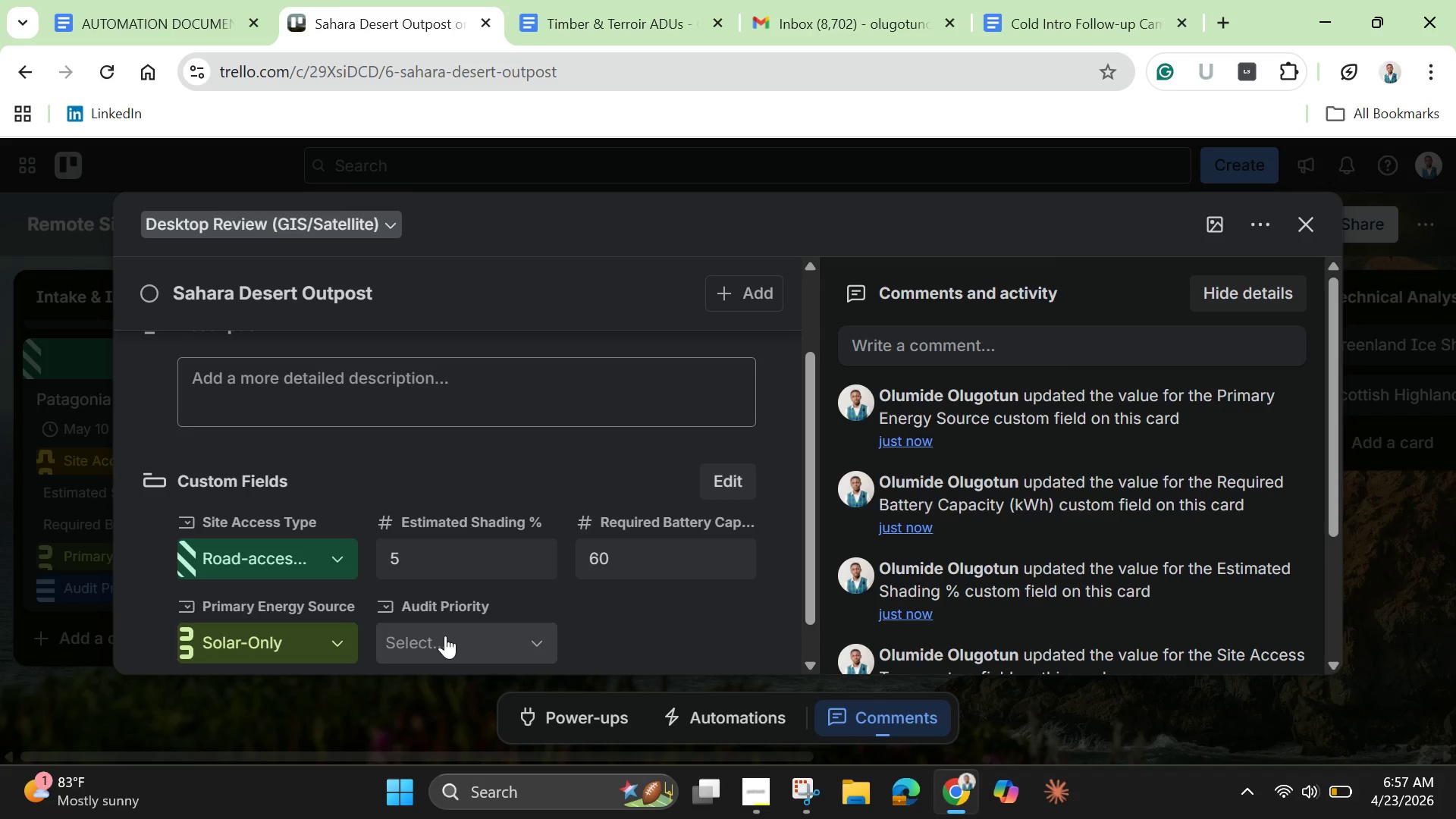 
left_click([445, 635])
 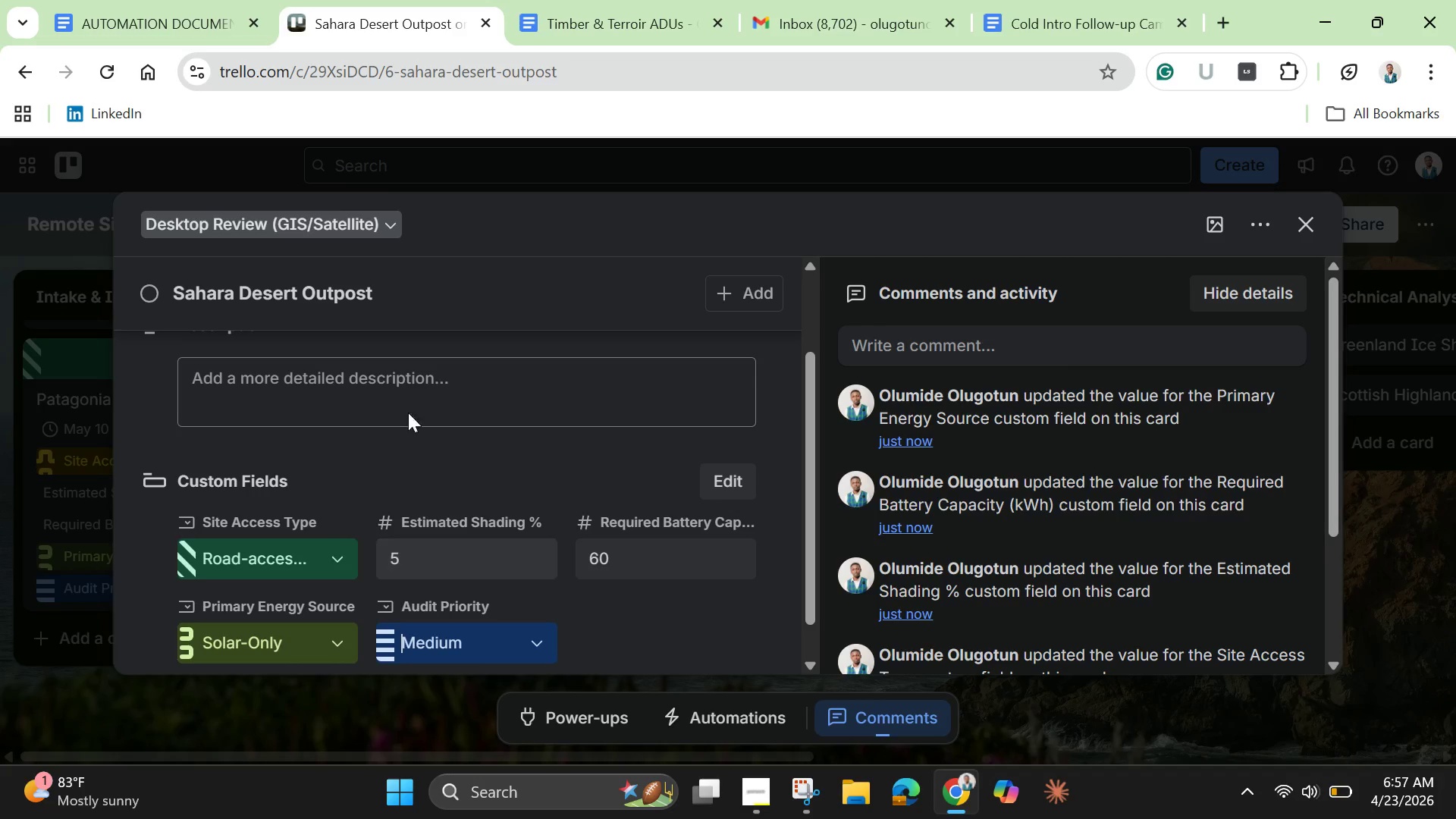 
scroll: coordinate [646, 604], scroll_direction: up, amount: 9.0
 